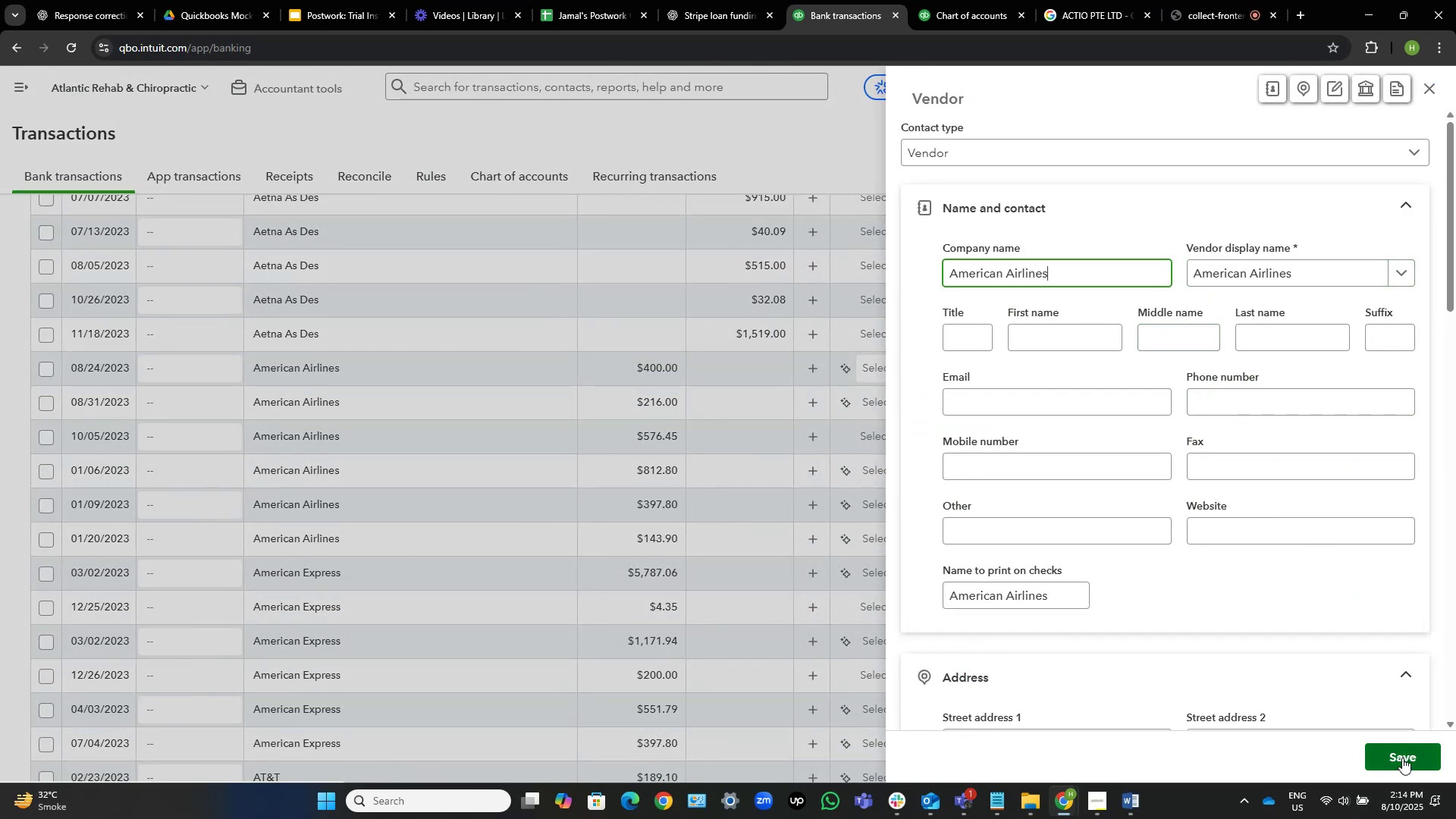 
wait(5.2)
 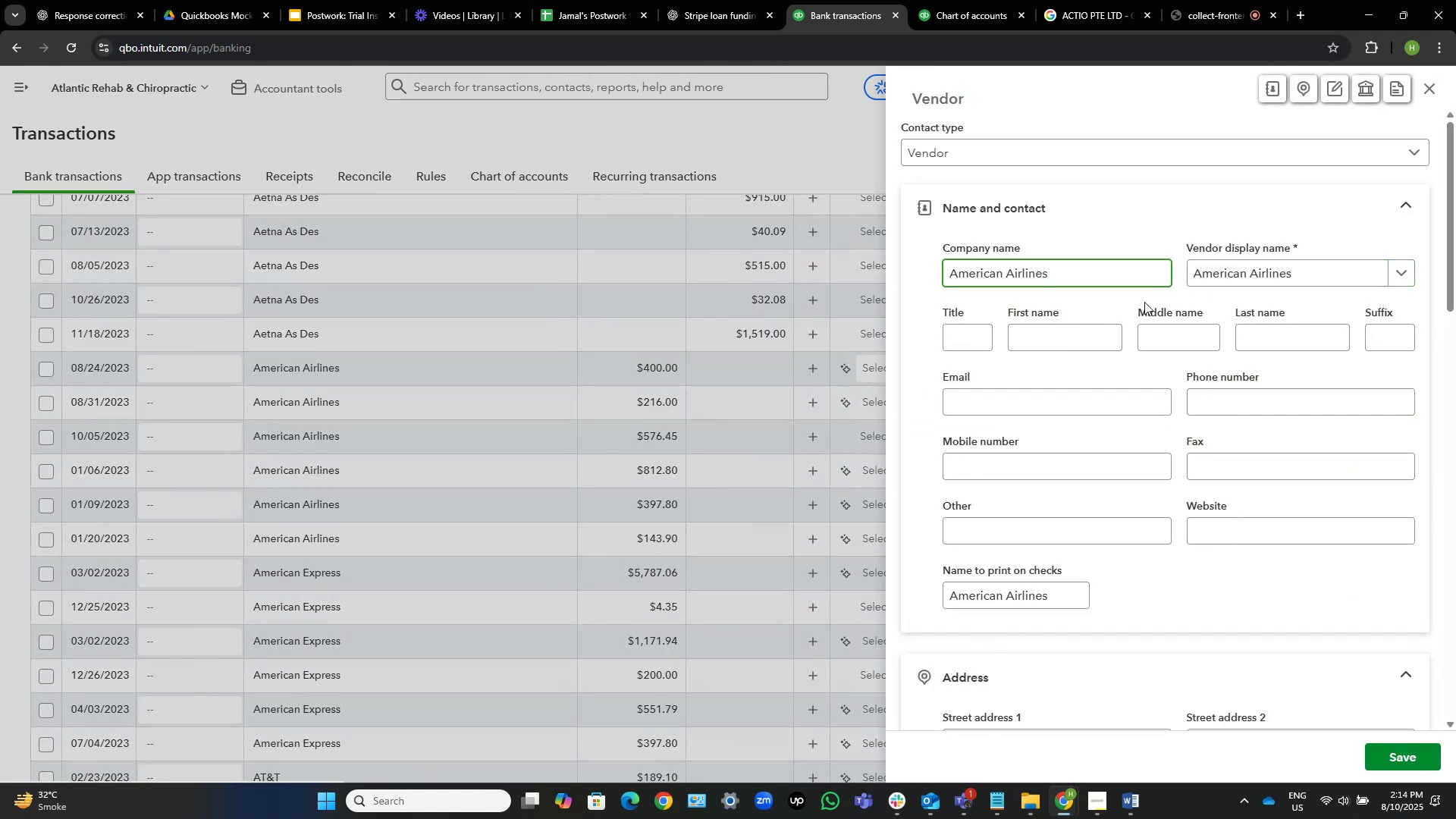 
left_click([1402, 758])
 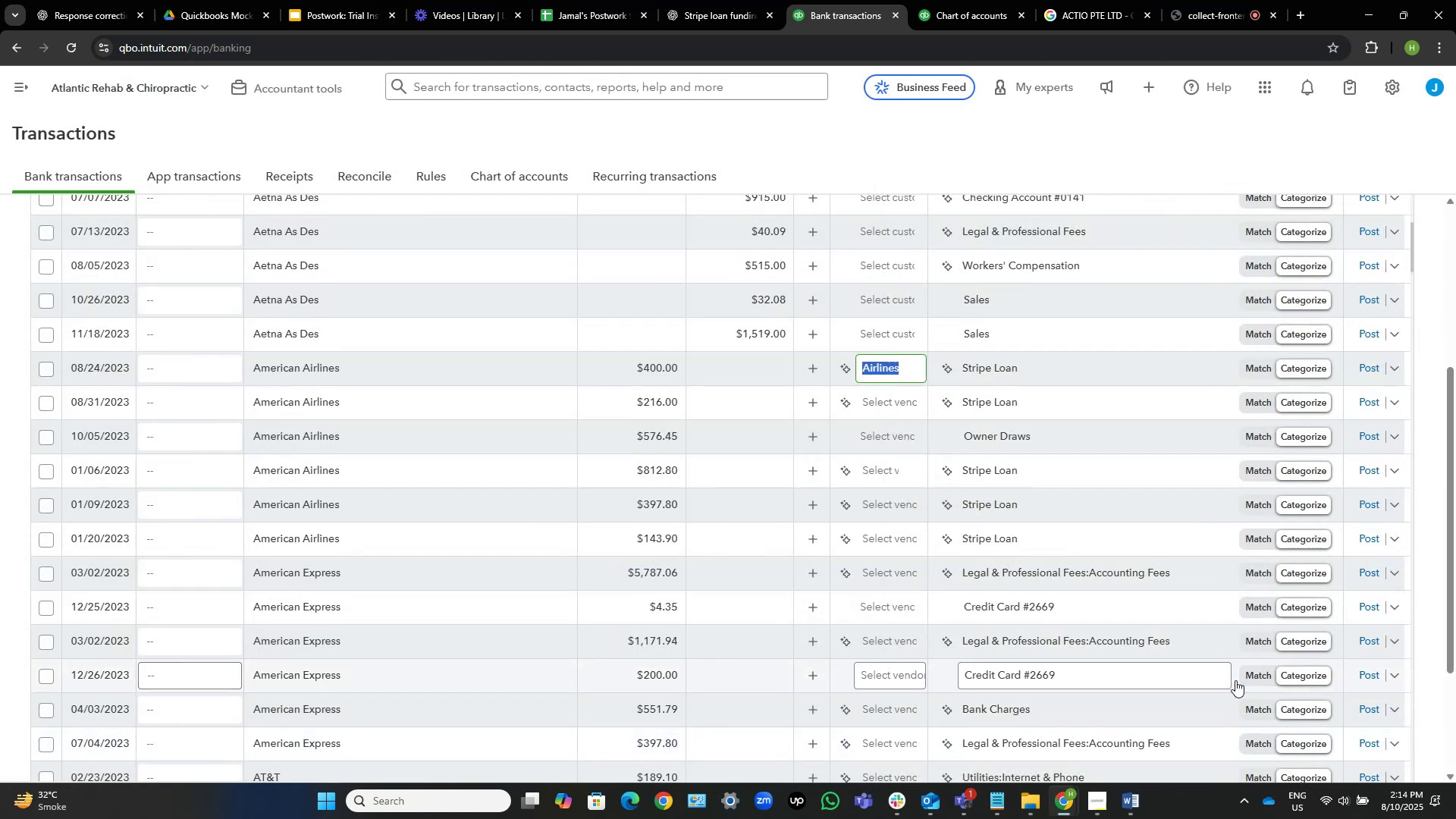 
left_click([349, 402])
 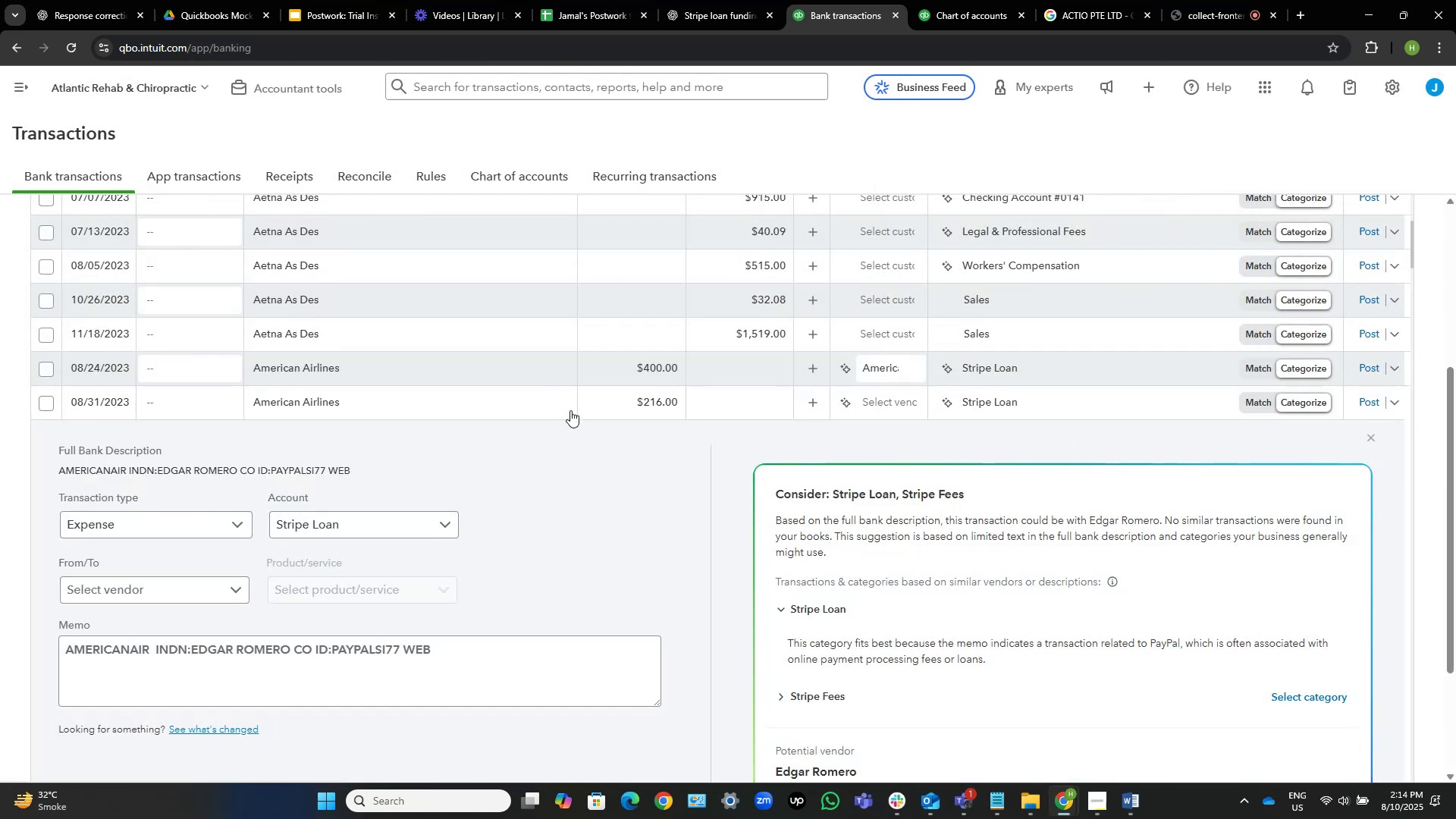 
left_click([430, 364])
 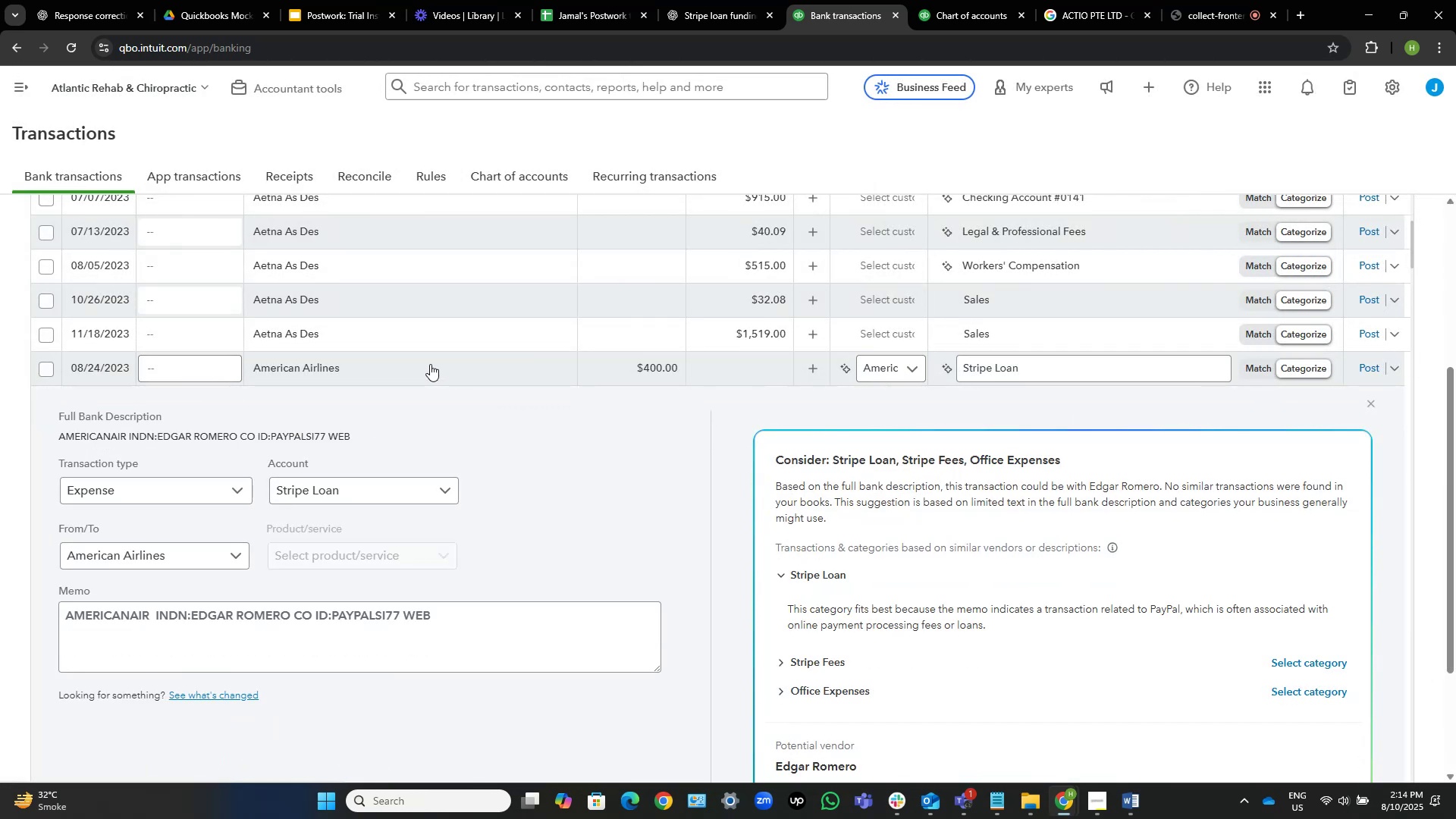 
left_click([430, 364])
 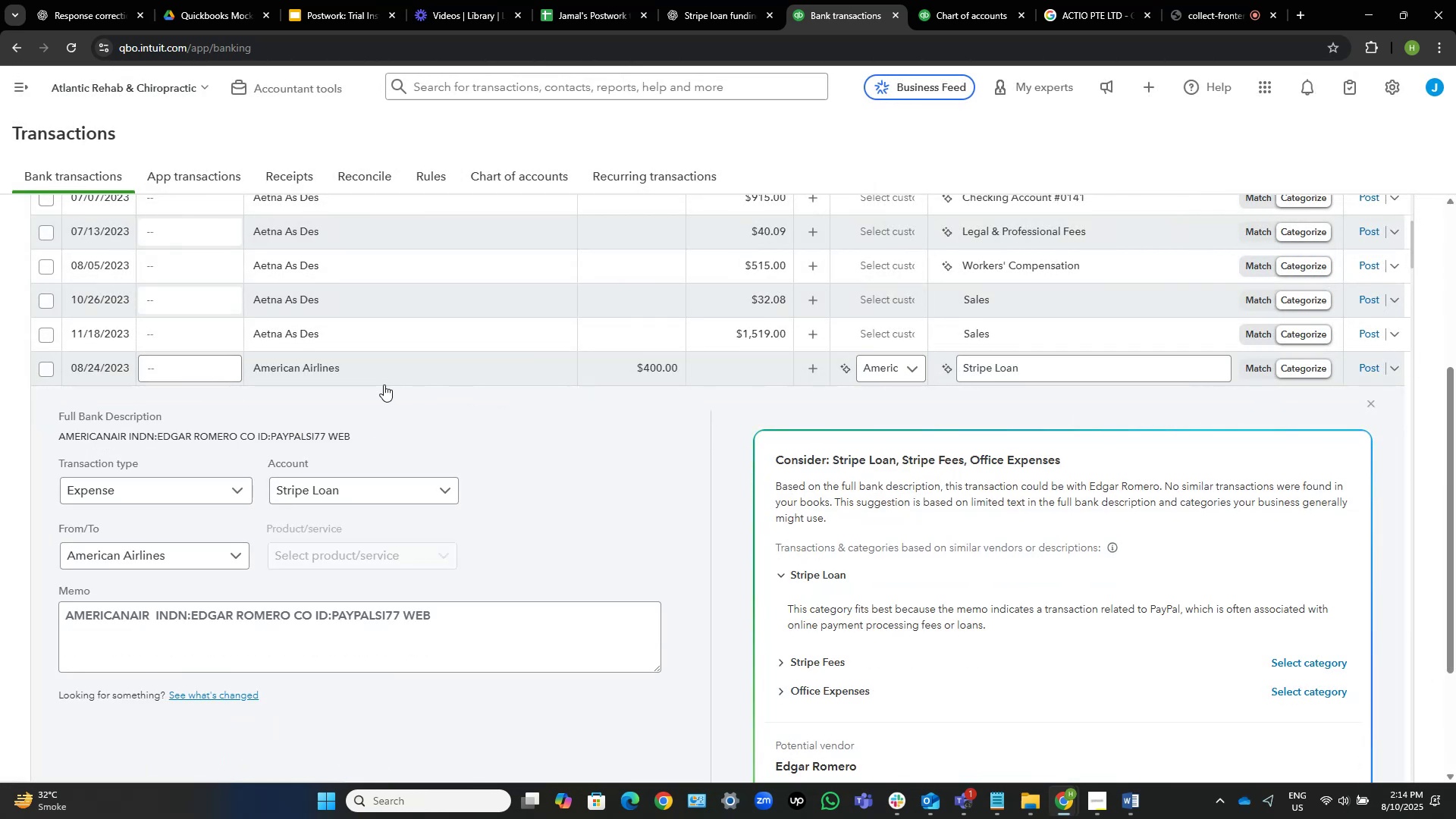 
left_click([325, 363])
 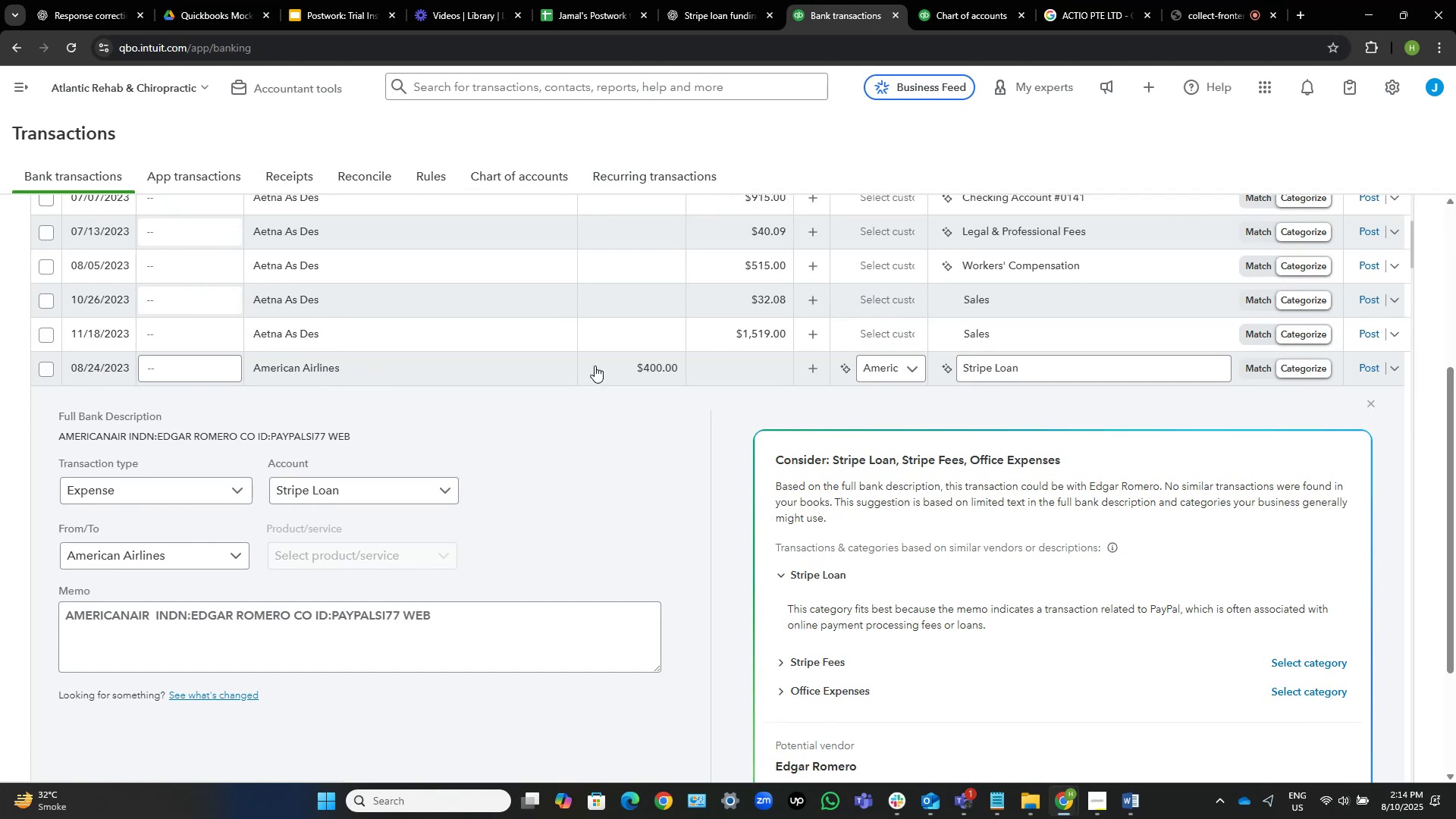 
scroll: coordinate [614, 441], scroll_direction: down, amount: 5.0
 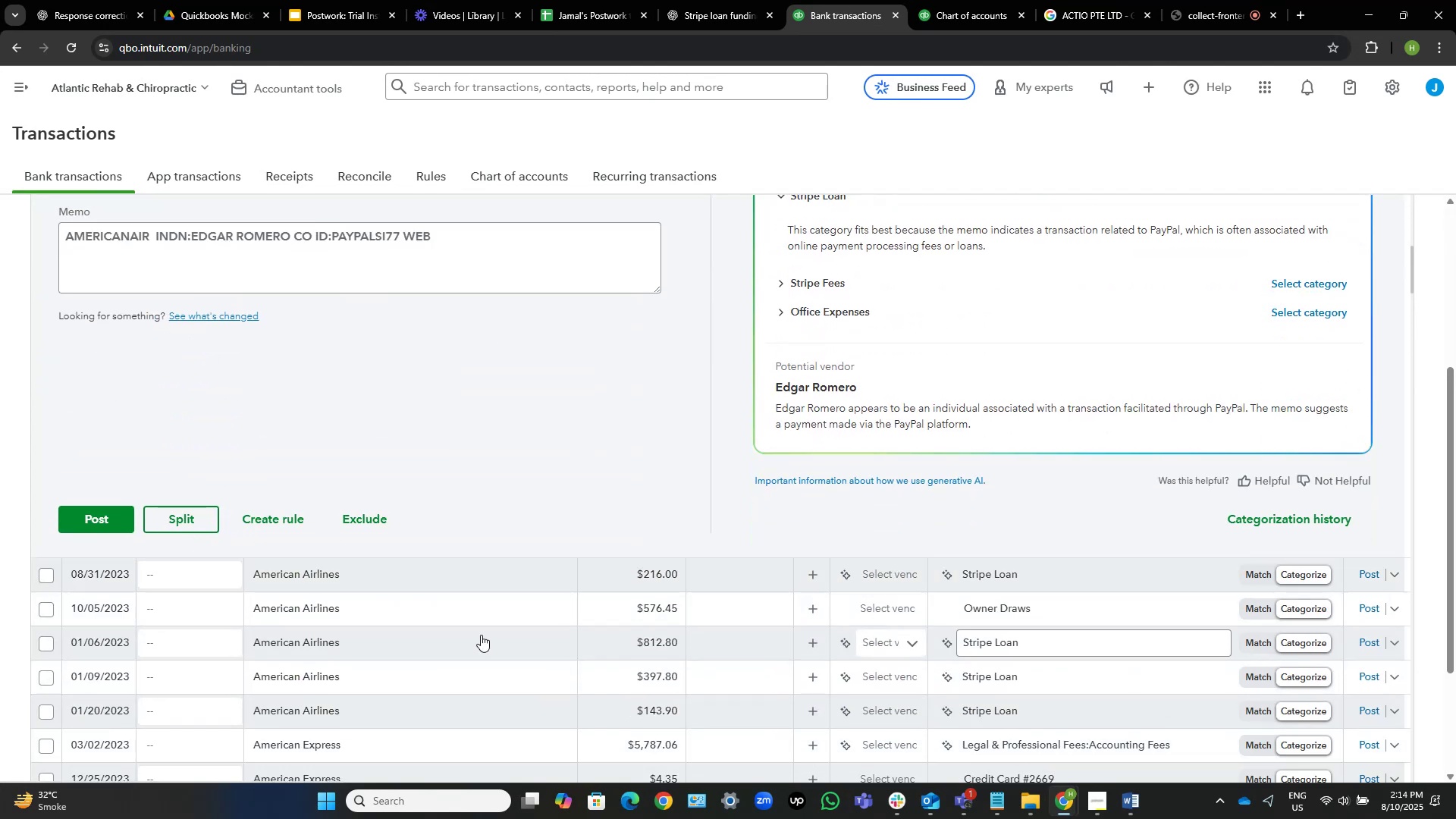 
left_click([491, 607])
 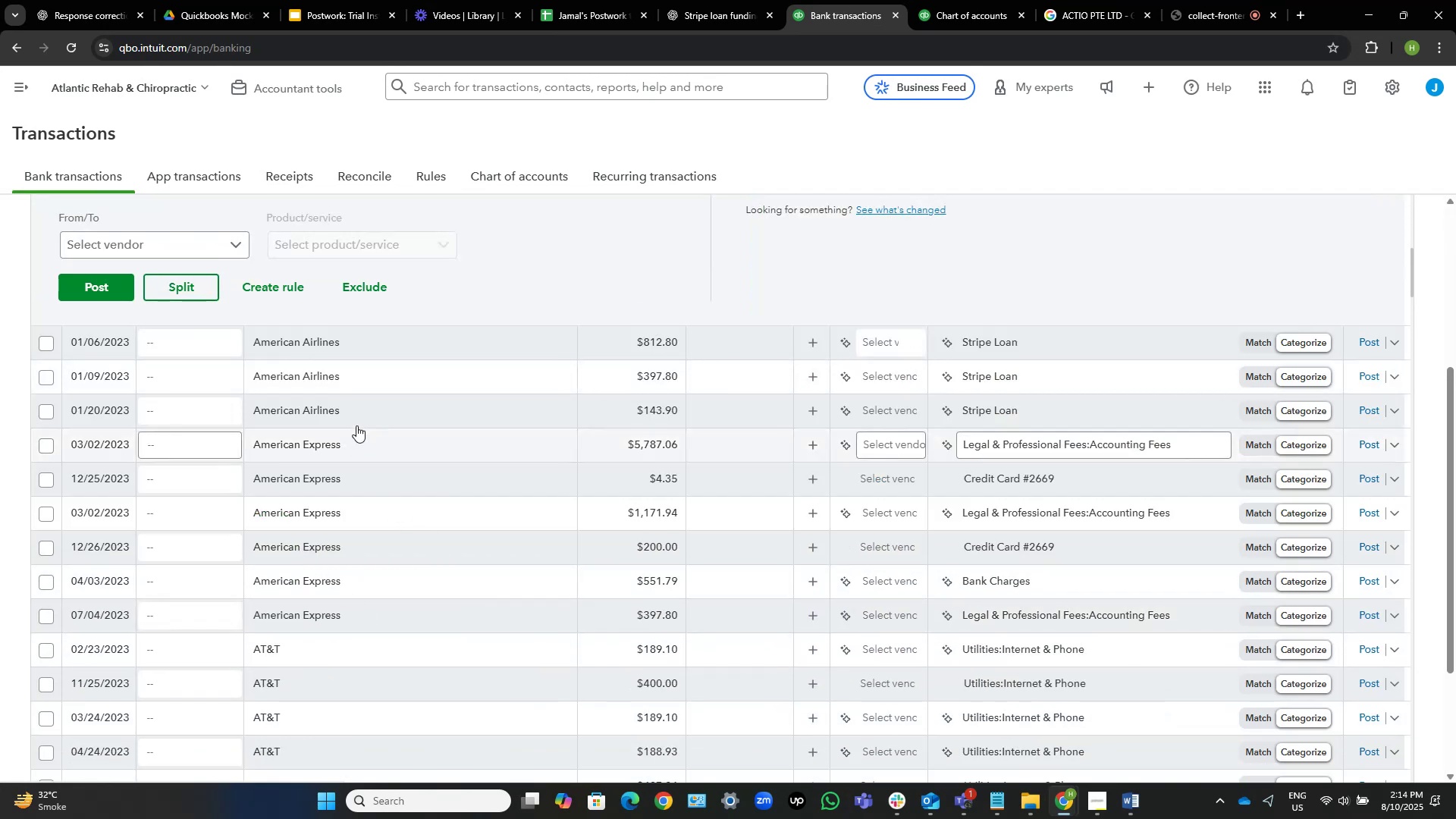 
left_click([435, 344])
 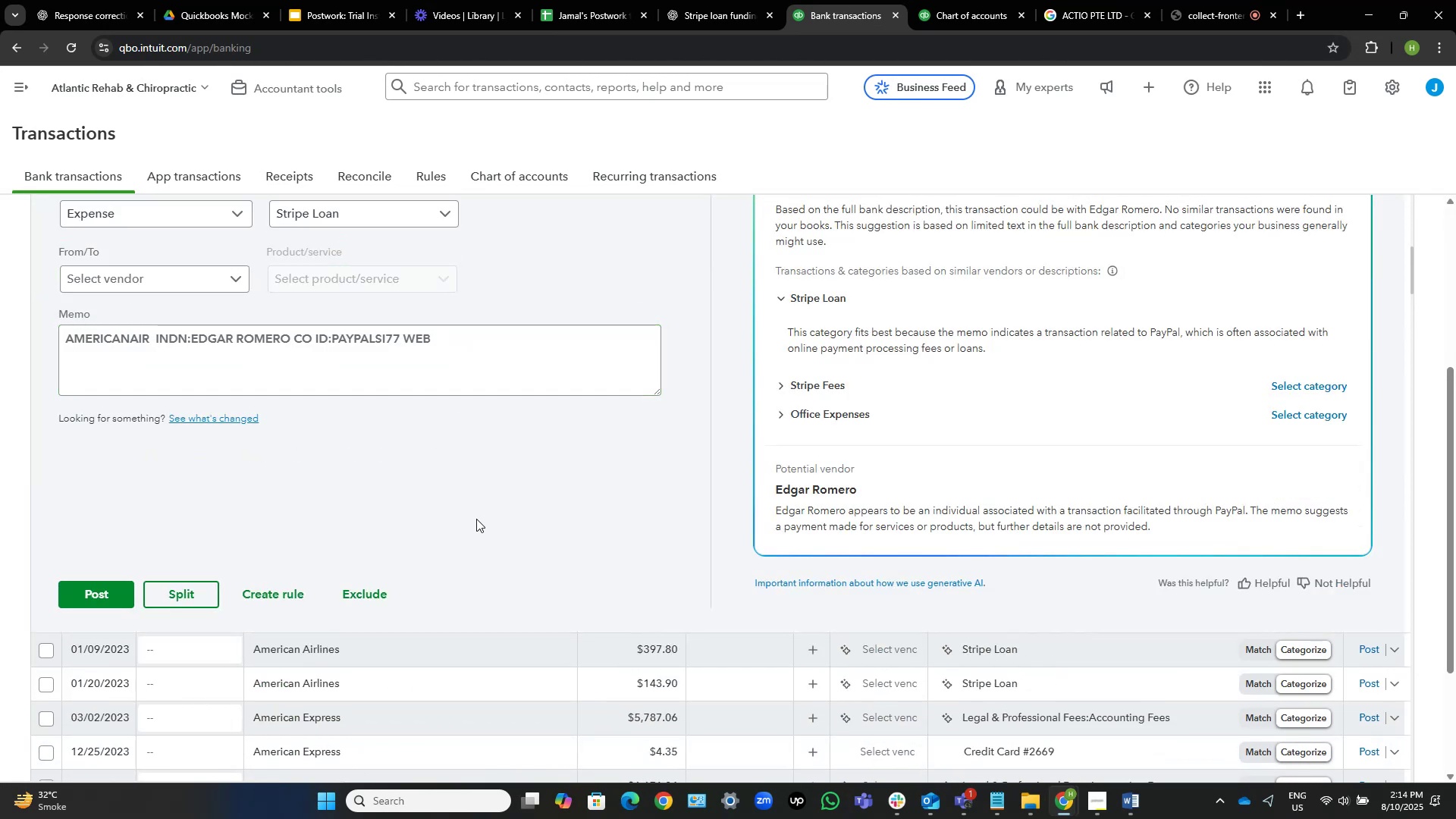 
scroll: coordinate [388, 633], scroll_direction: down, amount: 2.0
 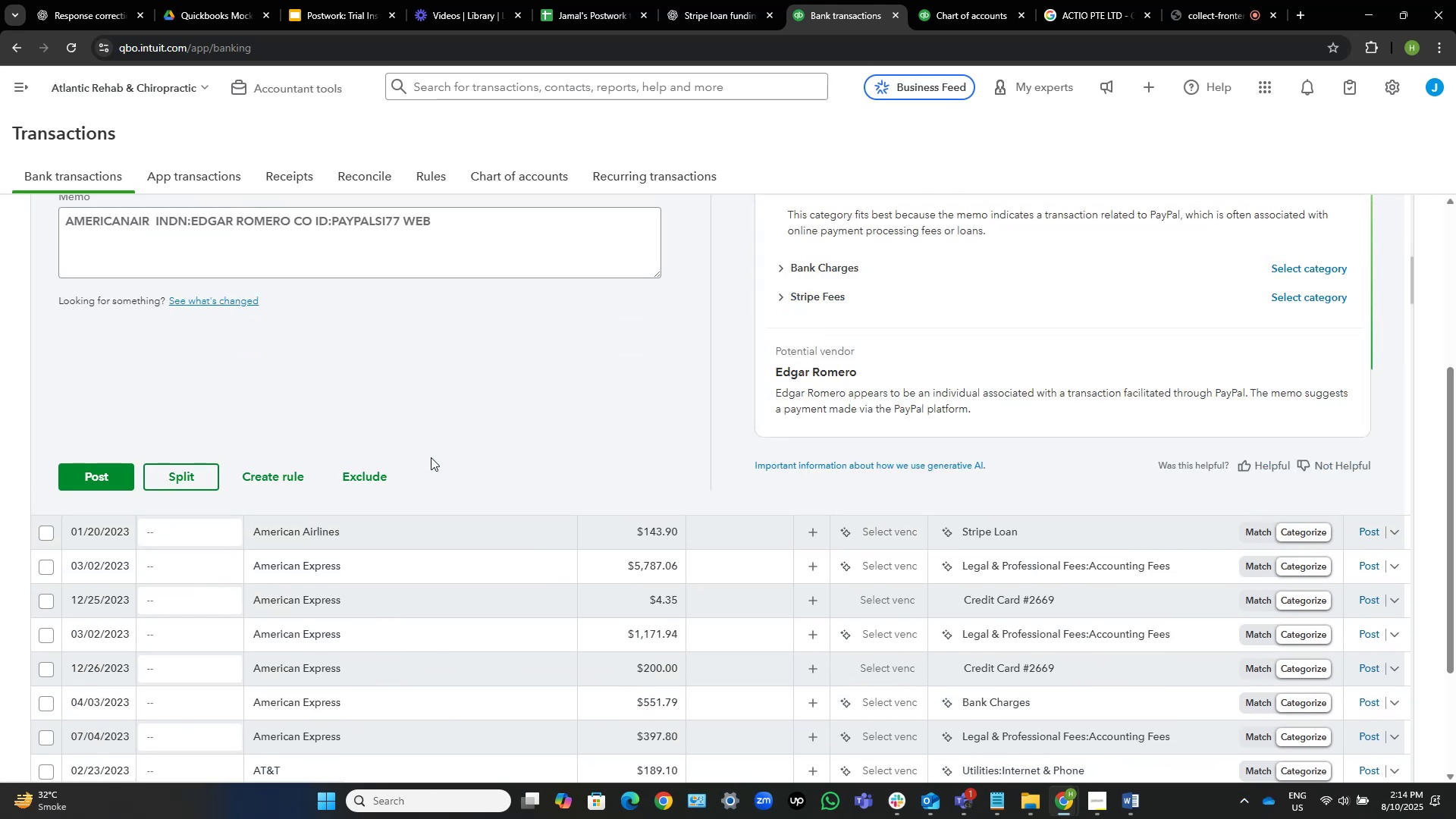 
scroll: coordinate [491, 494], scroll_direction: up, amount: 9.0
 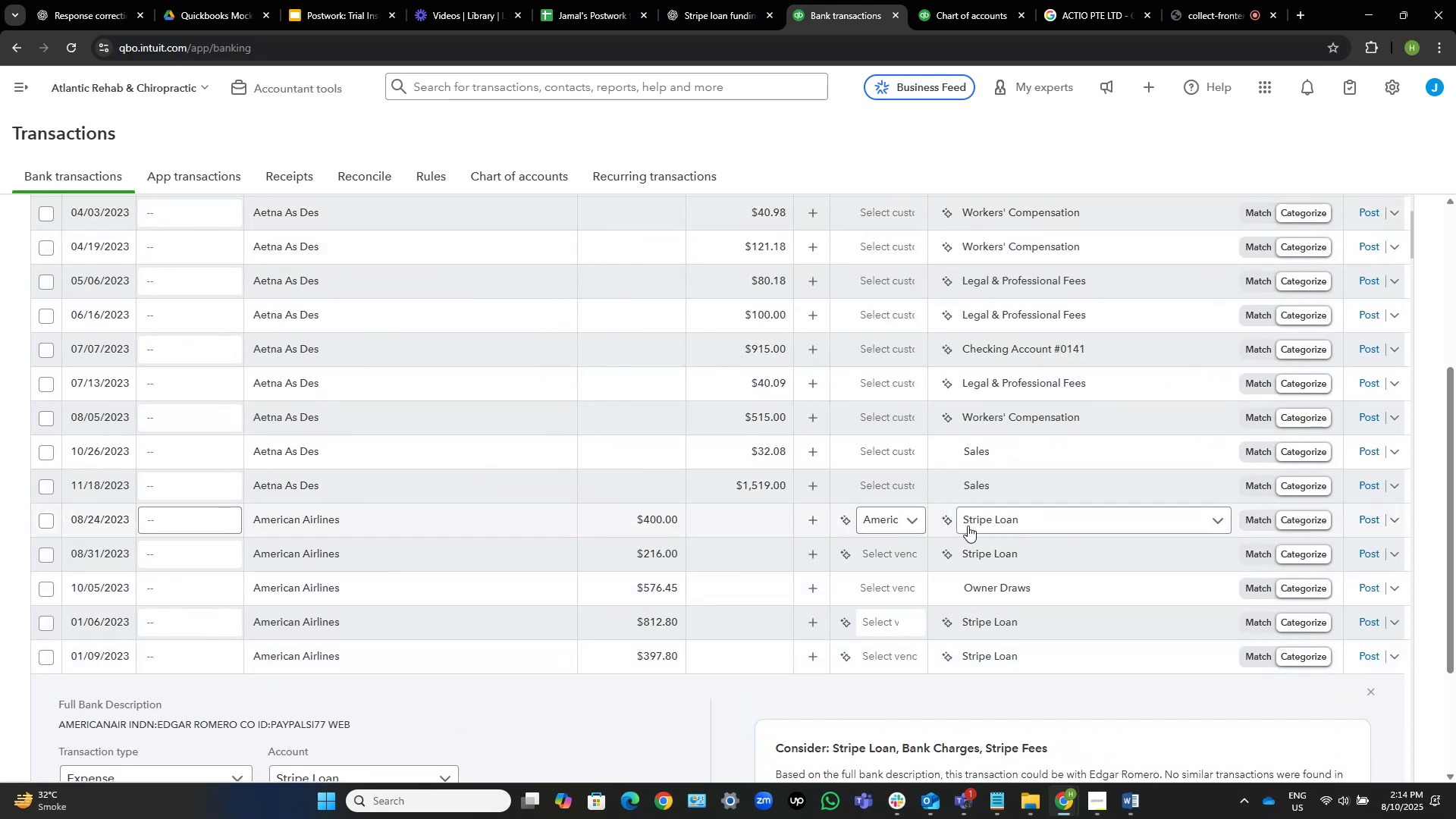 
left_click([881, 549])
 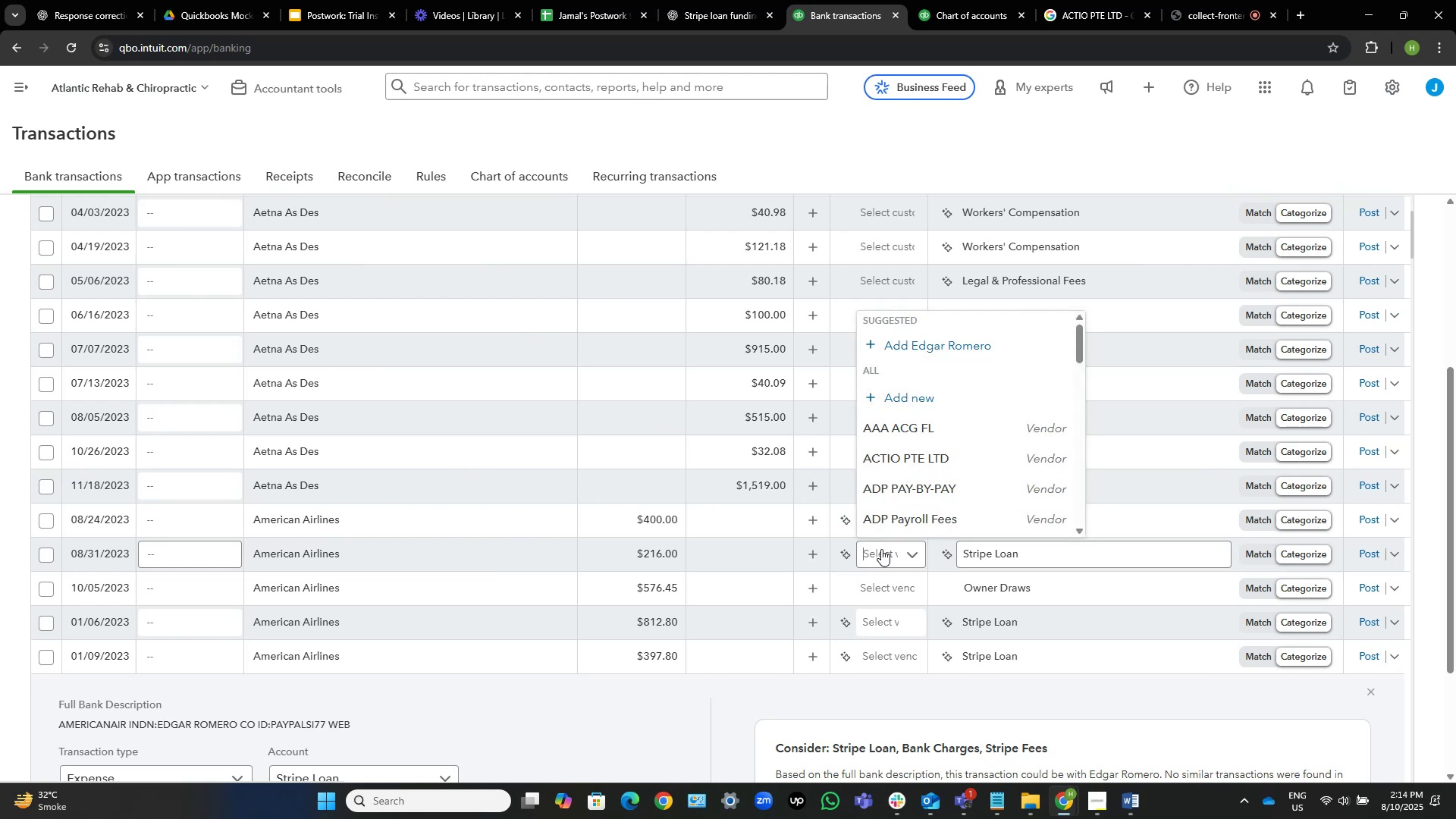 
key(Control+V)
 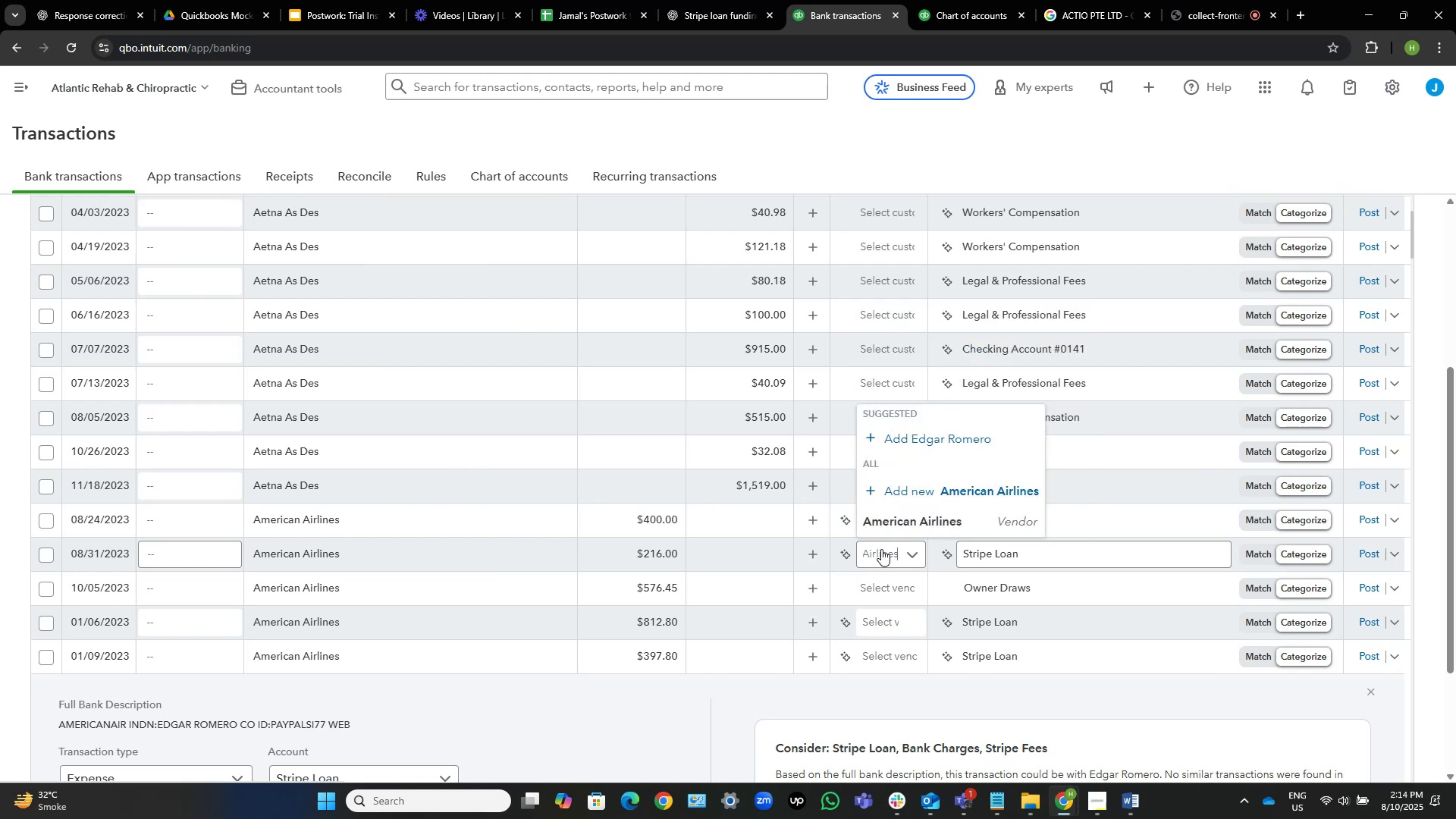 
left_click([929, 516])
 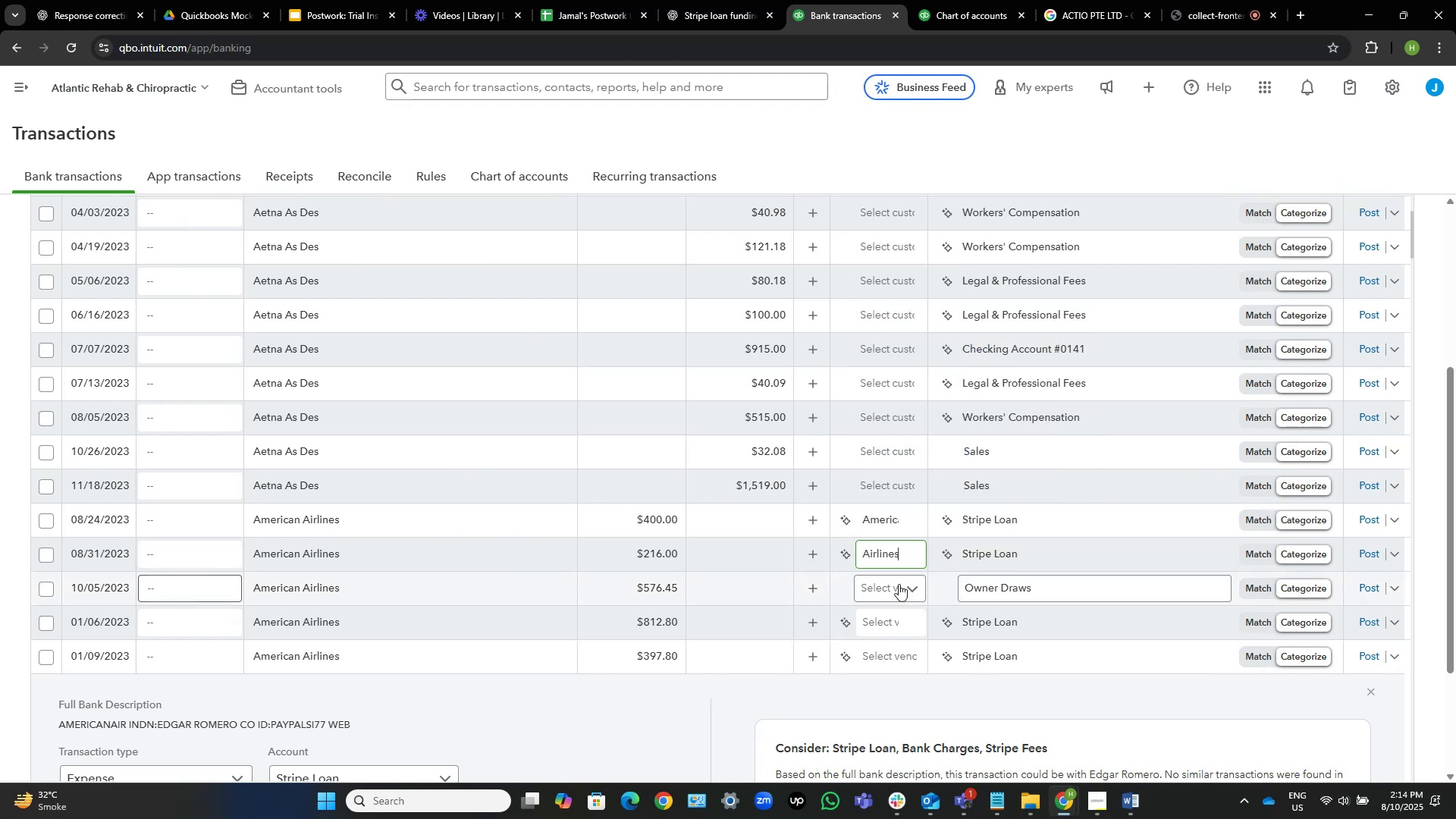 
left_click([893, 587])
 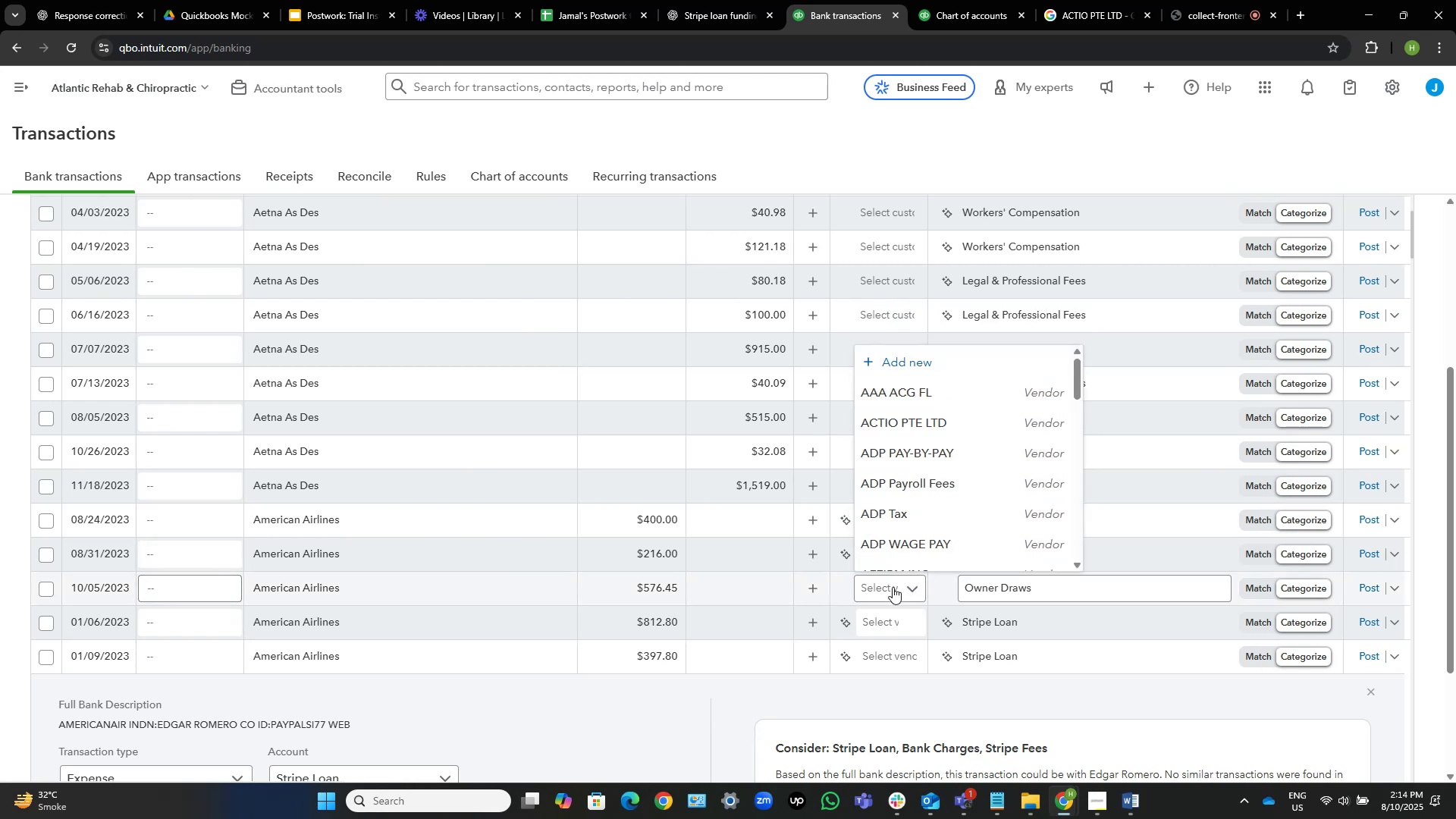 
key(Control+V)
 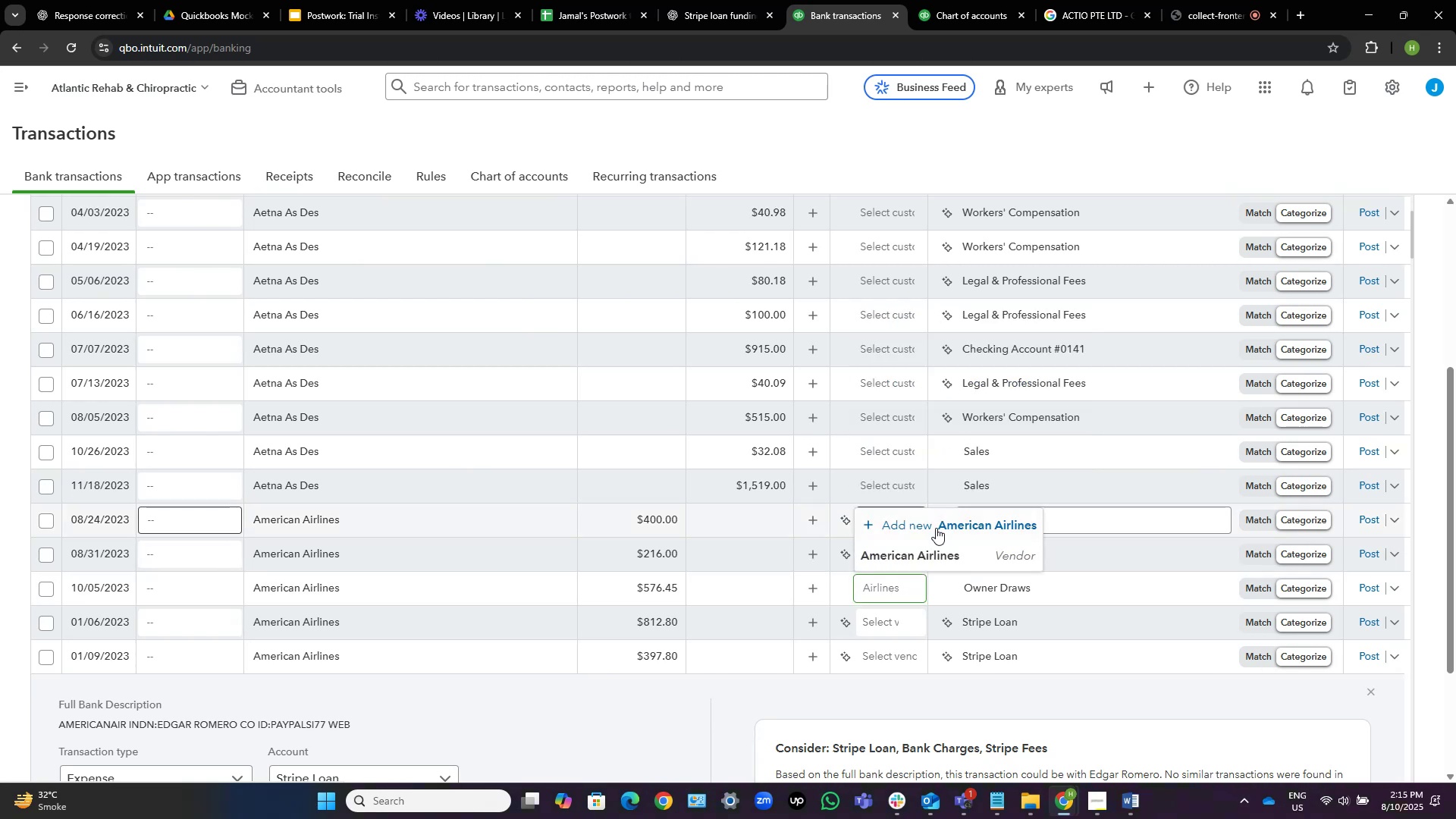 
left_click([912, 559])
 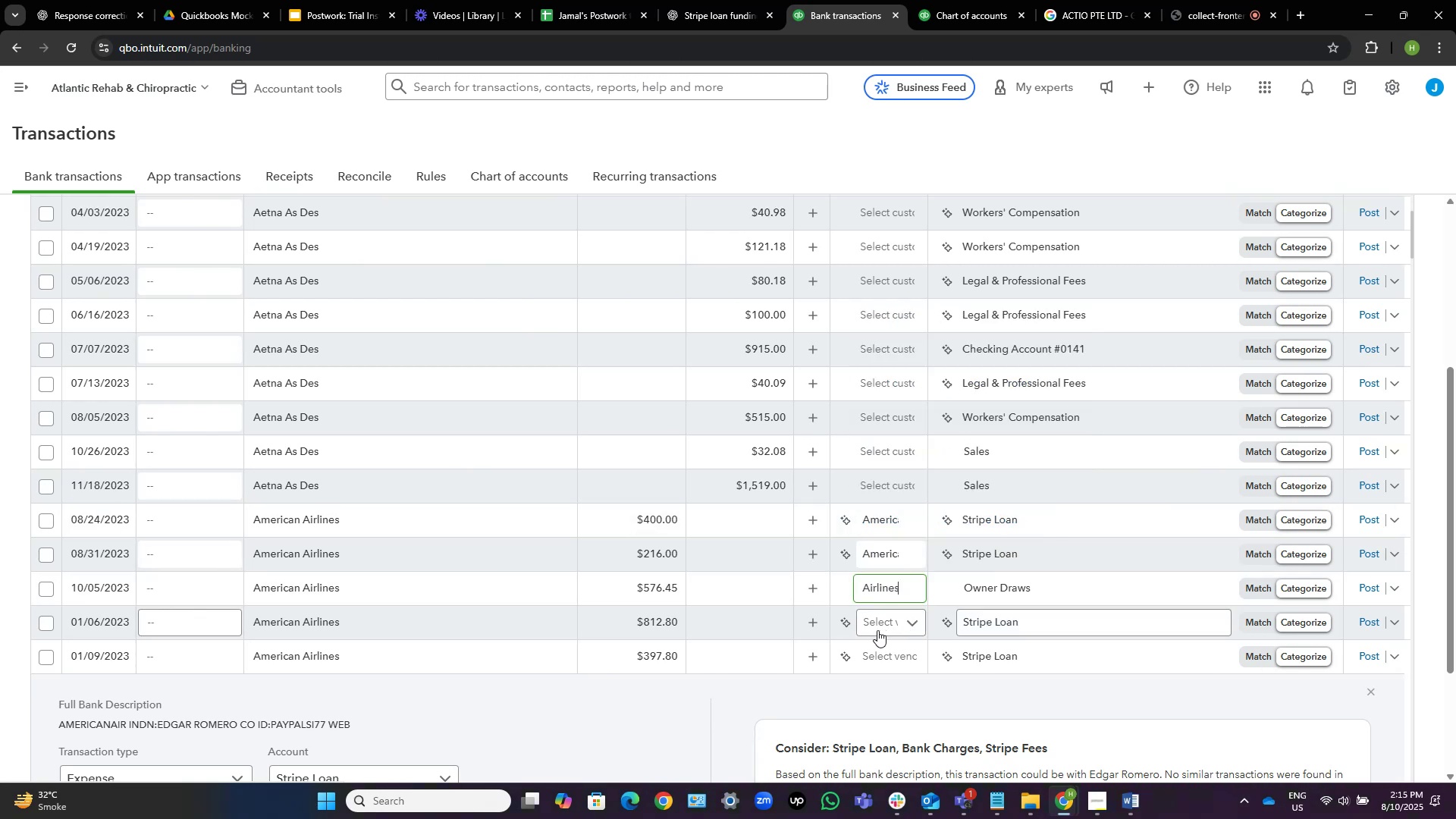 
left_click([879, 628])
 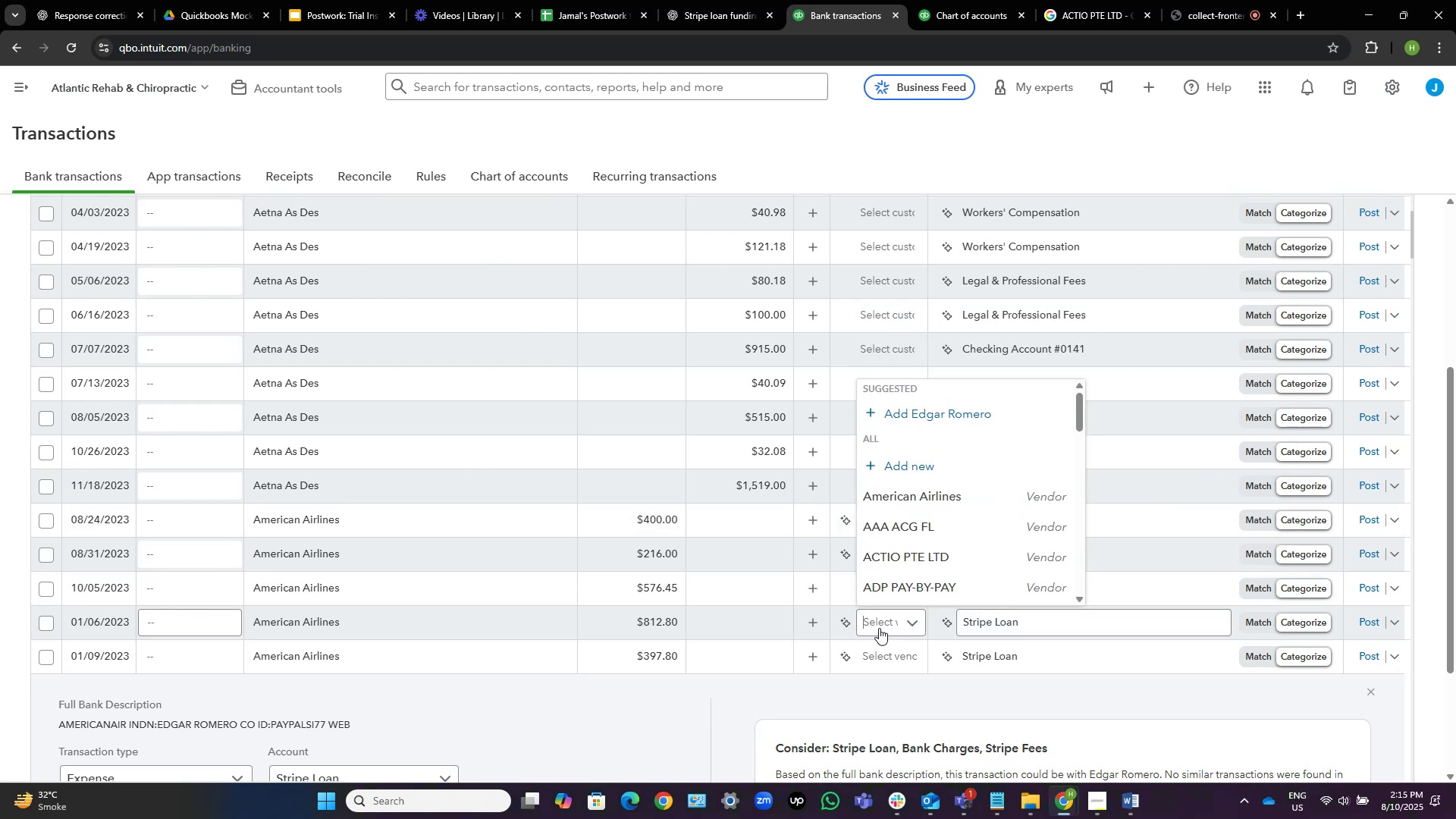 
key(Control+ControlLeft)
 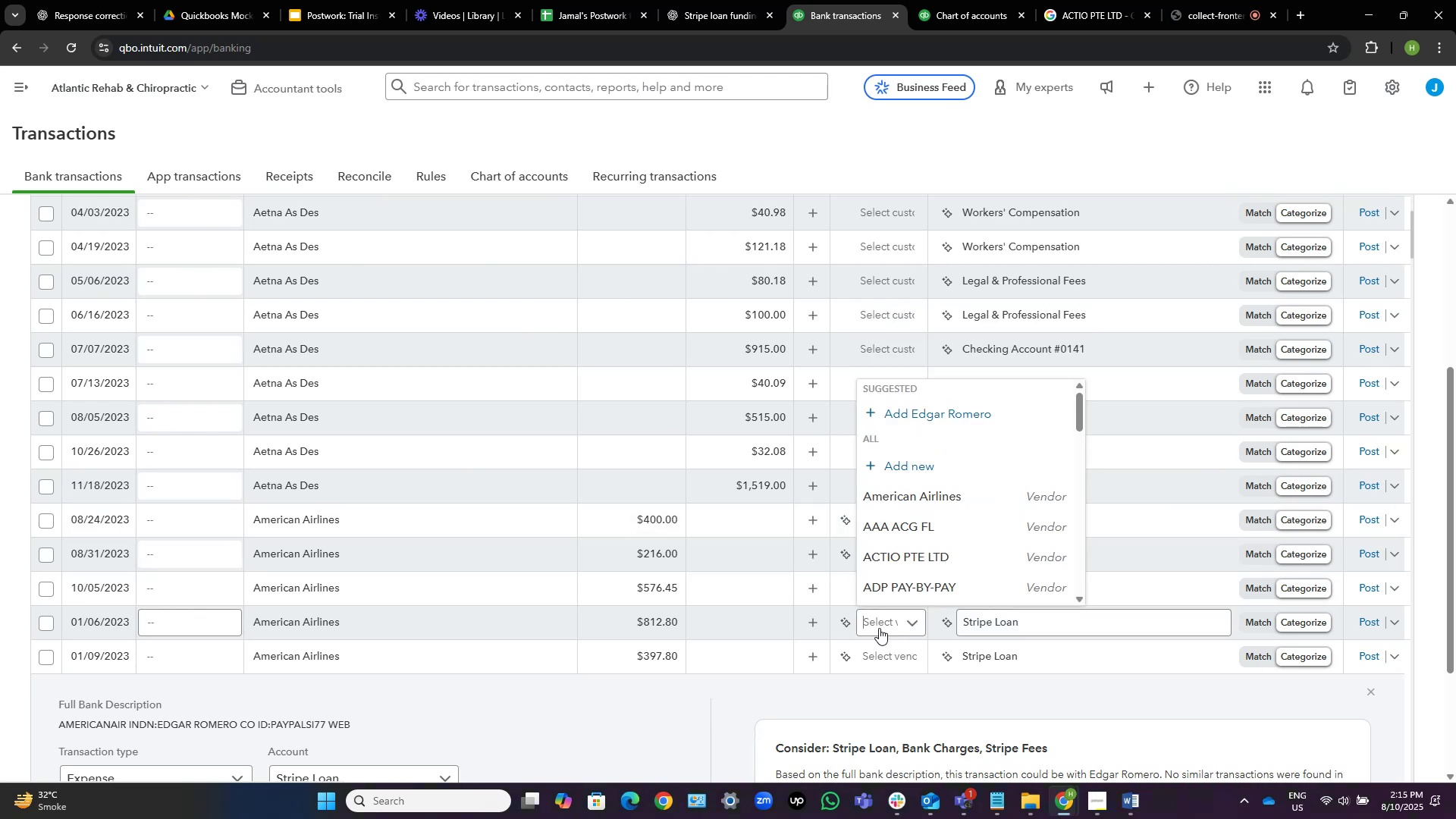 
key(Control+V)
 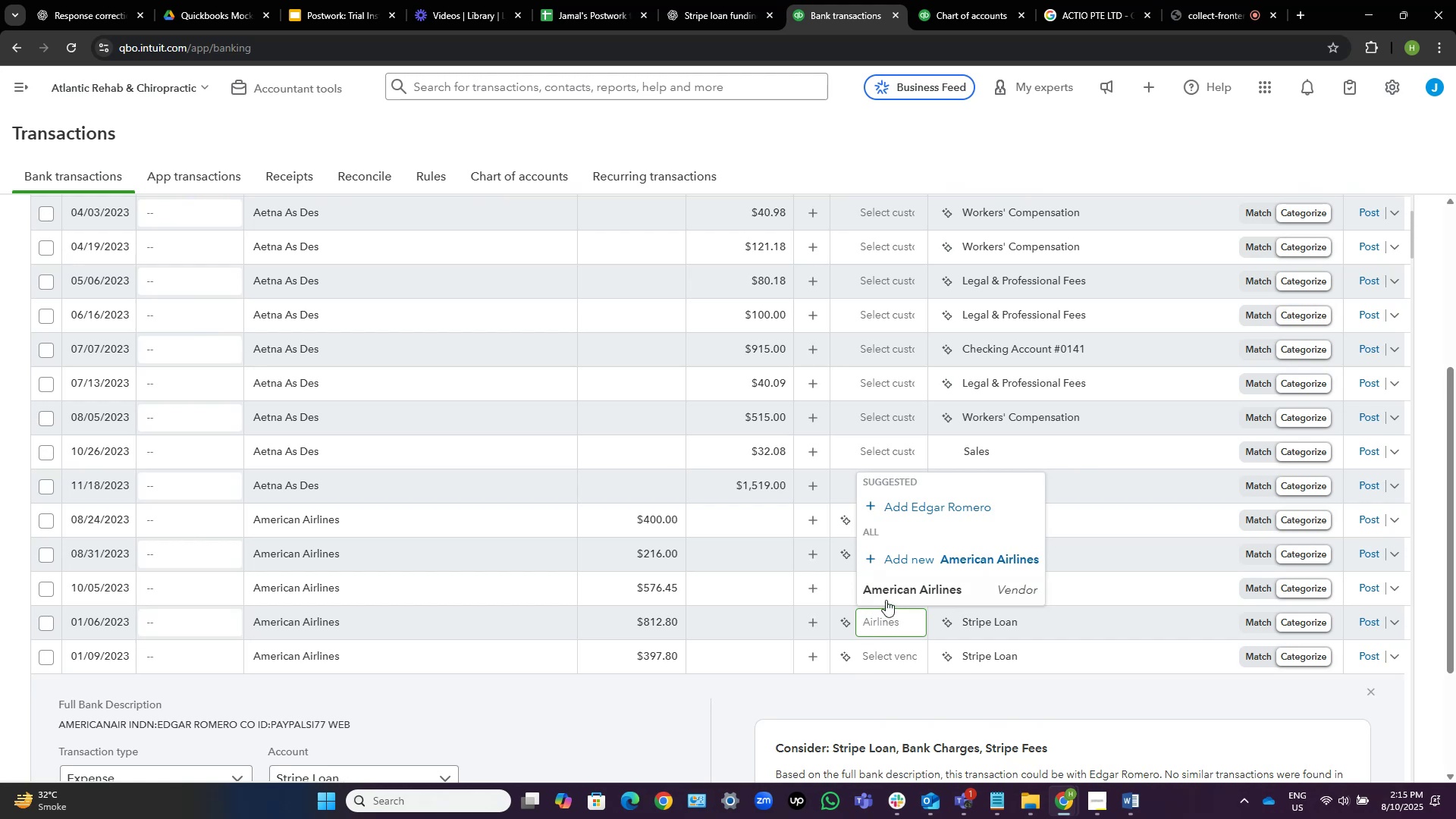 
left_click([890, 590])
 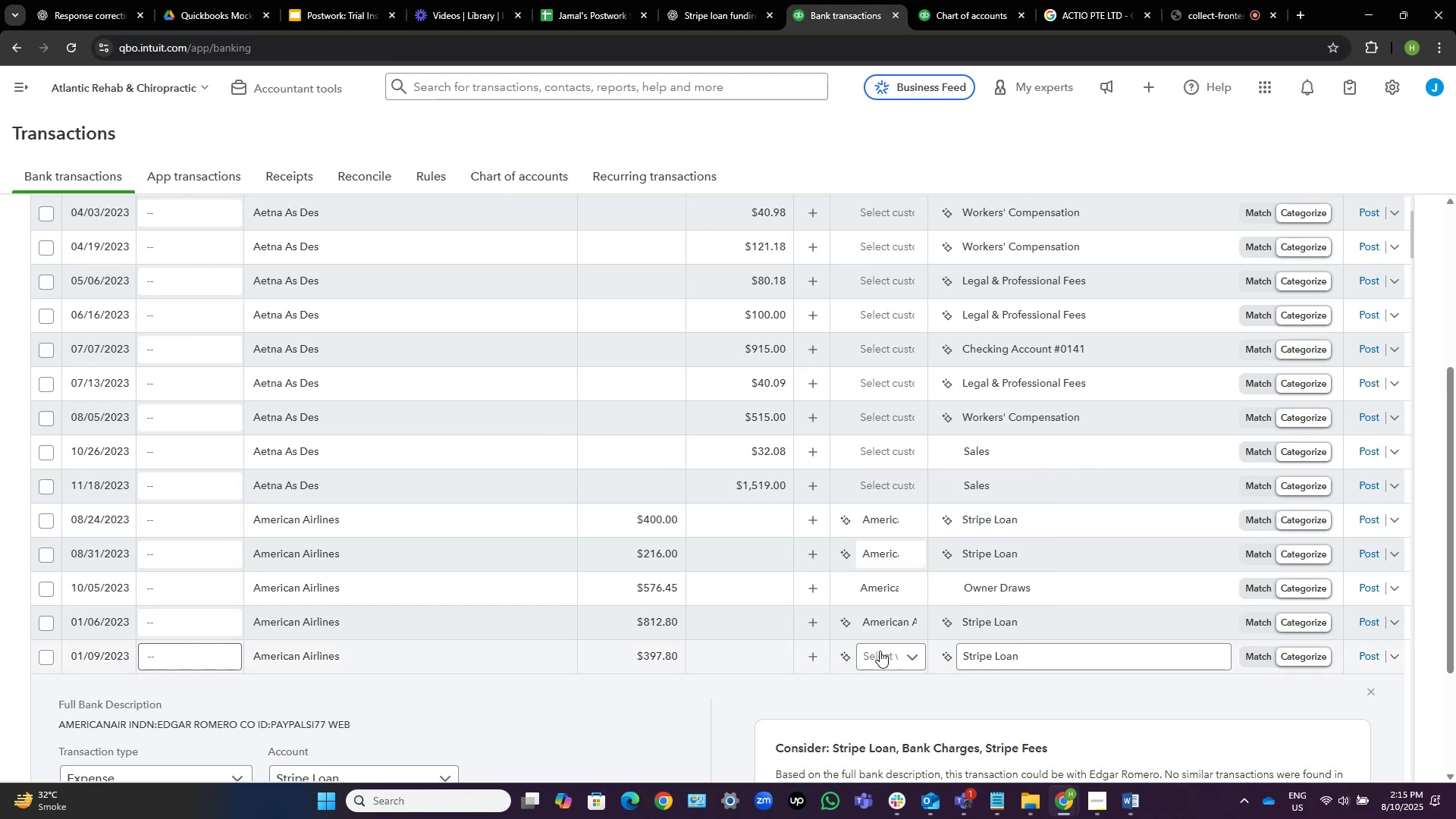 
left_click([880, 651])
 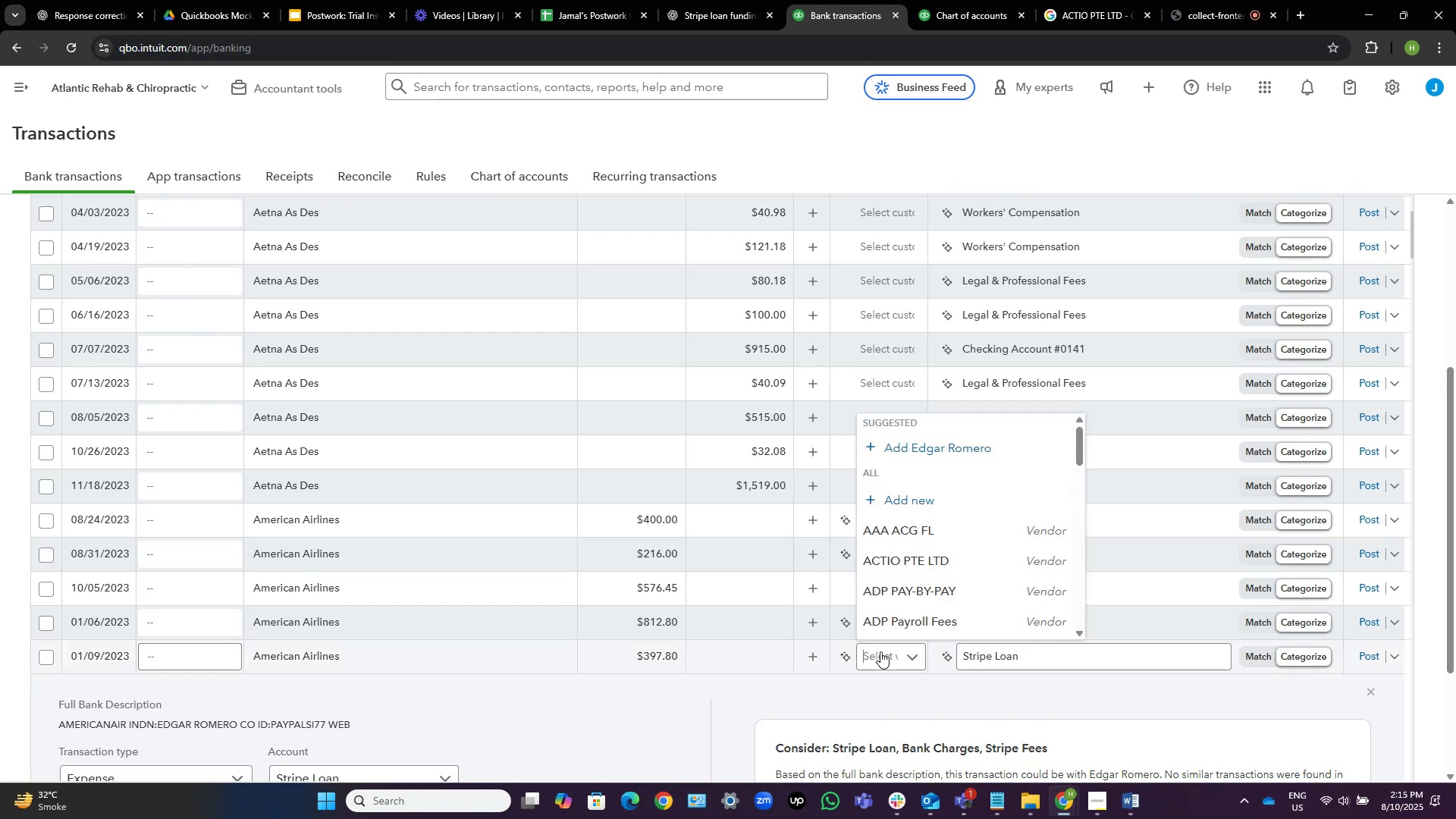 
key(Control+V)
 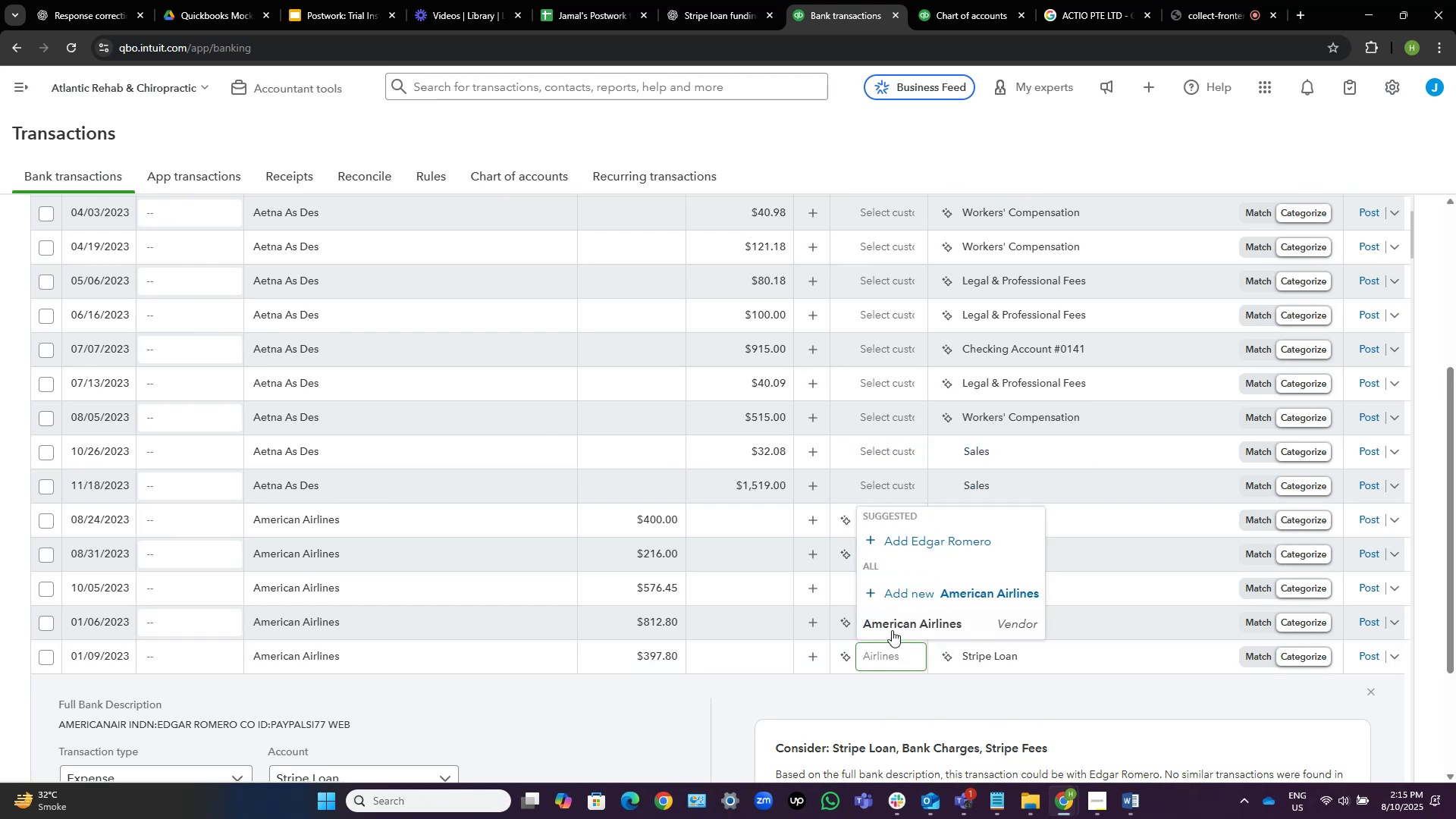 
left_click([896, 621])
 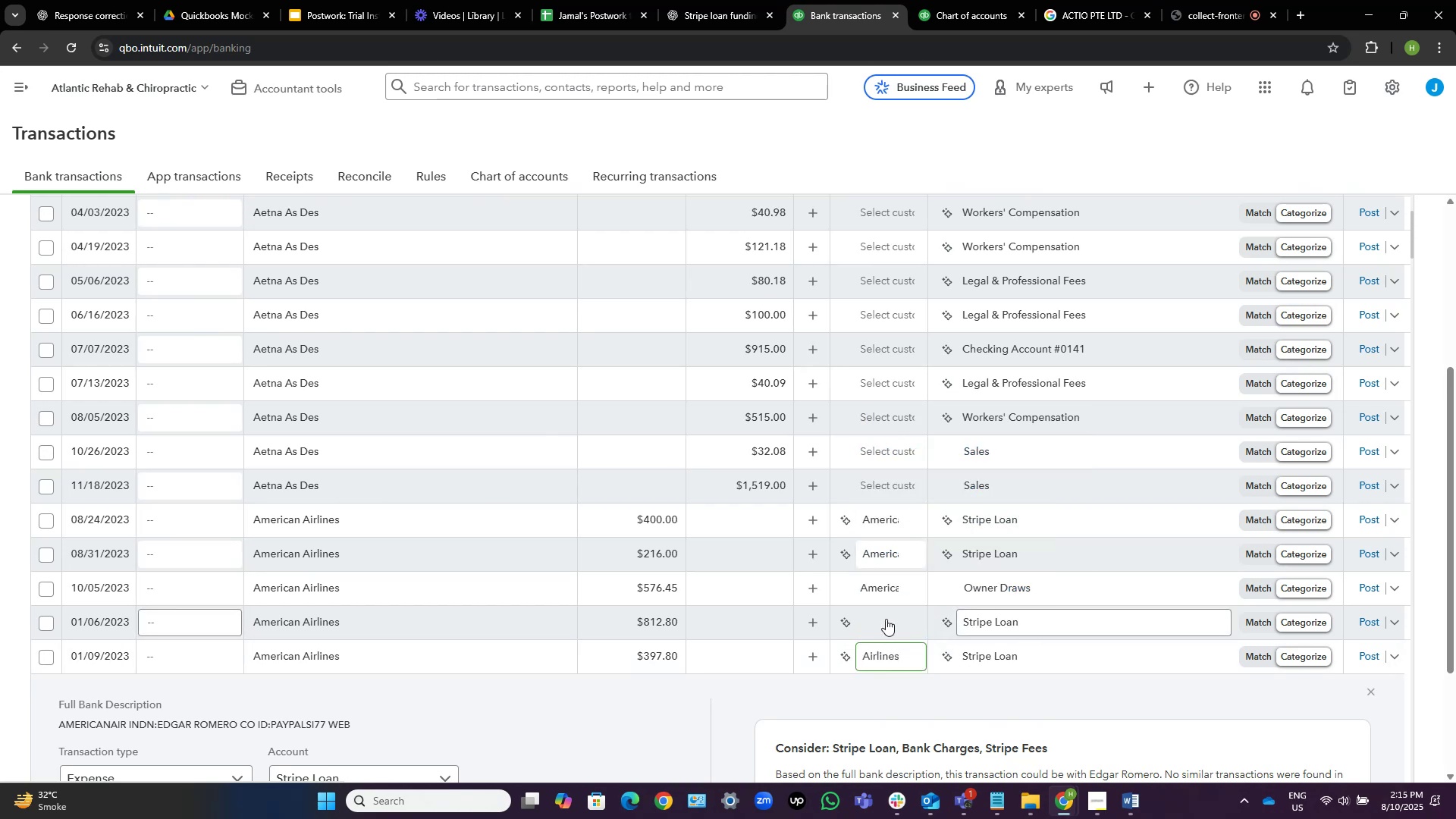 
scroll: coordinate [738, 544], scroll_direction: down, amount: 2.0
 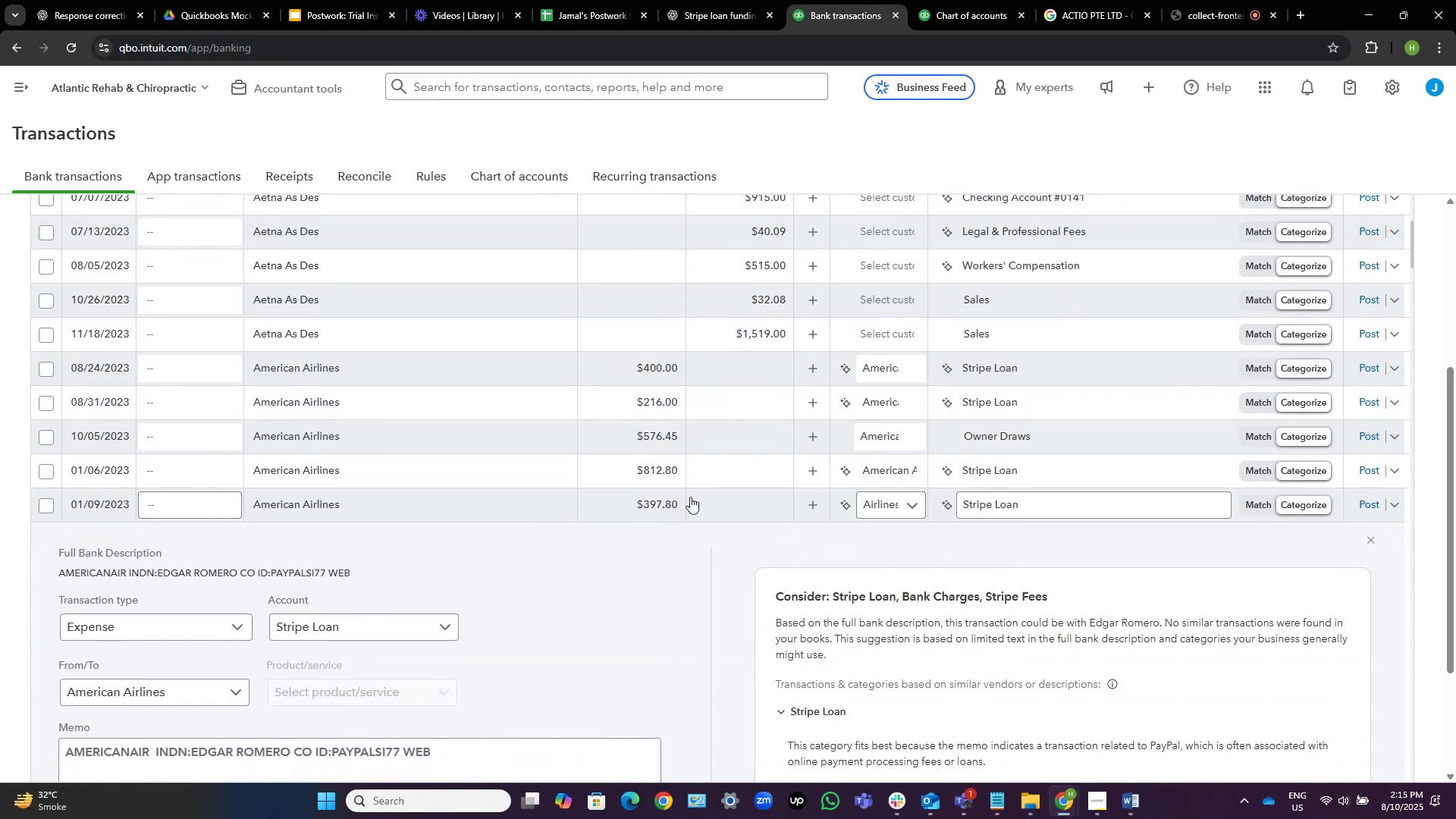 
left_click([707, 505])
 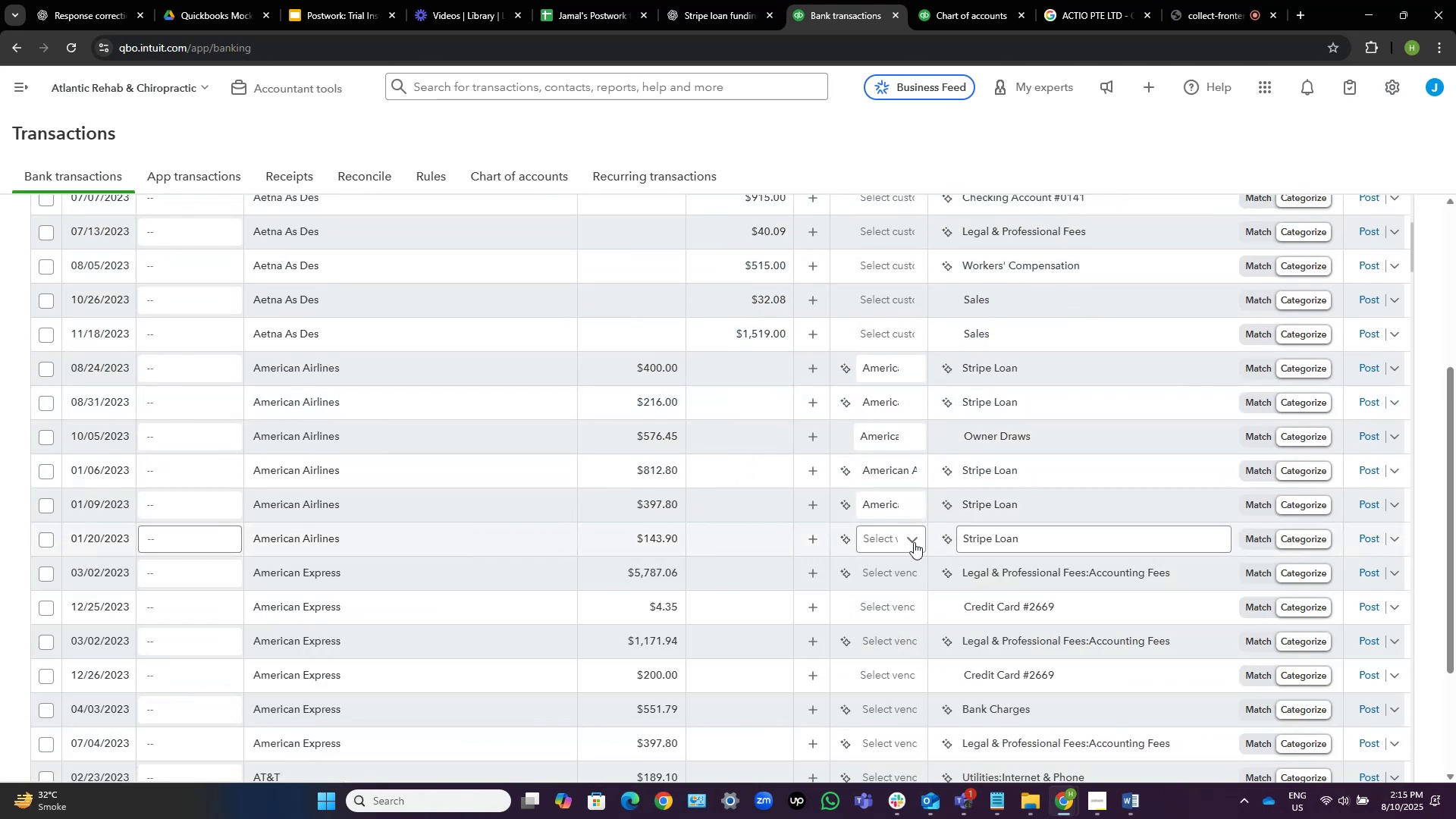 
left_click([882, 541])
 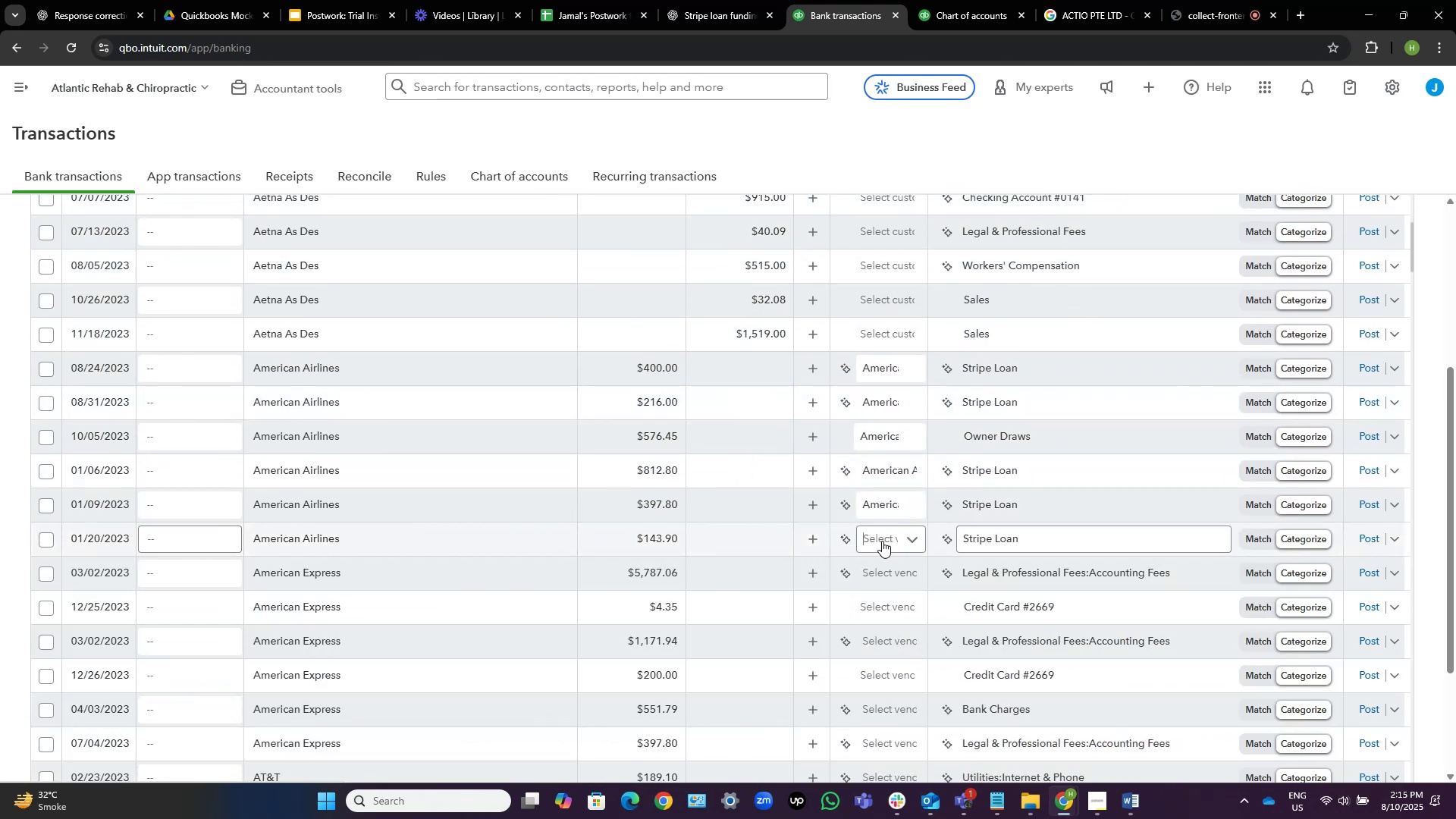 
key(Control+V)
 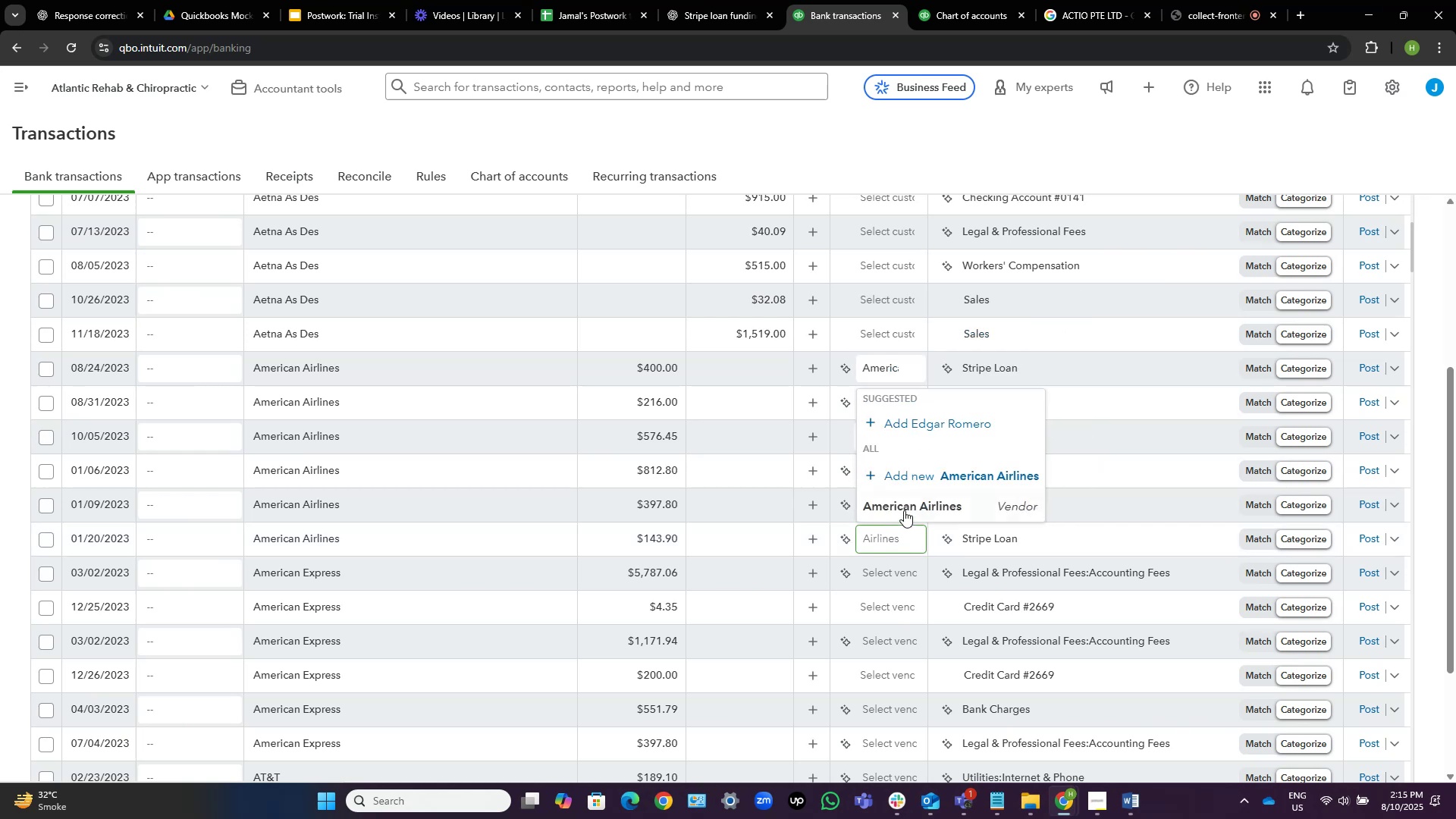 
left_click([905, 504])
 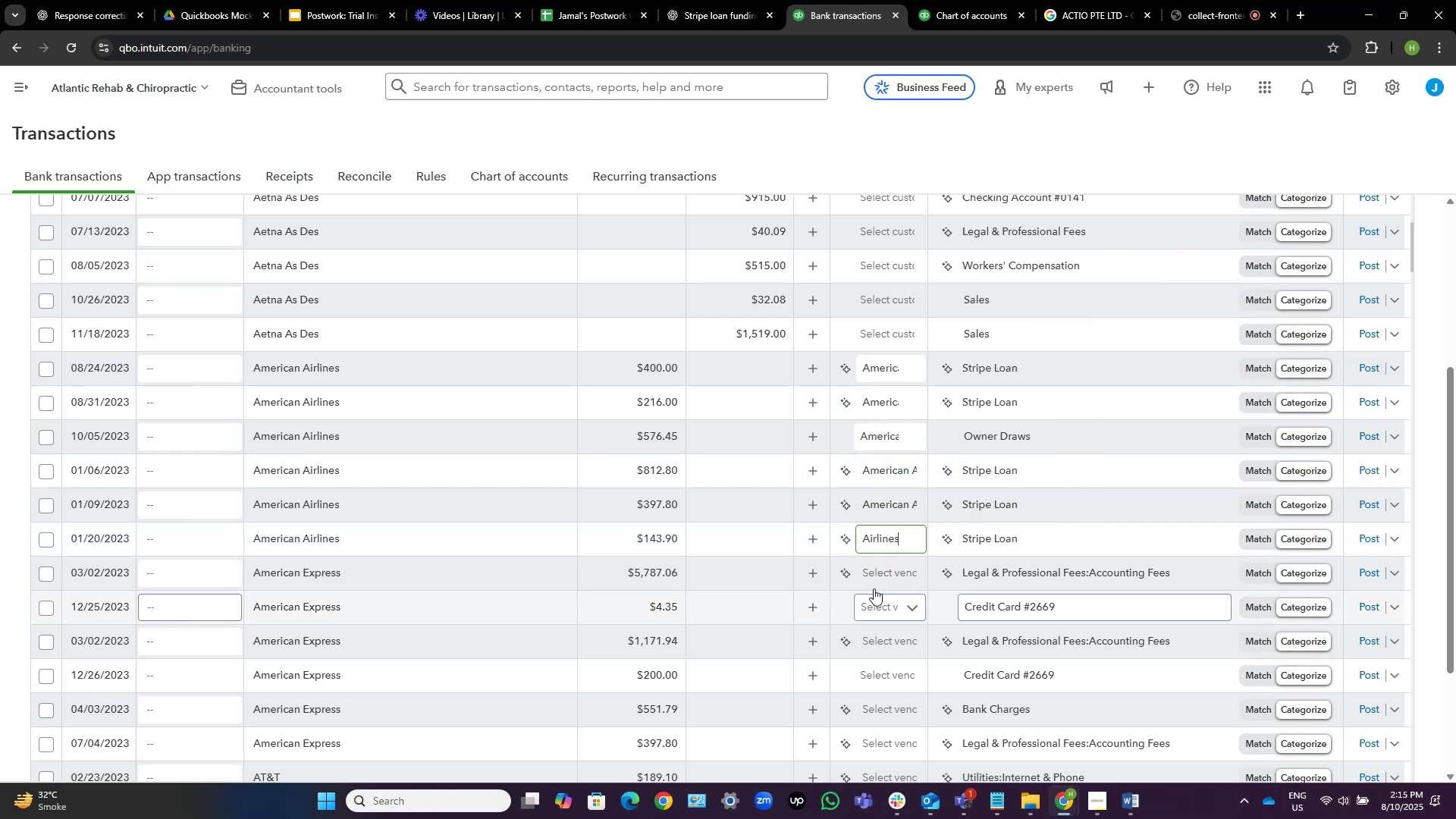 
left_click([878, 582])
 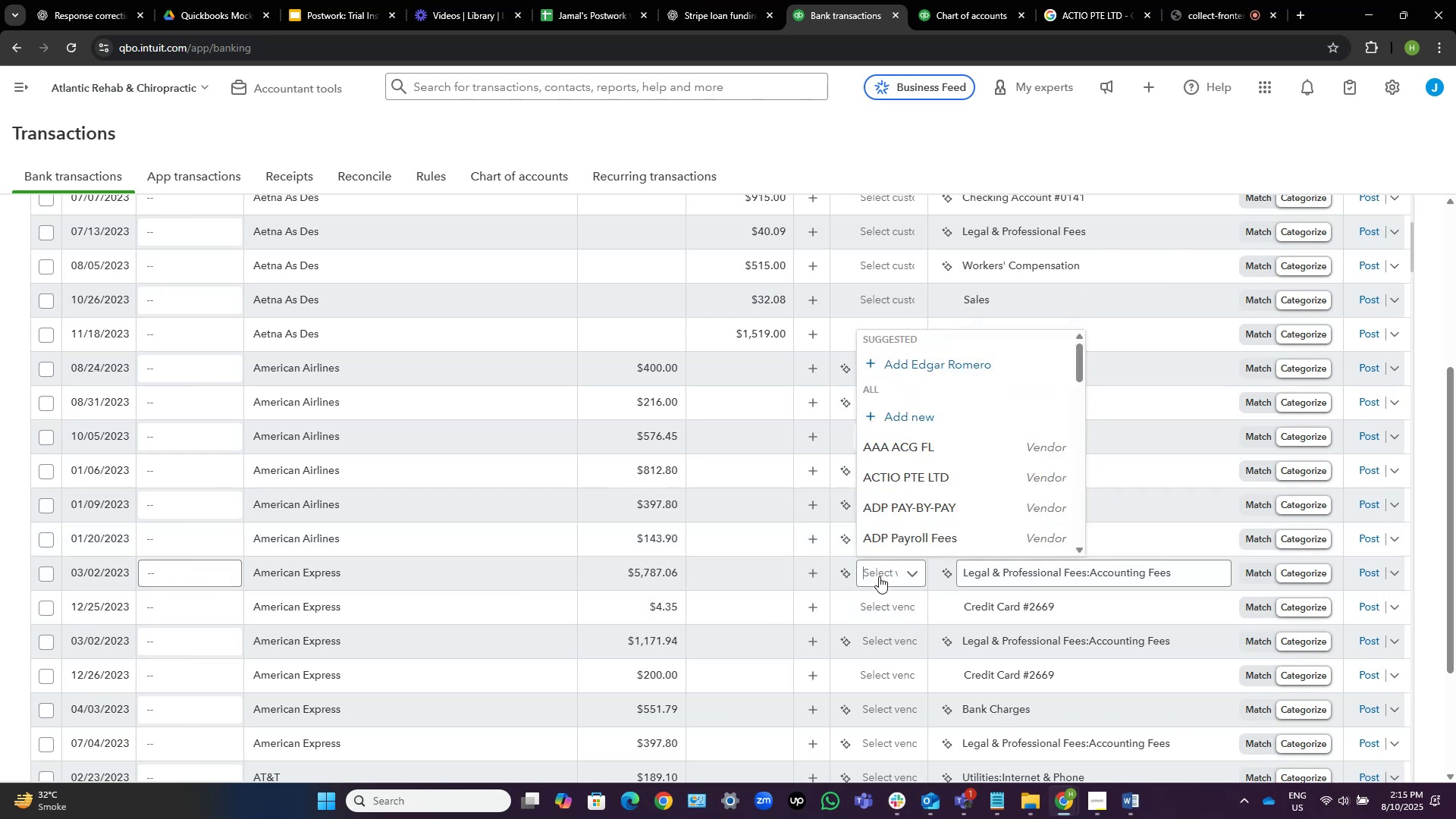 
key(Control+V)
 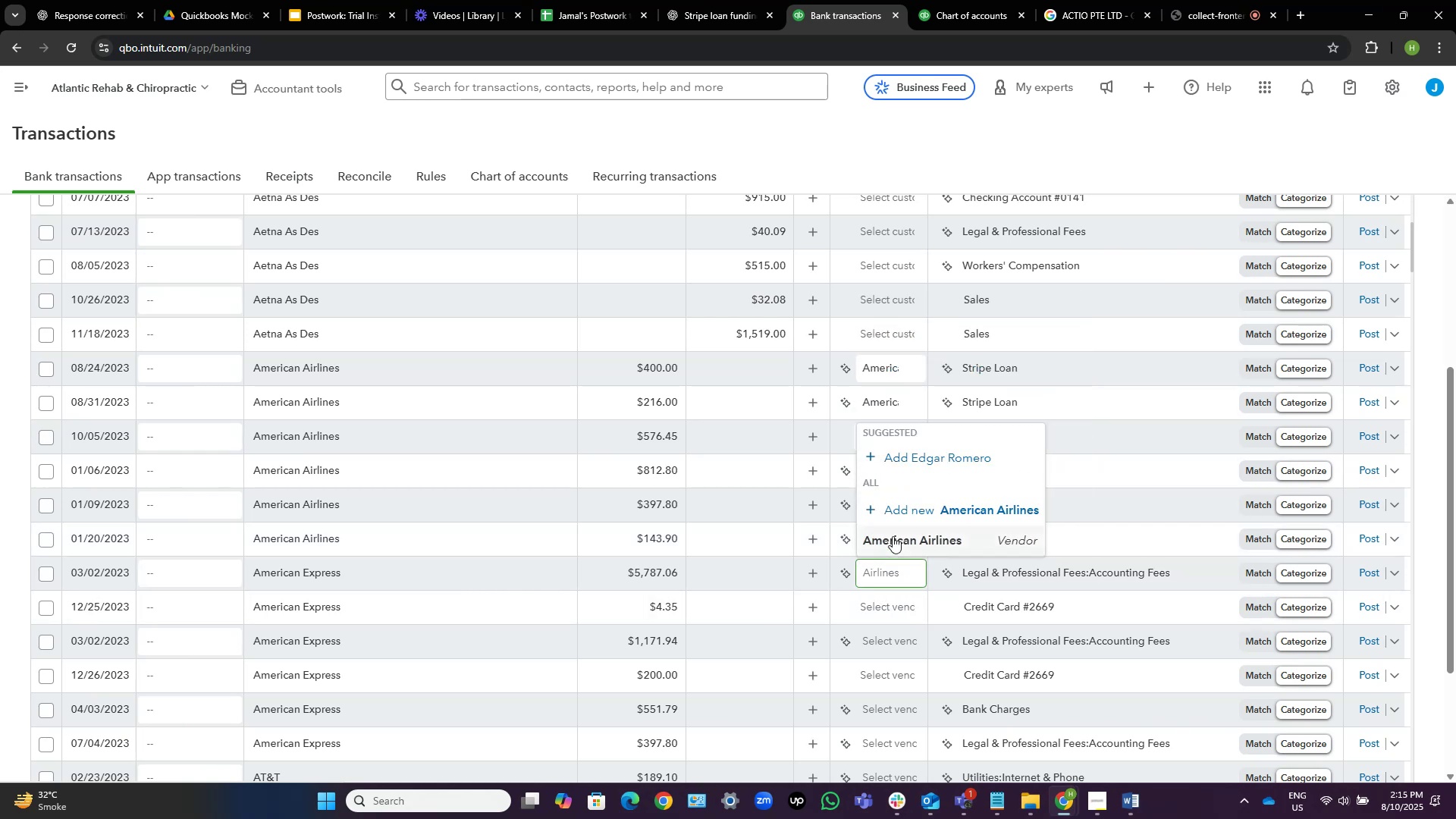 
left_click([895, 533])
 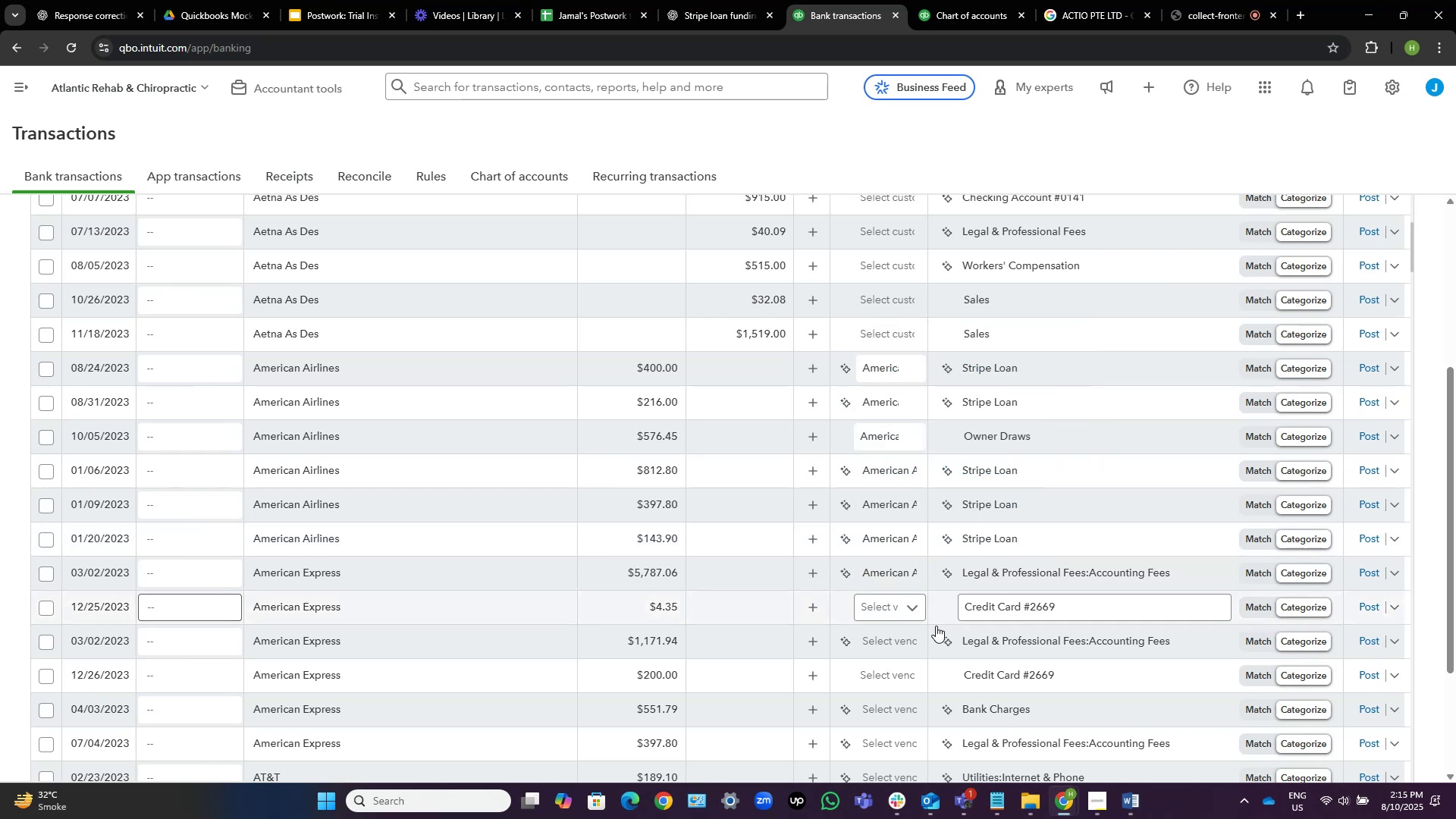 
wait(5.06)
 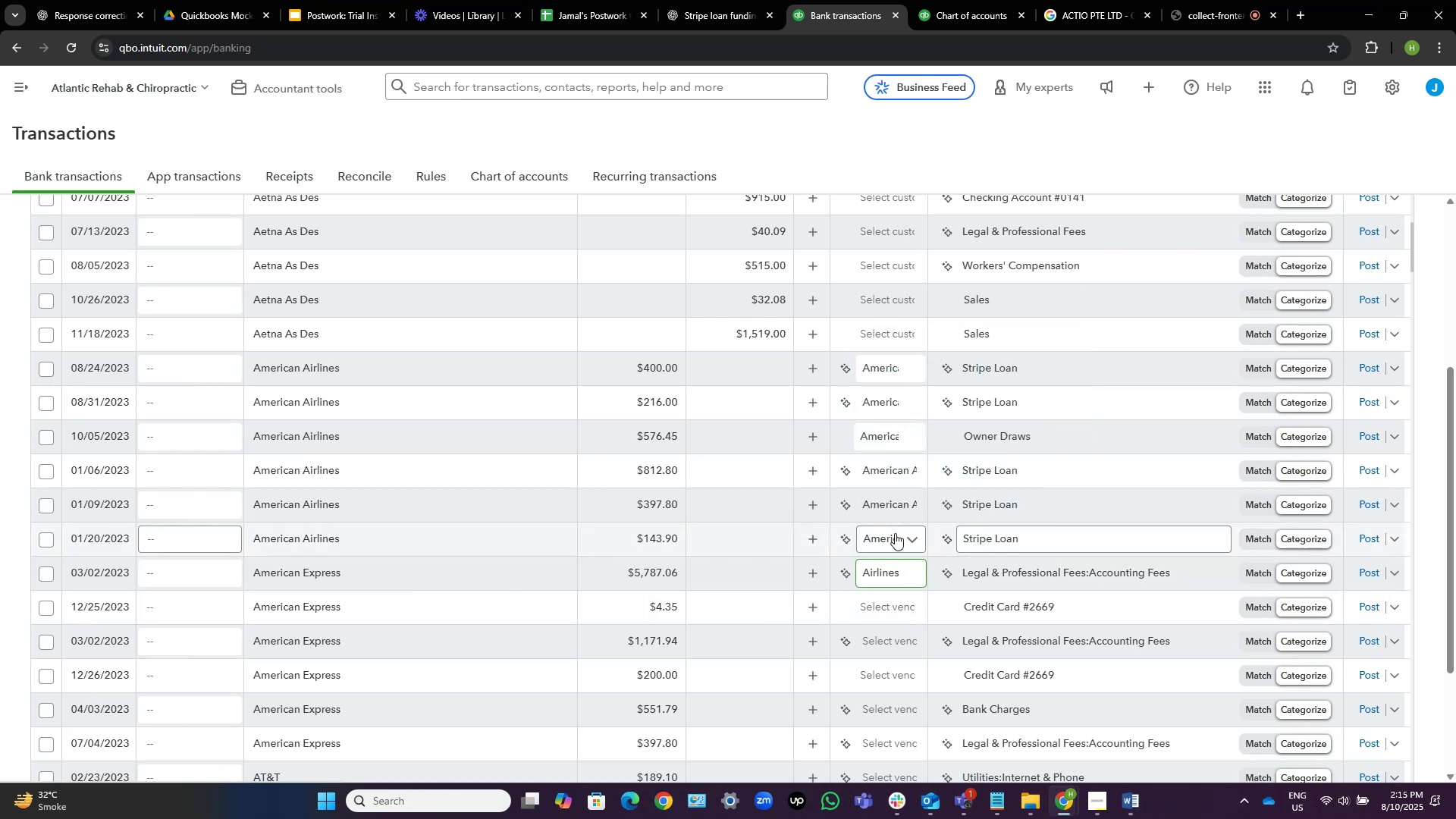 
left_click([878, 601])
 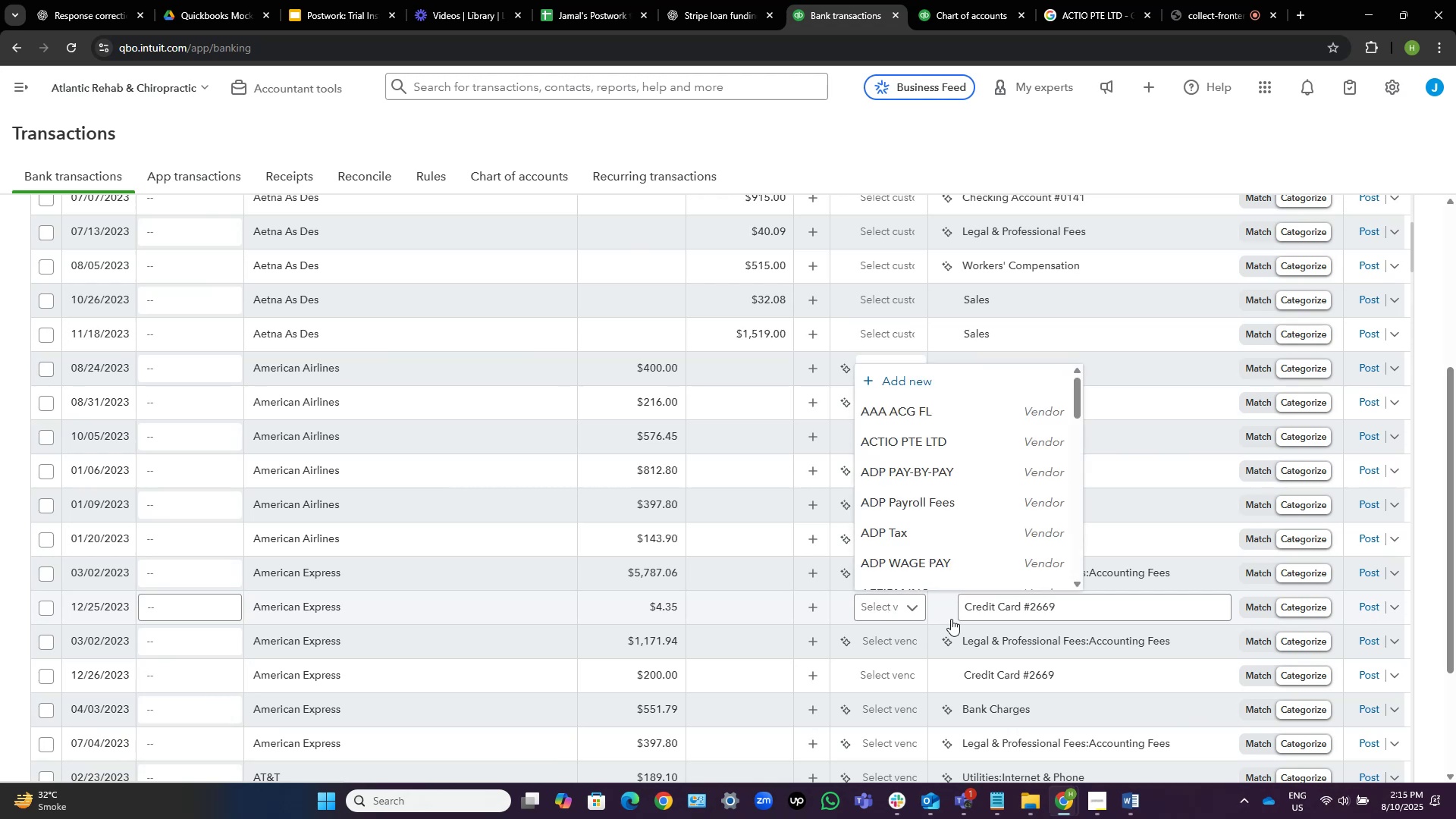 
key(Control+V)
 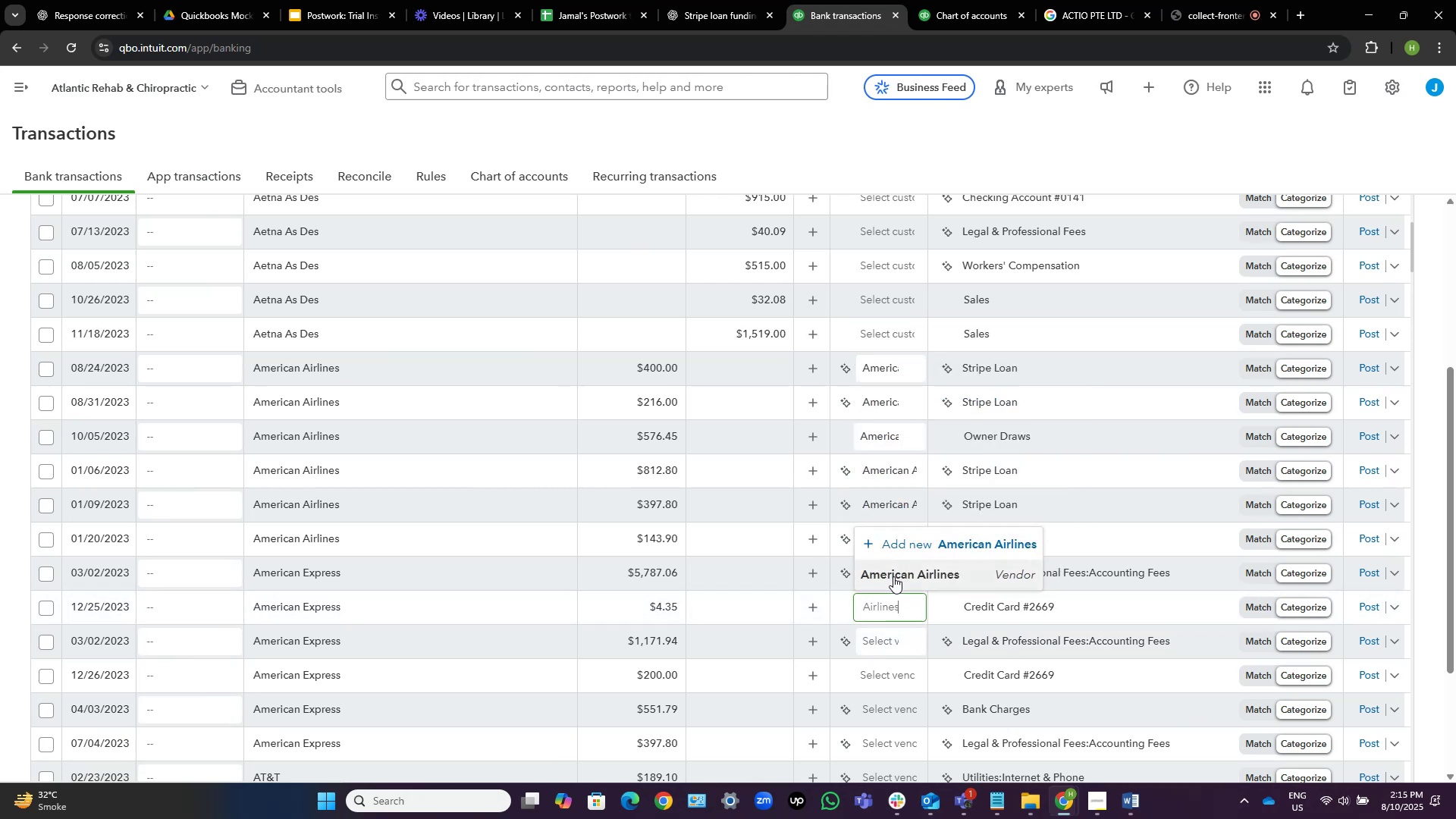 
left_click([893, 576])
 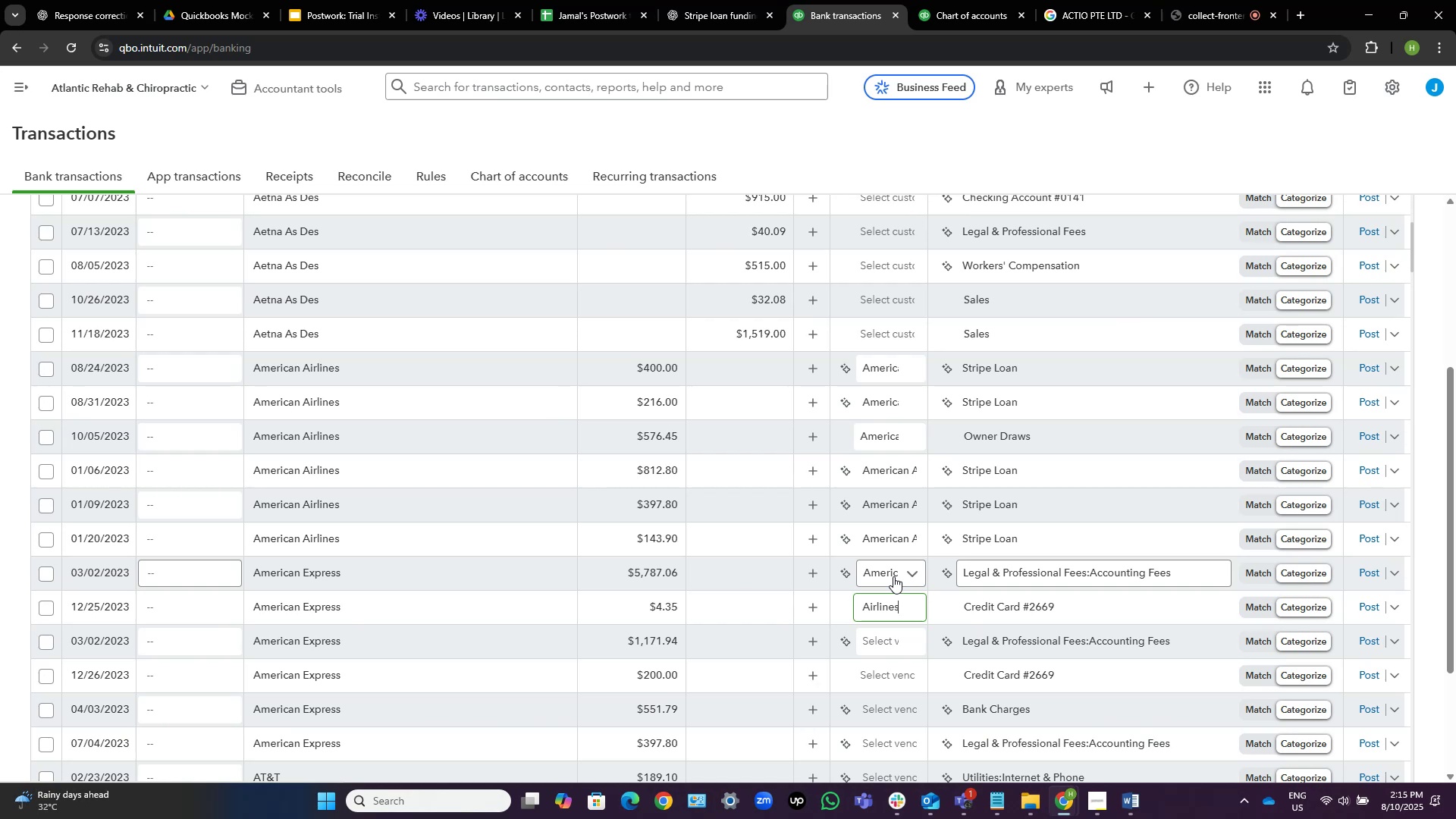 
wait(15.98)
 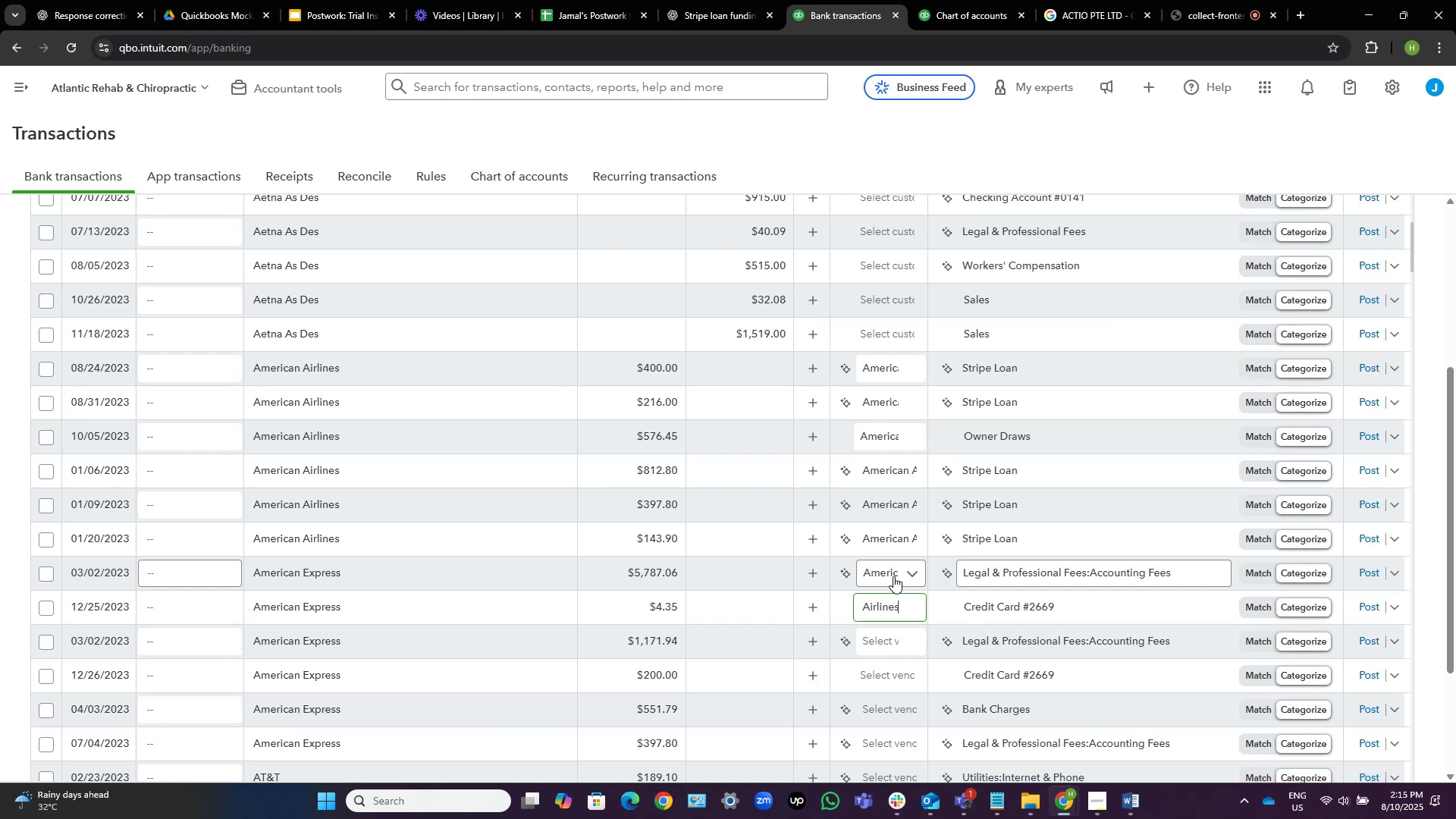 
scroll: coordinate [915, 592], scroll_direction: down, amount: 1.0
 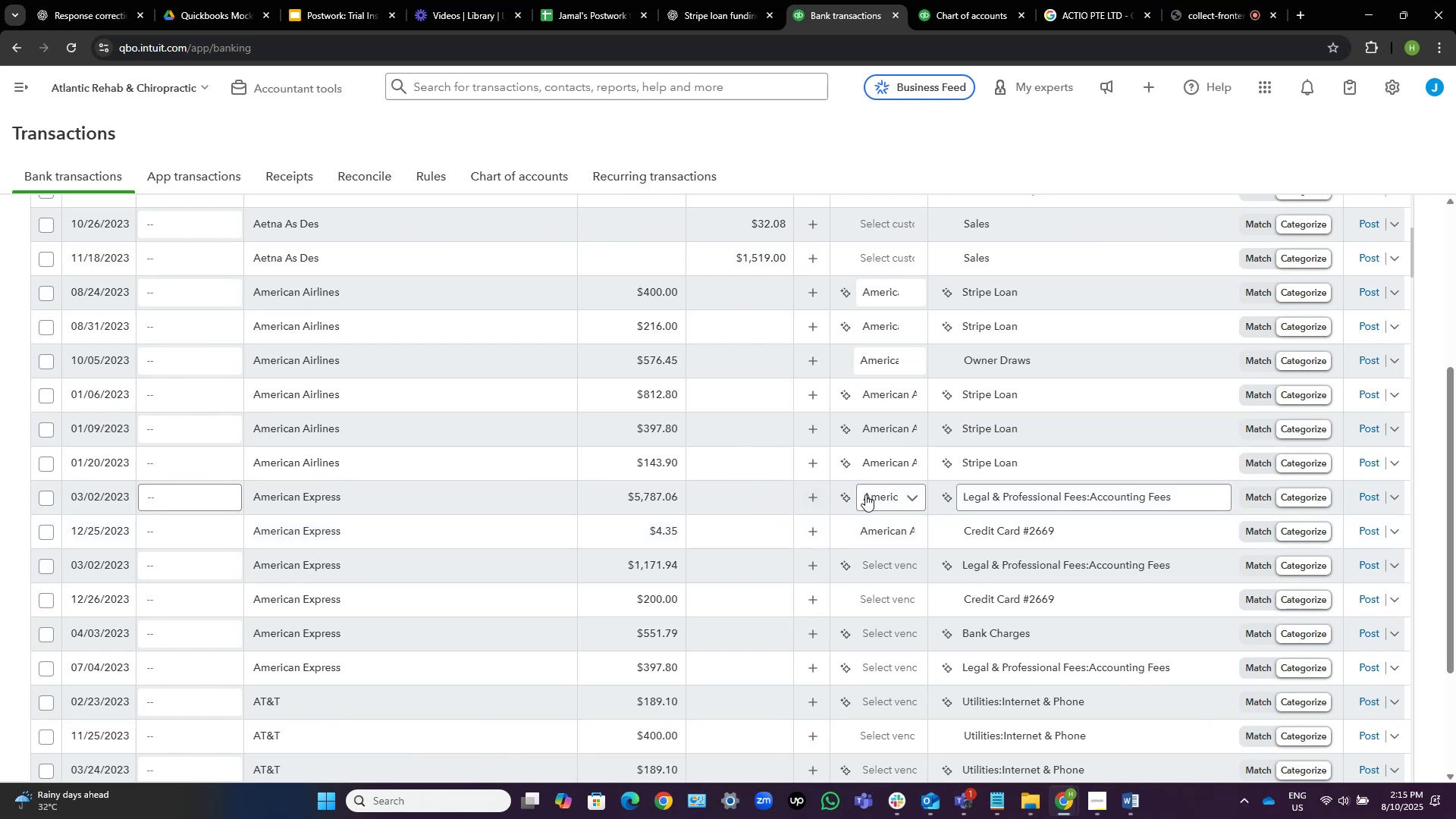 
left_click([888, 501])
 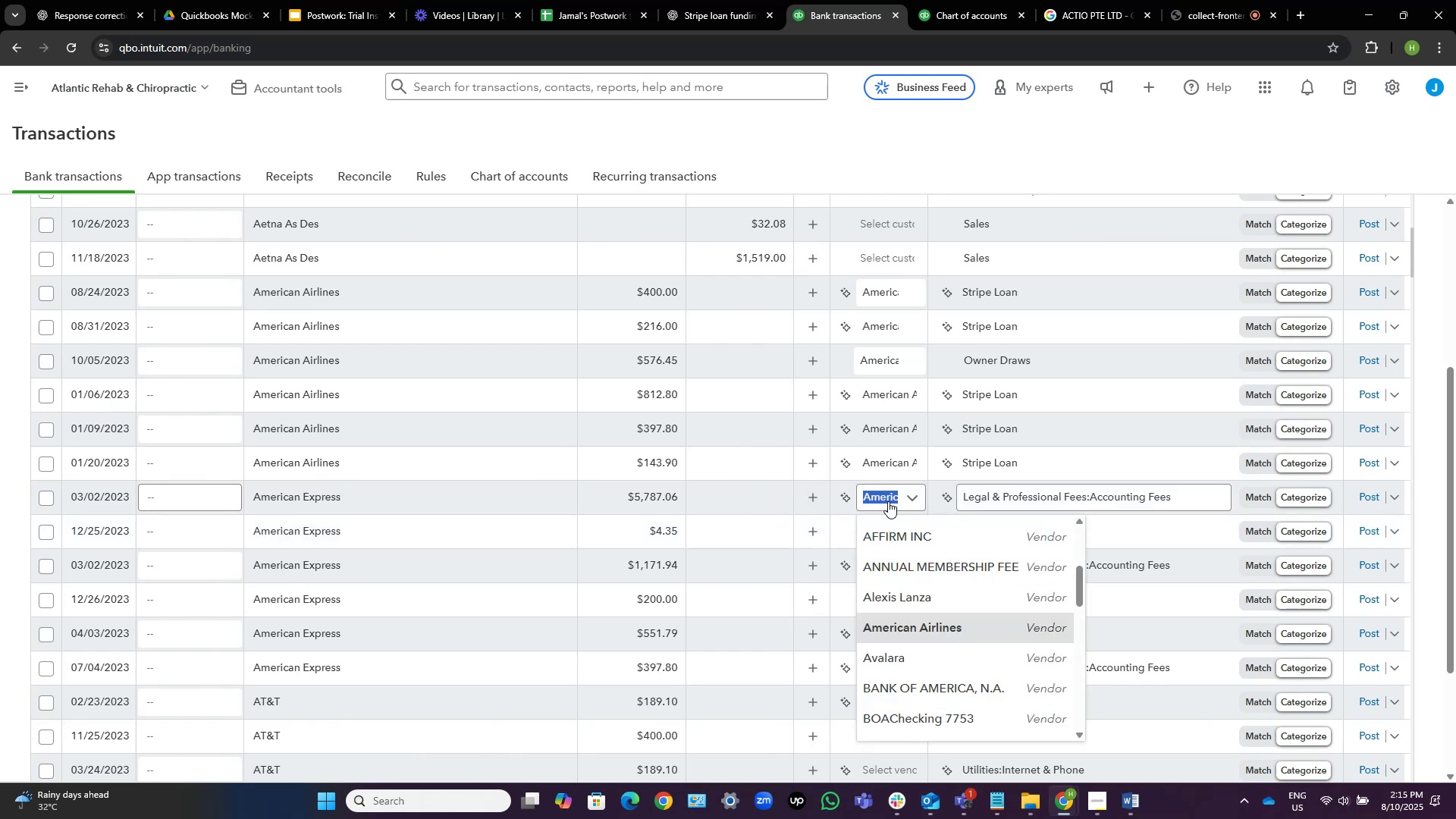 
key(Backspace)
 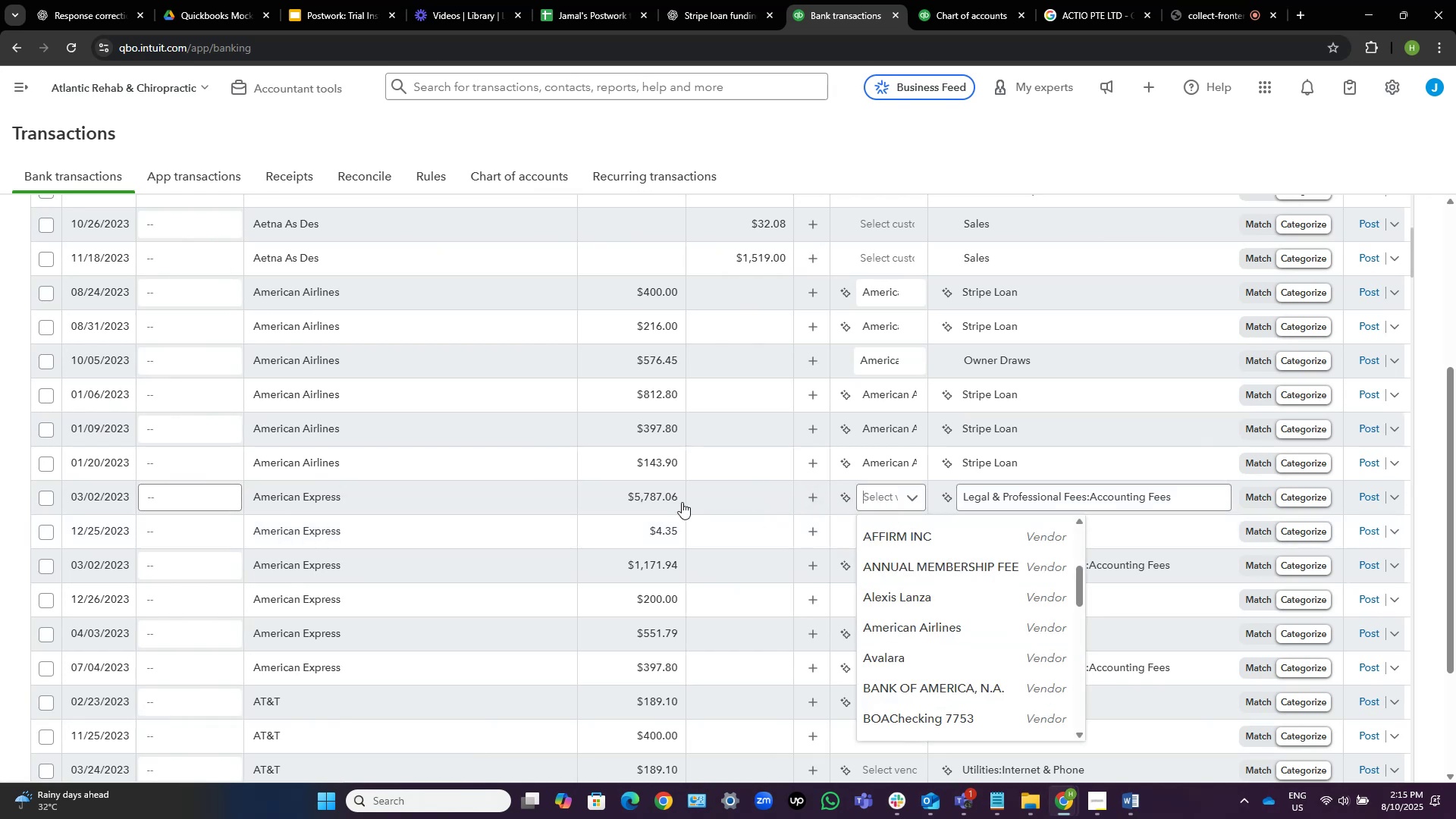 
left_click([532, 501])
 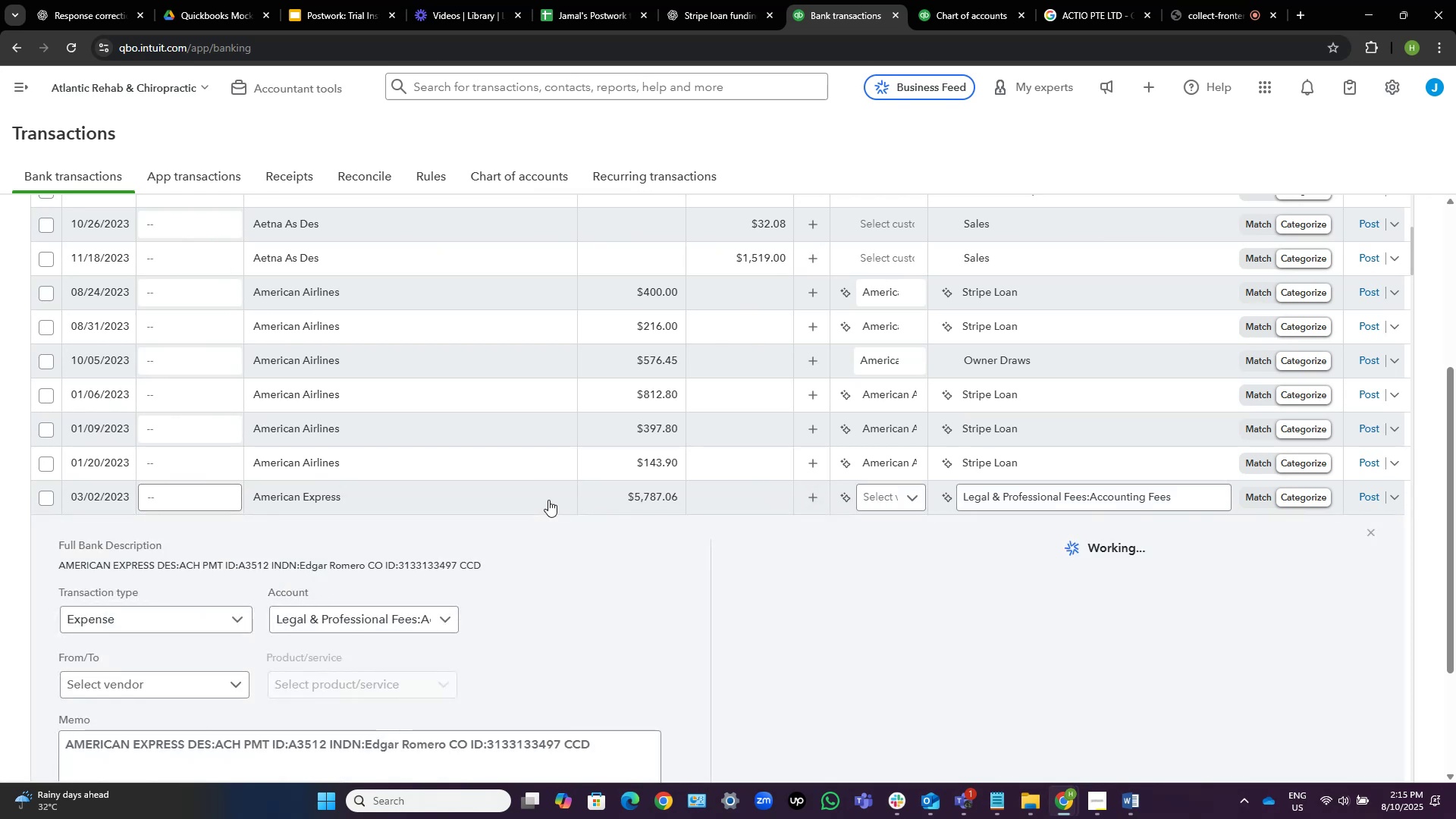 
left_click([548, 499])
 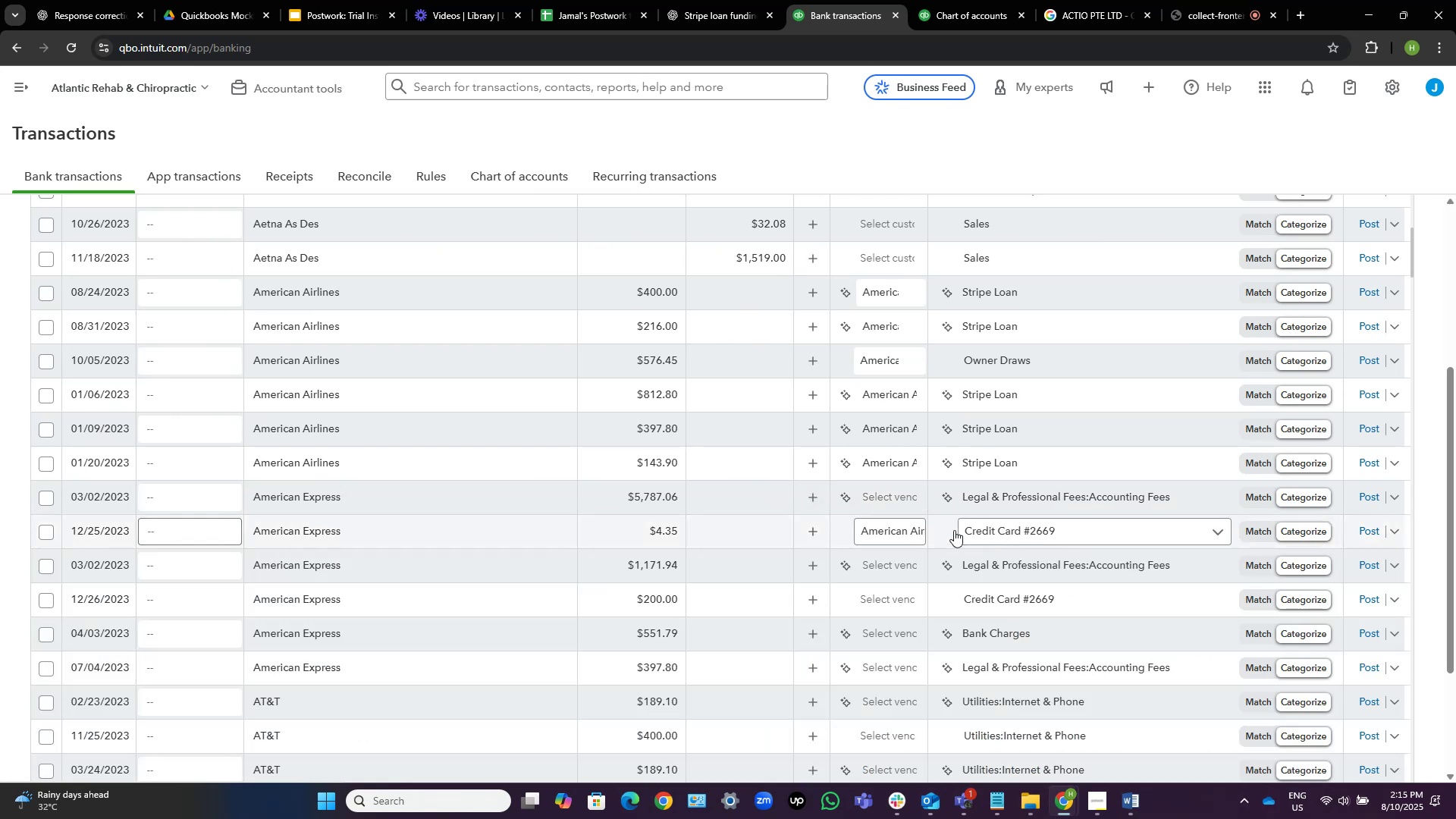 
left_click([897, 527])
 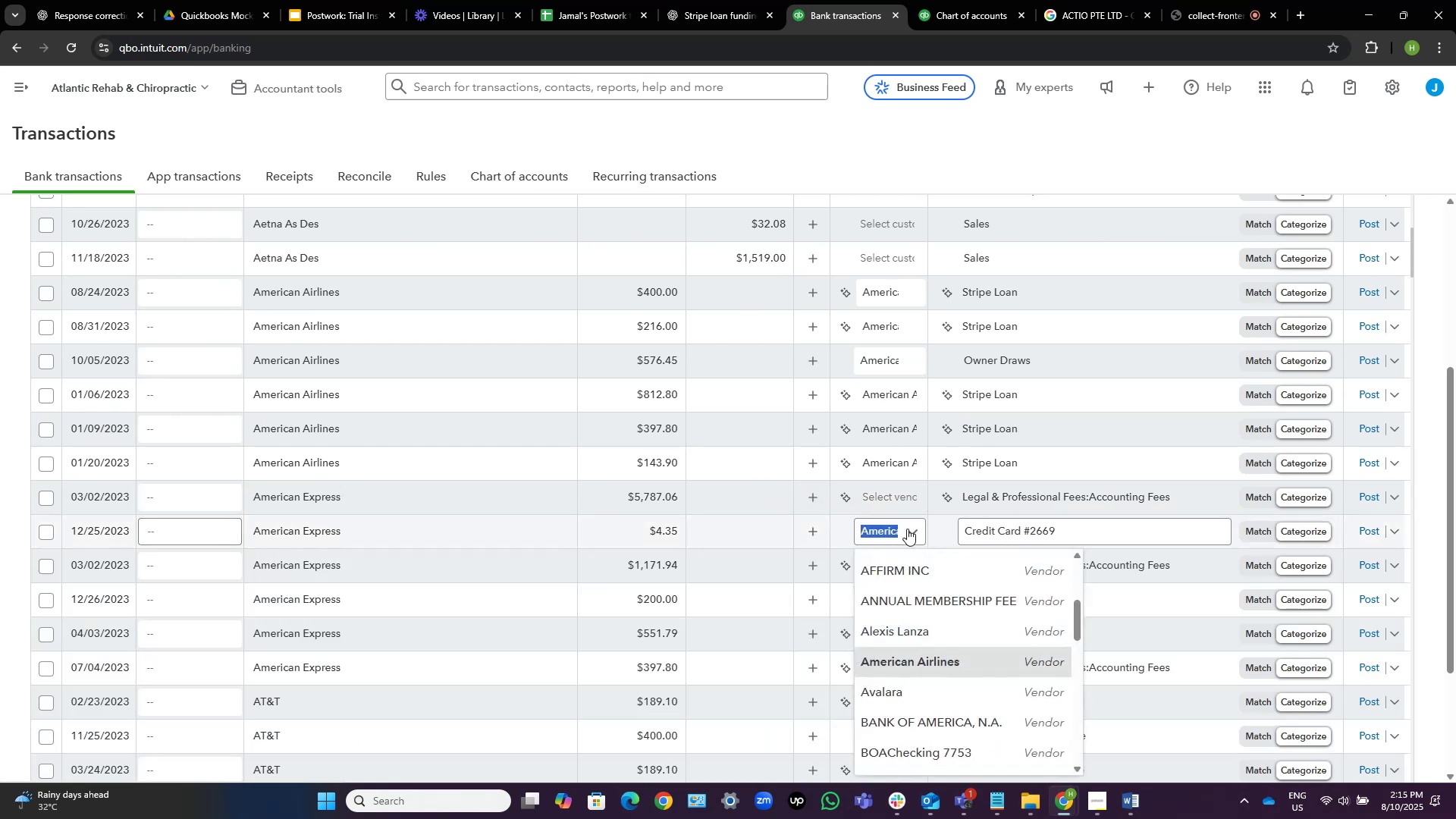 
key(Backspace)
 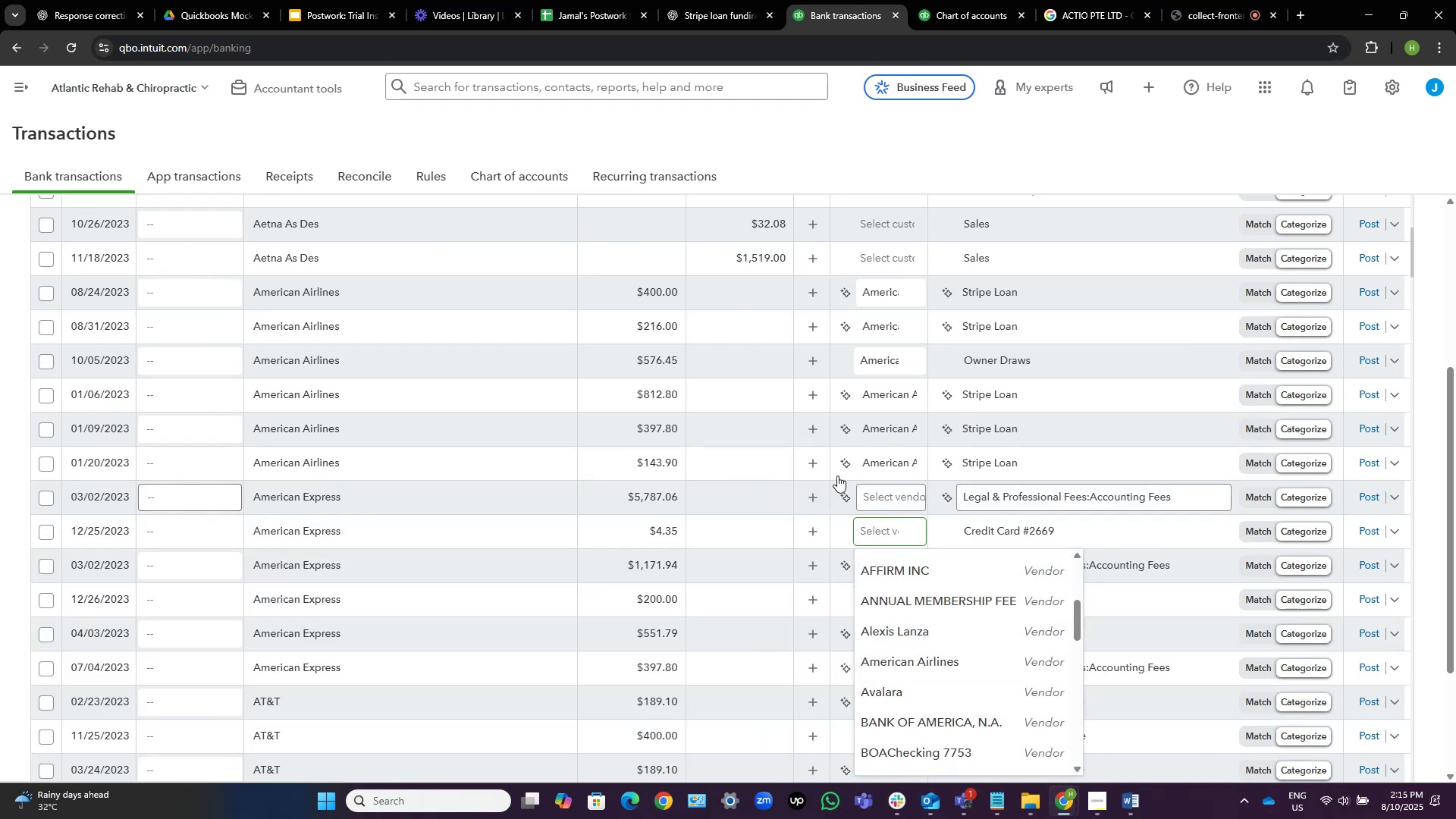 
mouse_move([908, 427])
 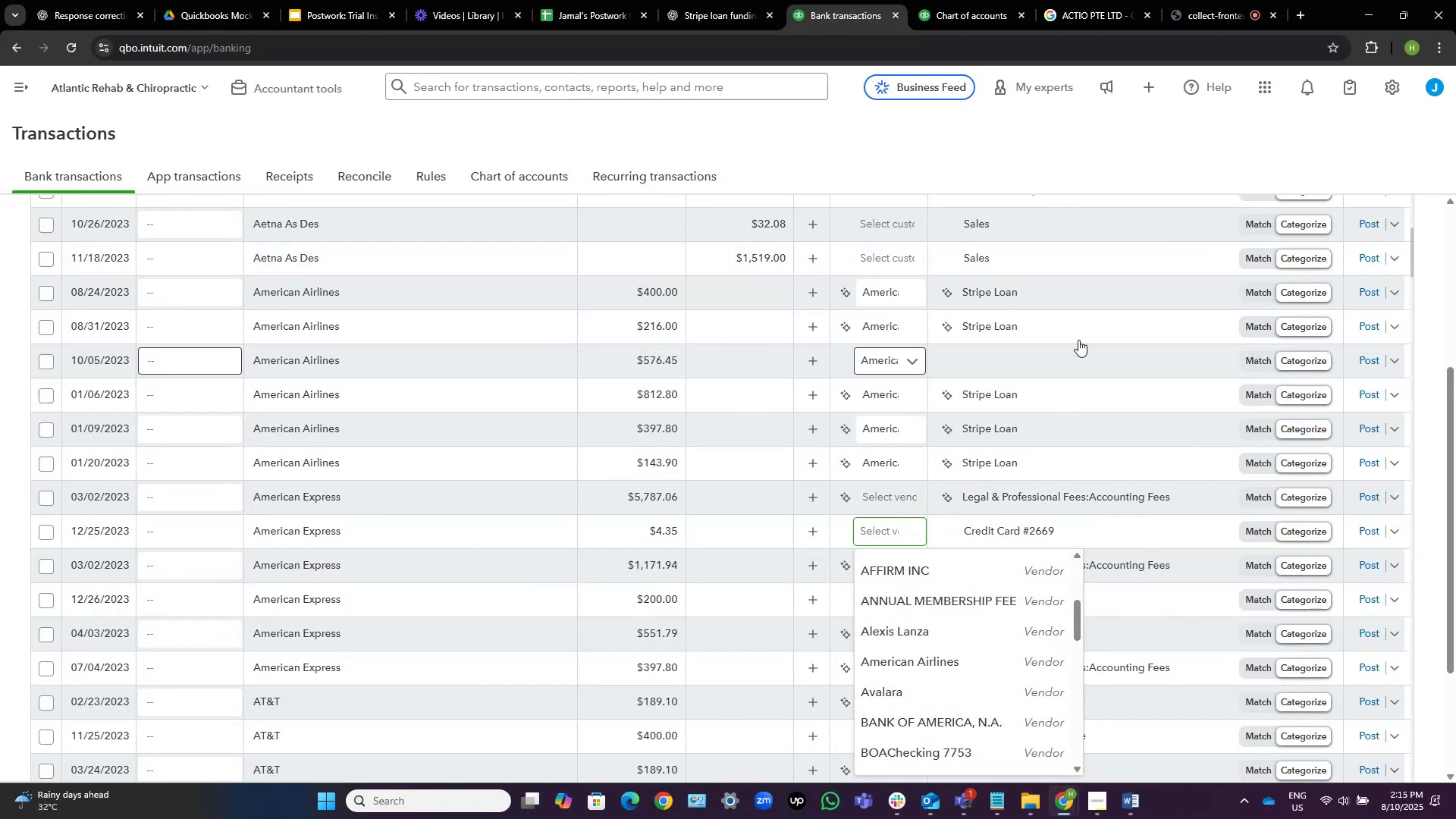 
left_click([1043, 290])
 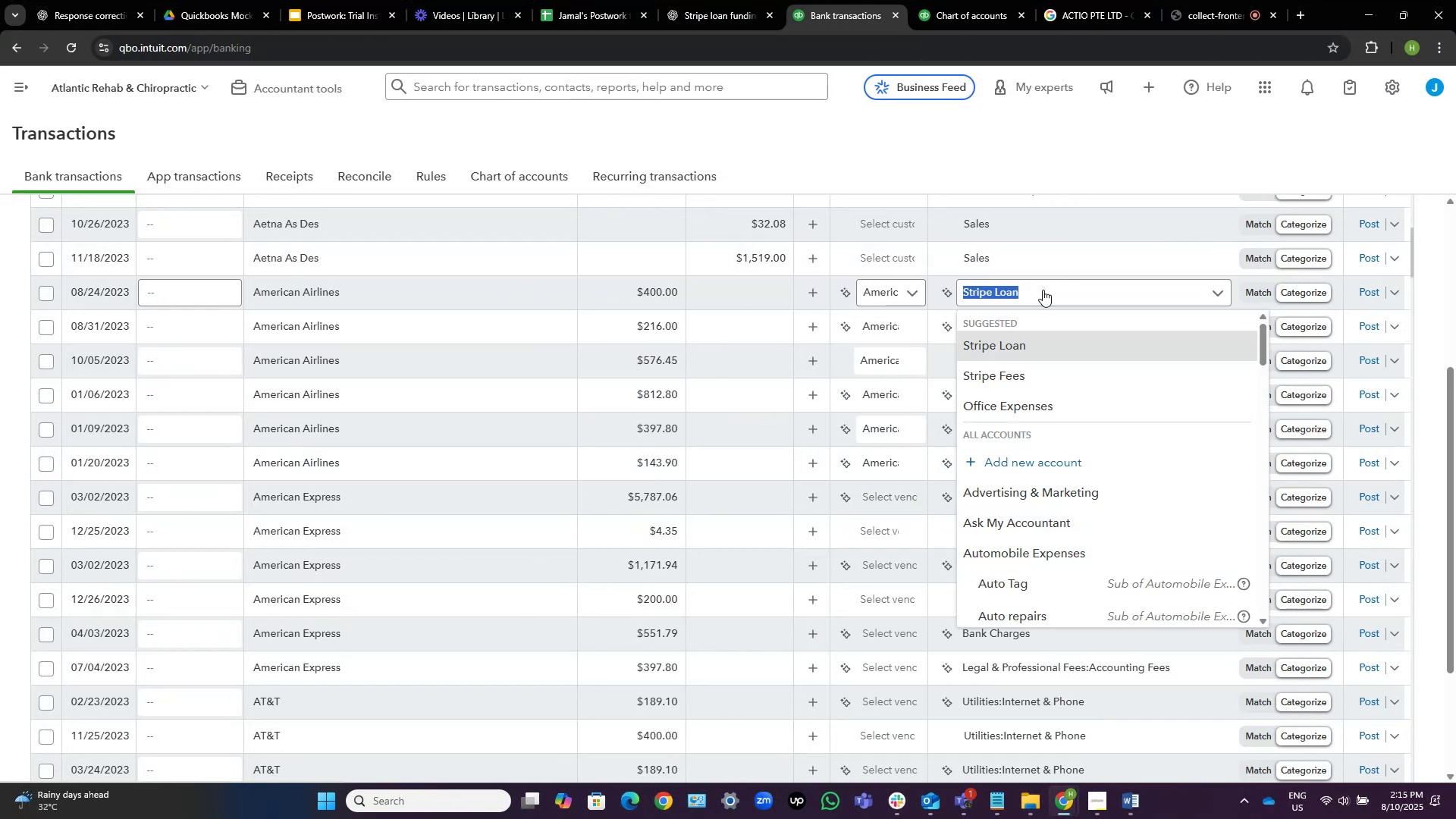 
type(air)
 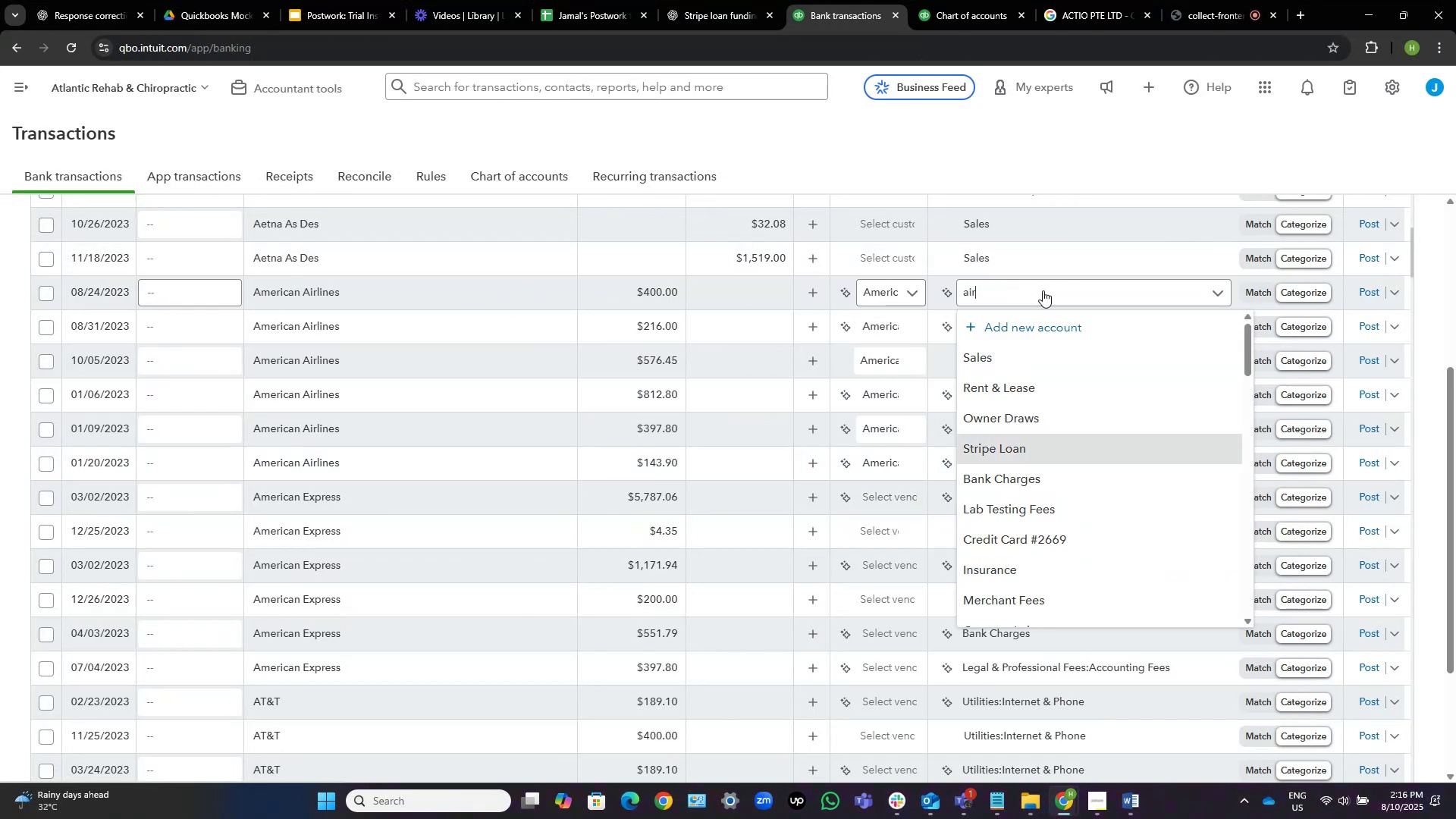 
hold_key(key=F, duration=0.35)
 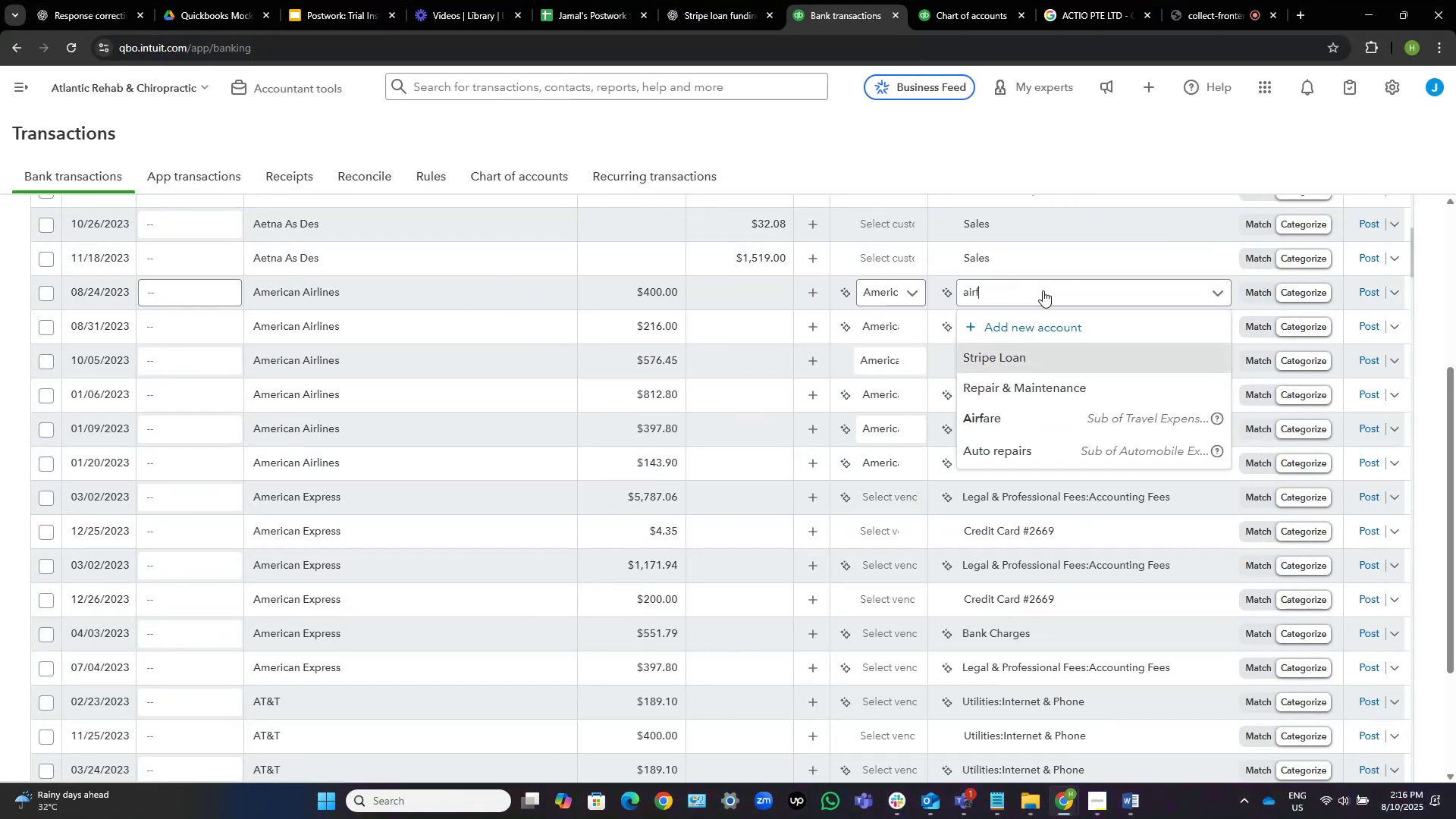 
hold_key(key=A, duration=0.31)
 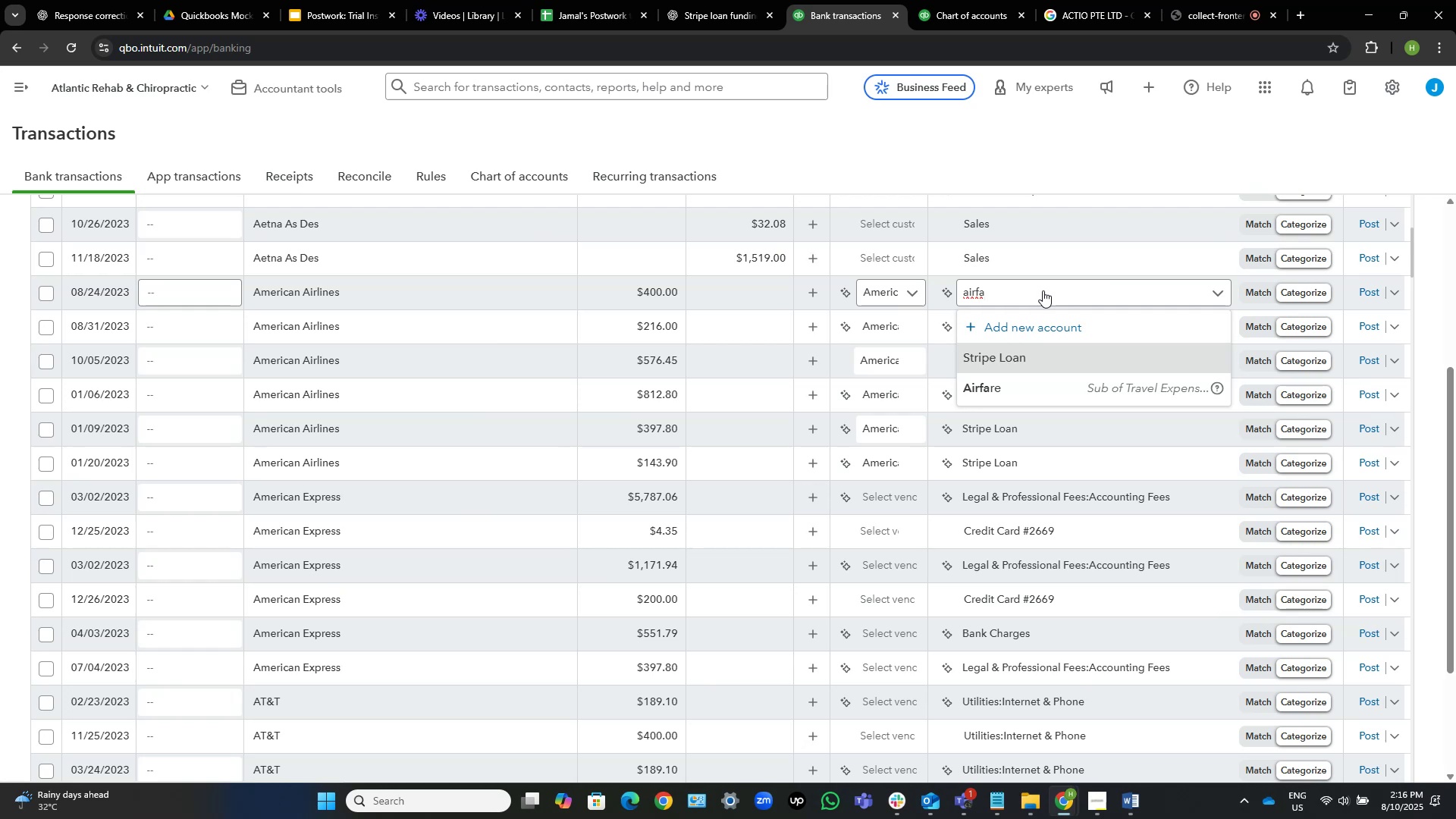 
type(are)
 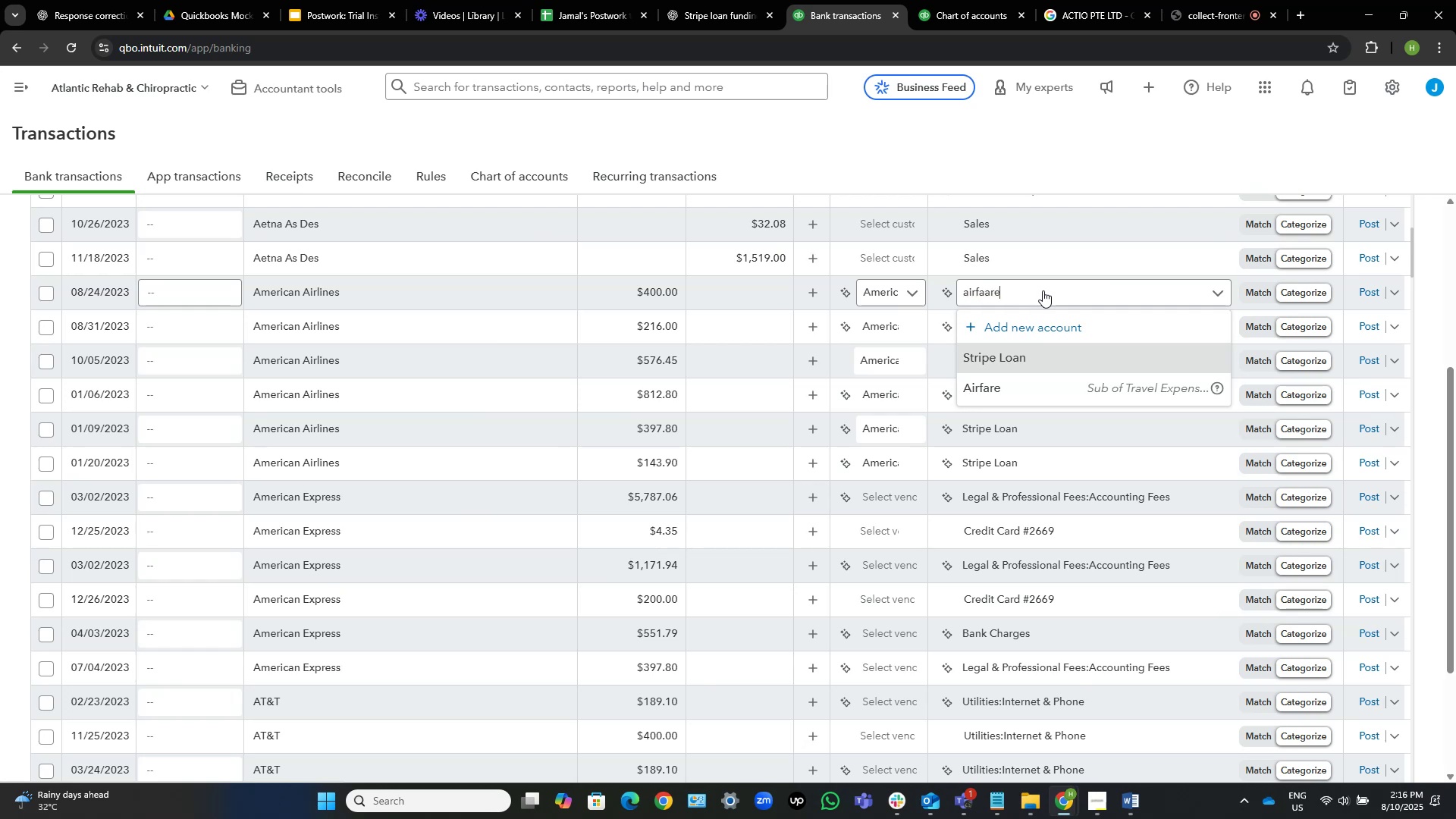 
key(Control+Shift+ArrowLeft)
 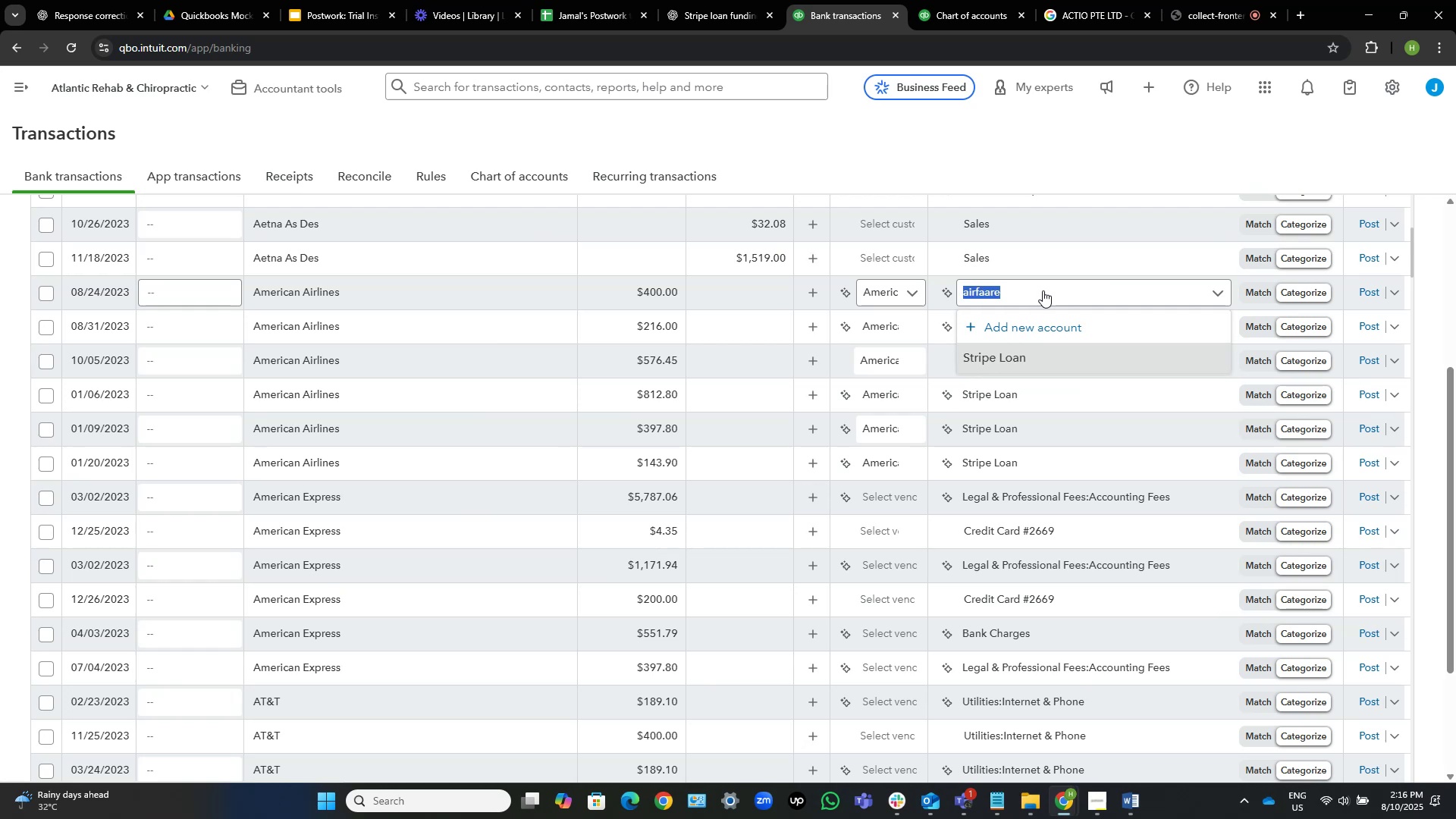 
key(ArrowRight)
 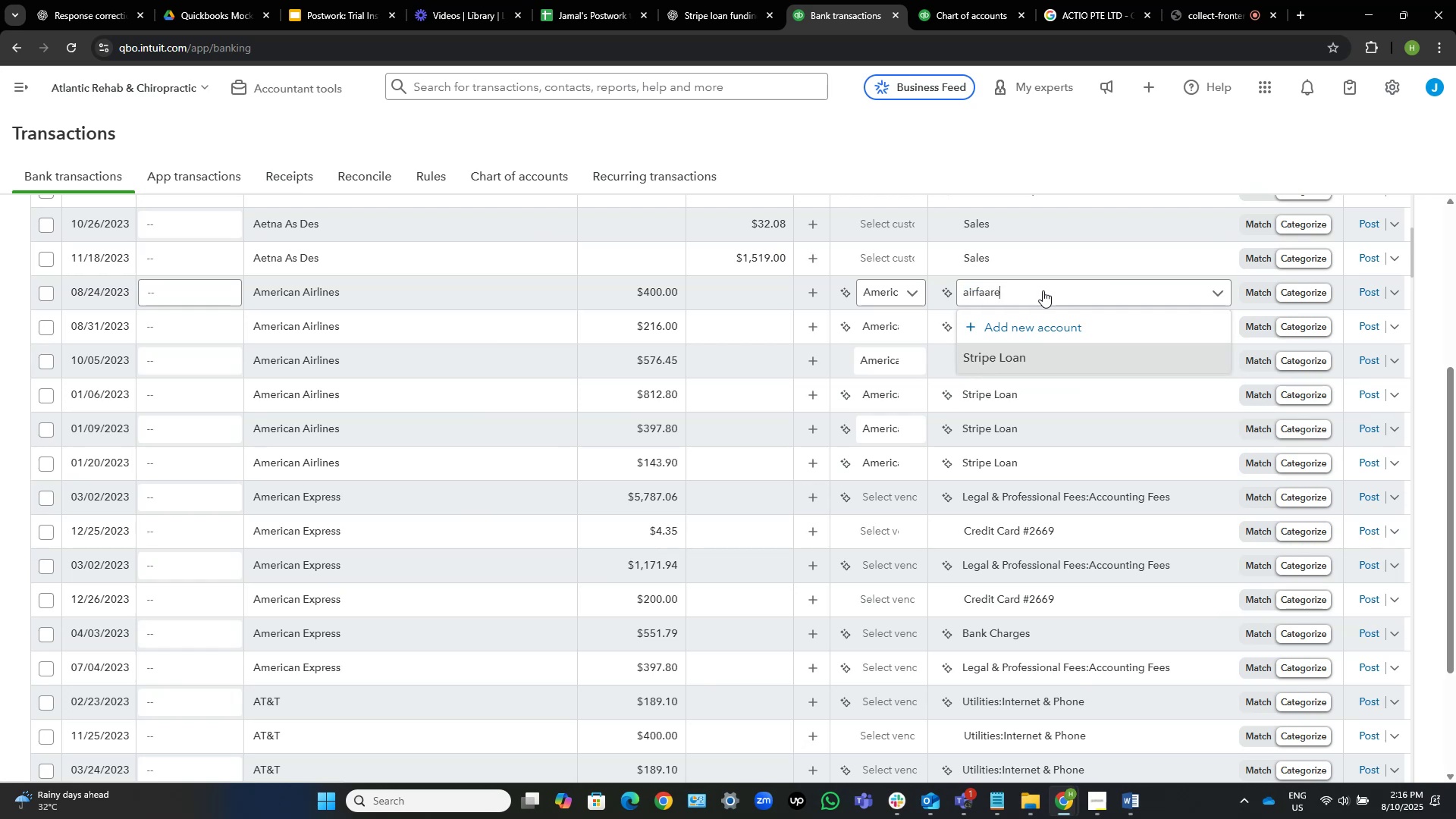 
key(ArrowLeft)
 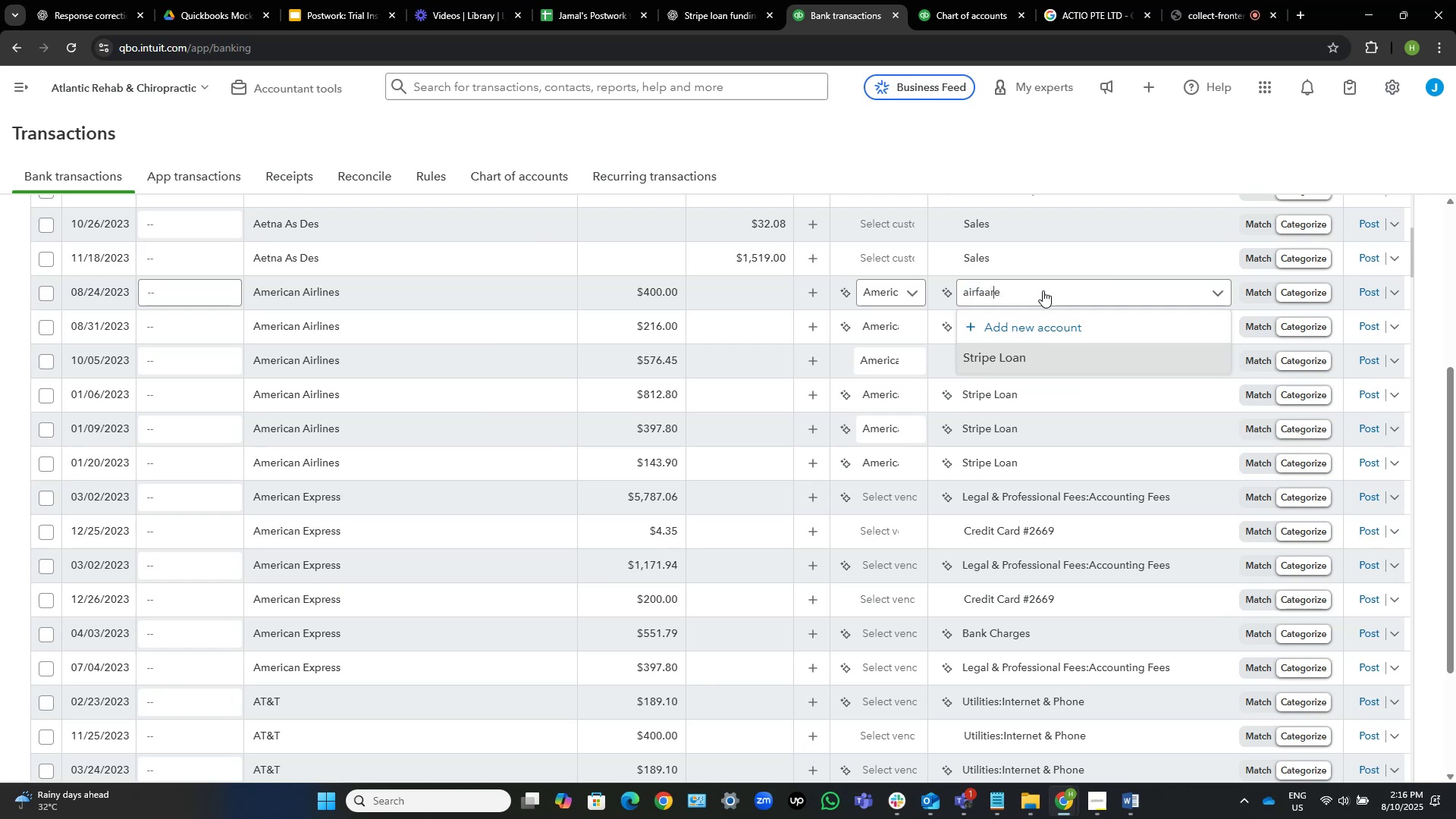 
key(ArrowLeft)
 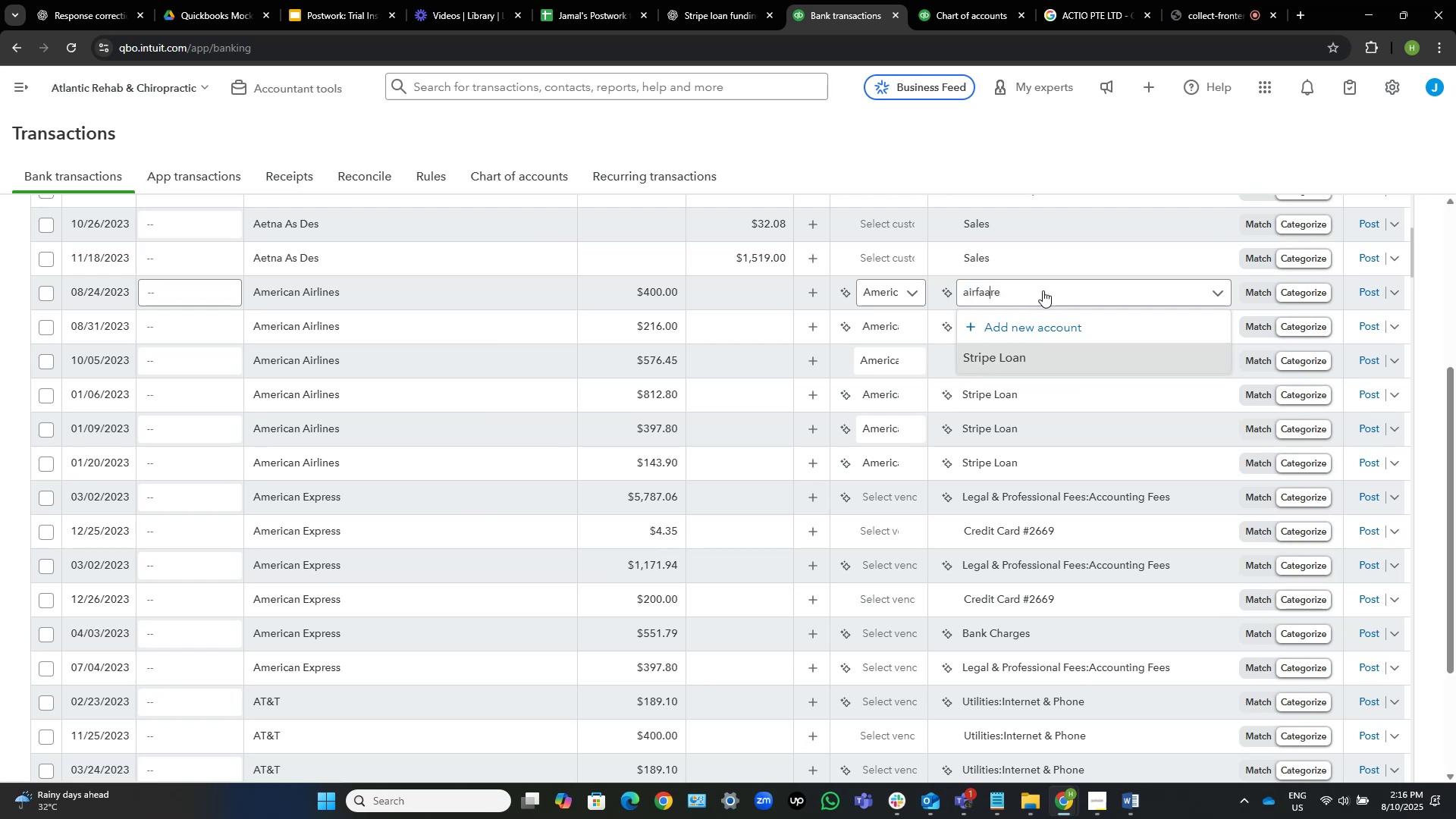 
key(Backspace)
 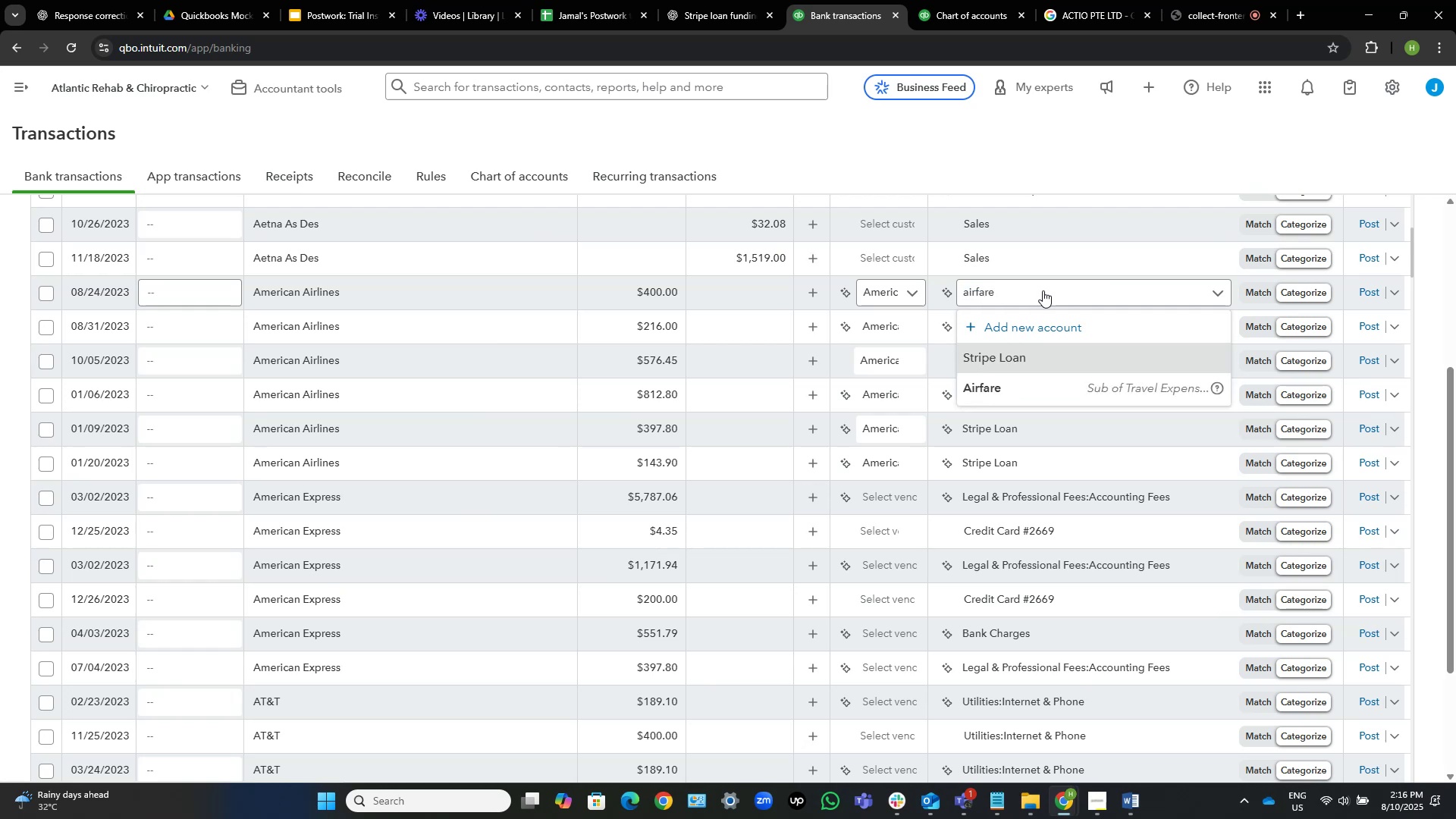 
key(End)
 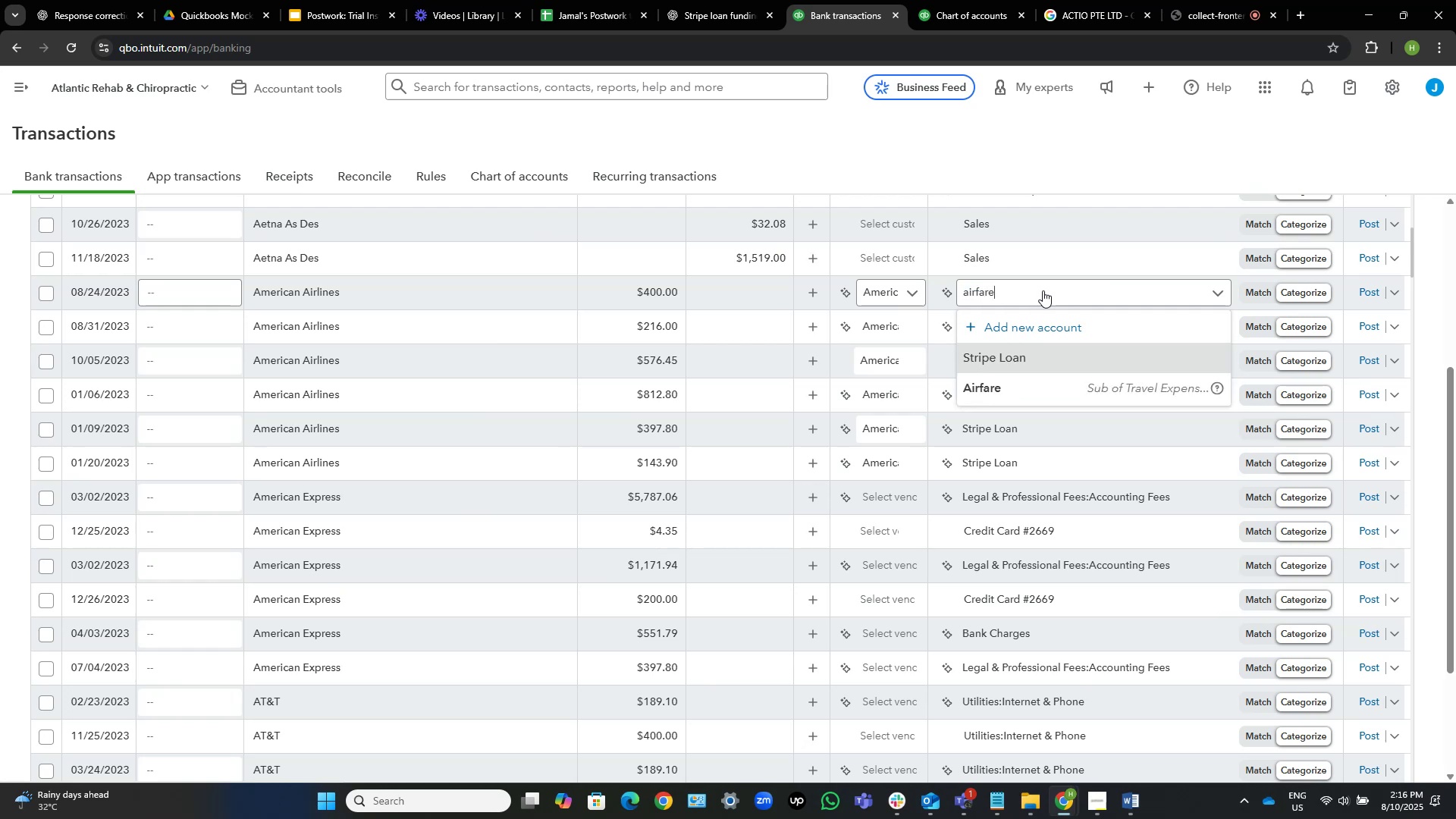 
key(Control+Shift+ArrowLeft)
 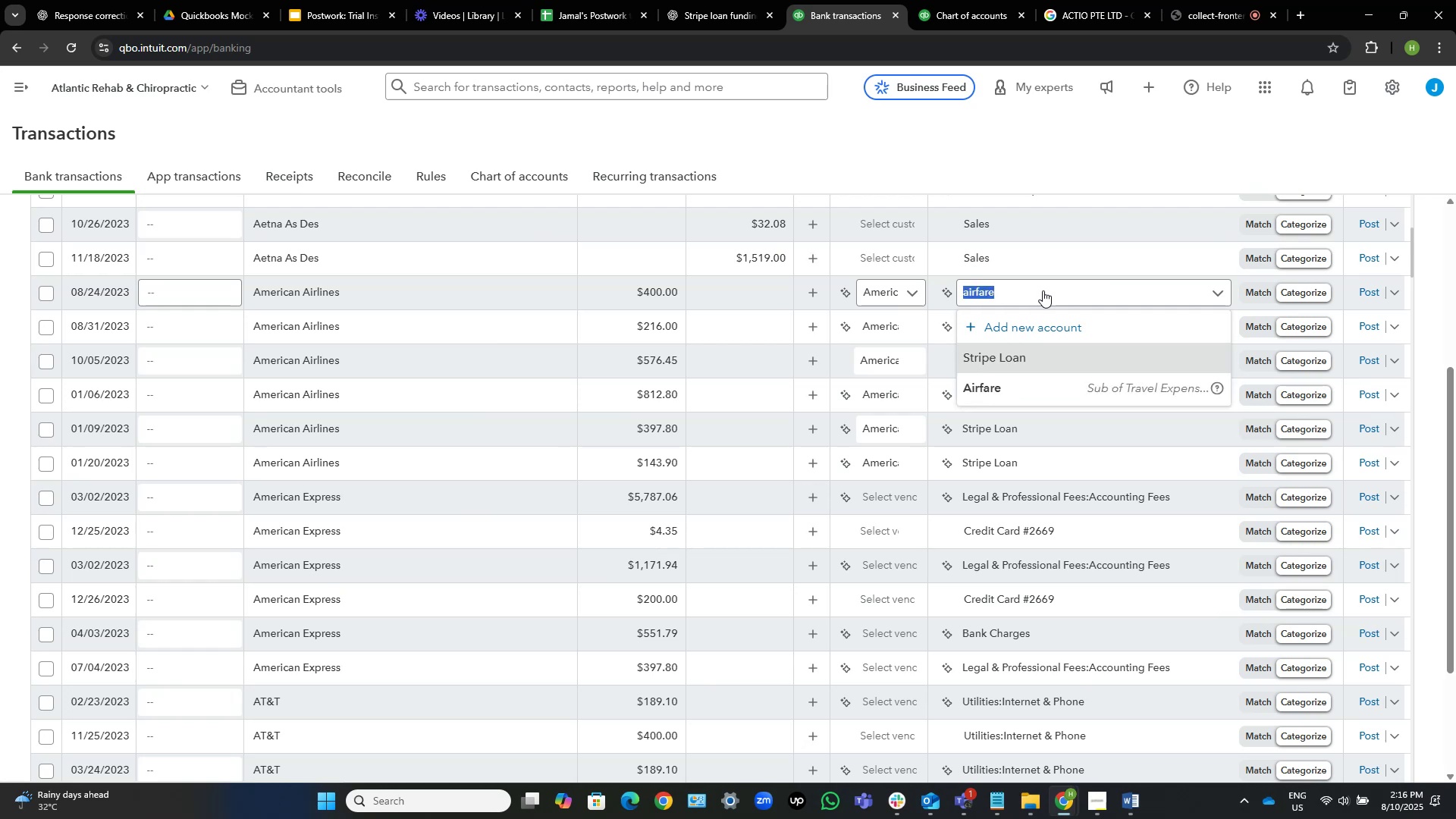 
key(Control+C)
 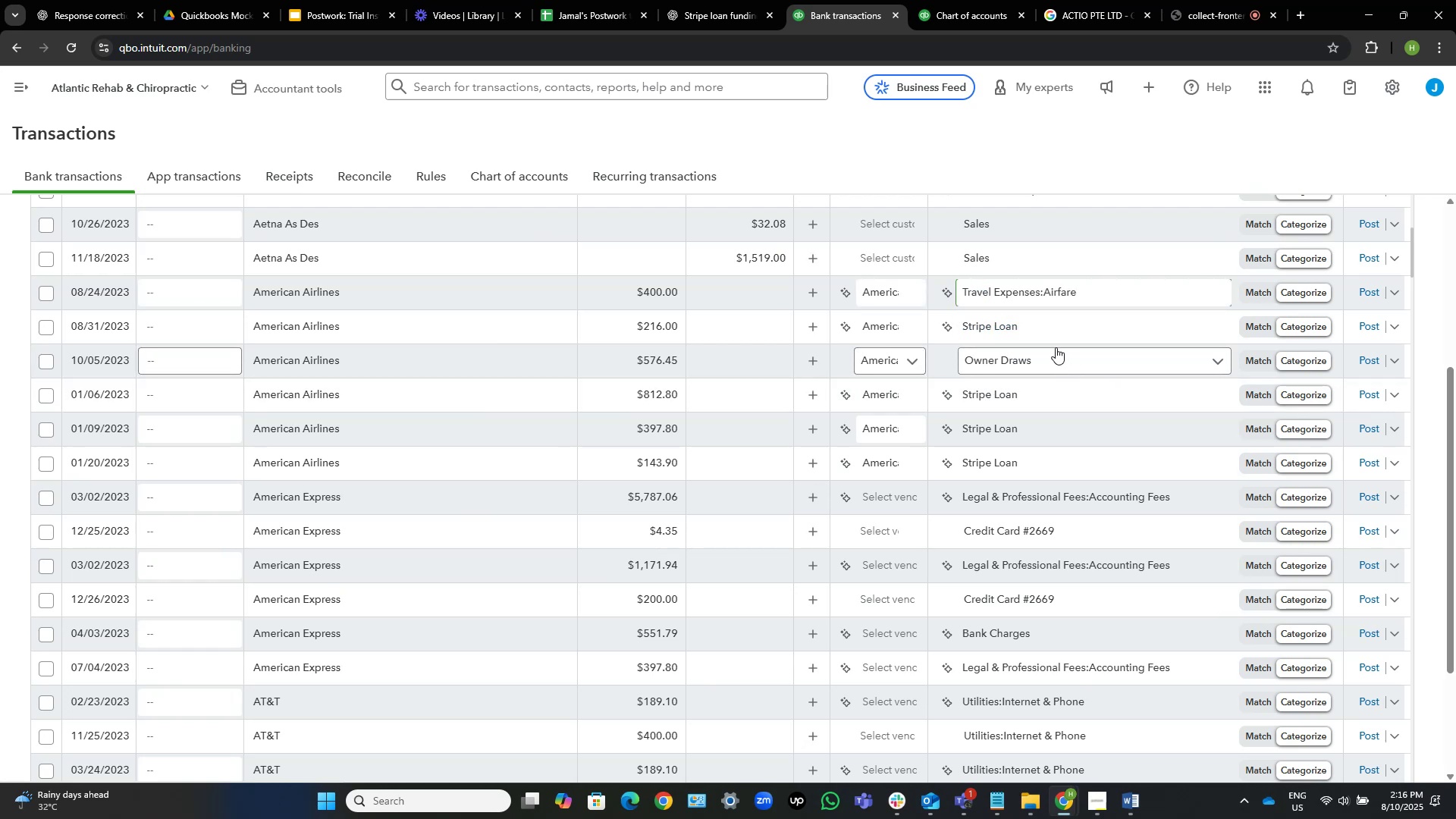 
left_click([1053, 327])
 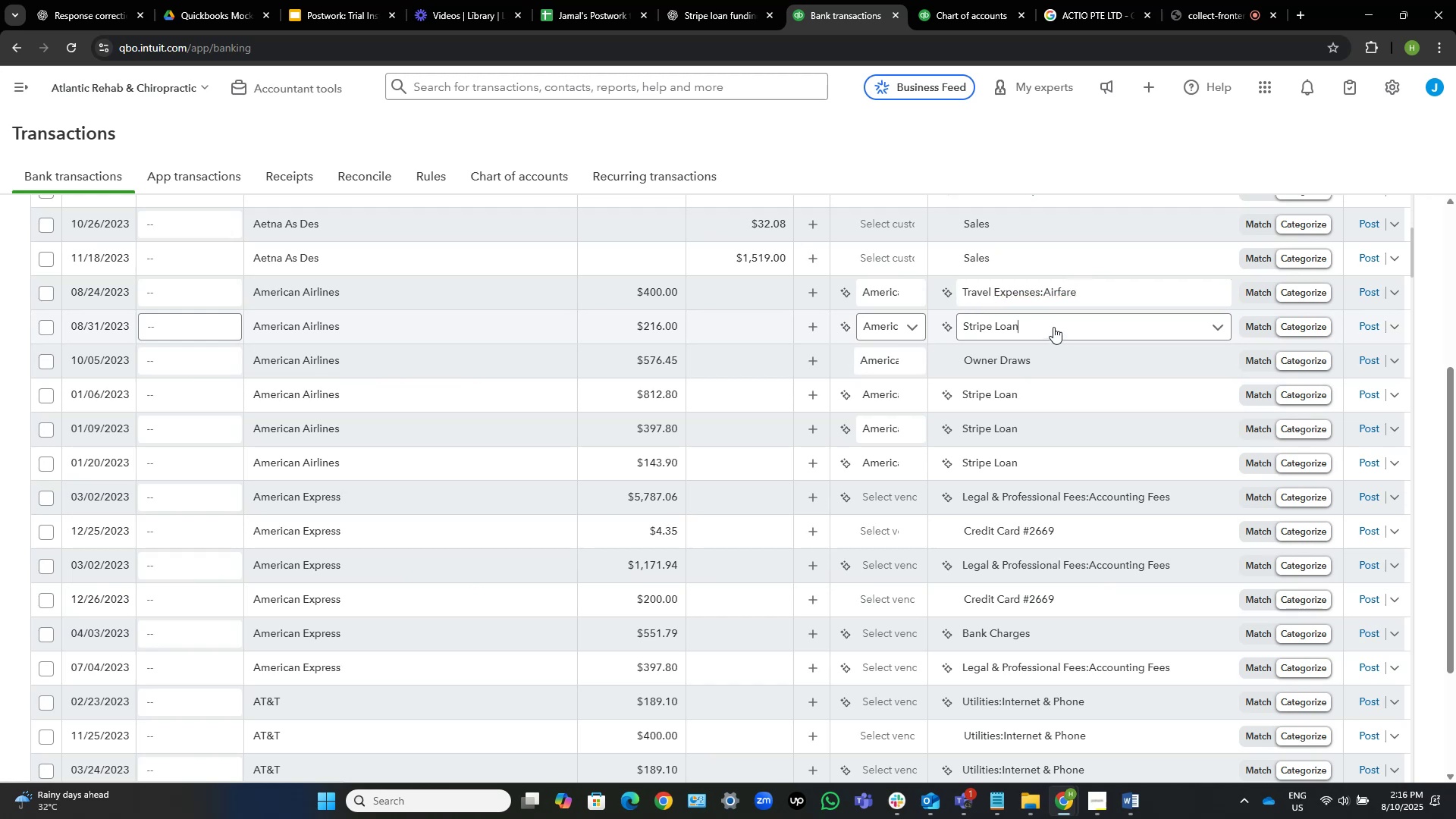 
key(Control+V)
 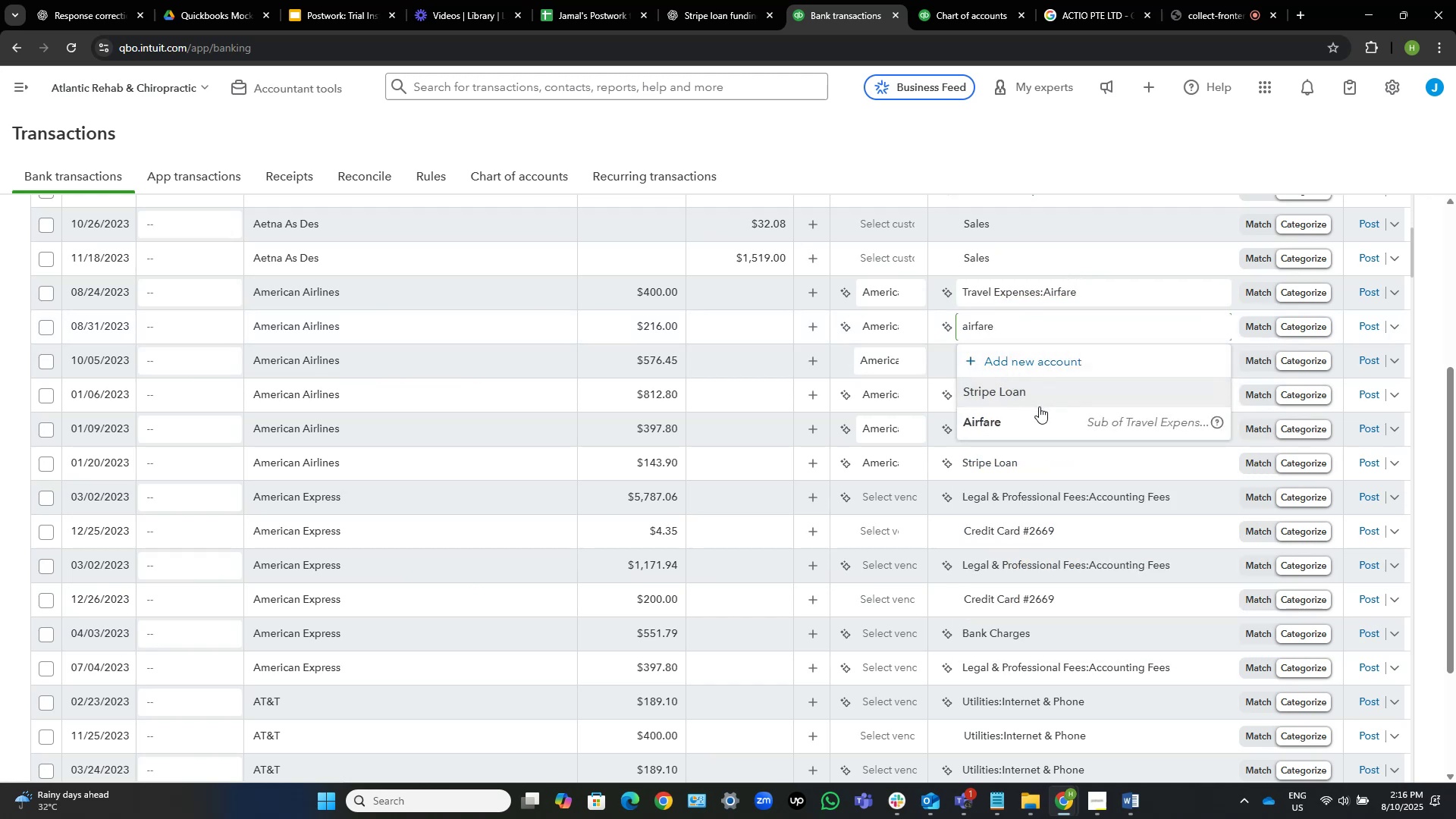 
left_click([1040, 414])
 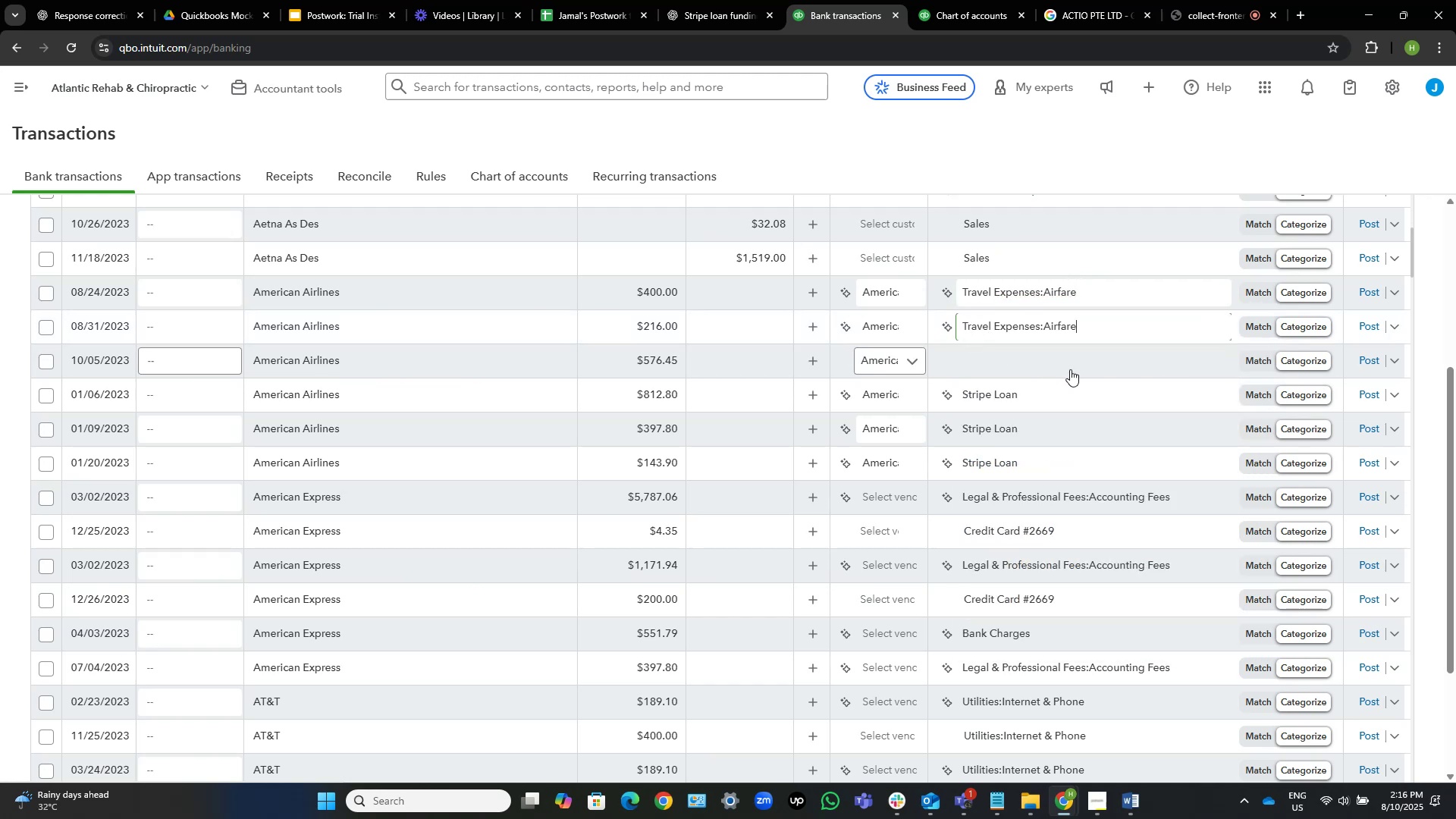 
left_click([1070, 366])
 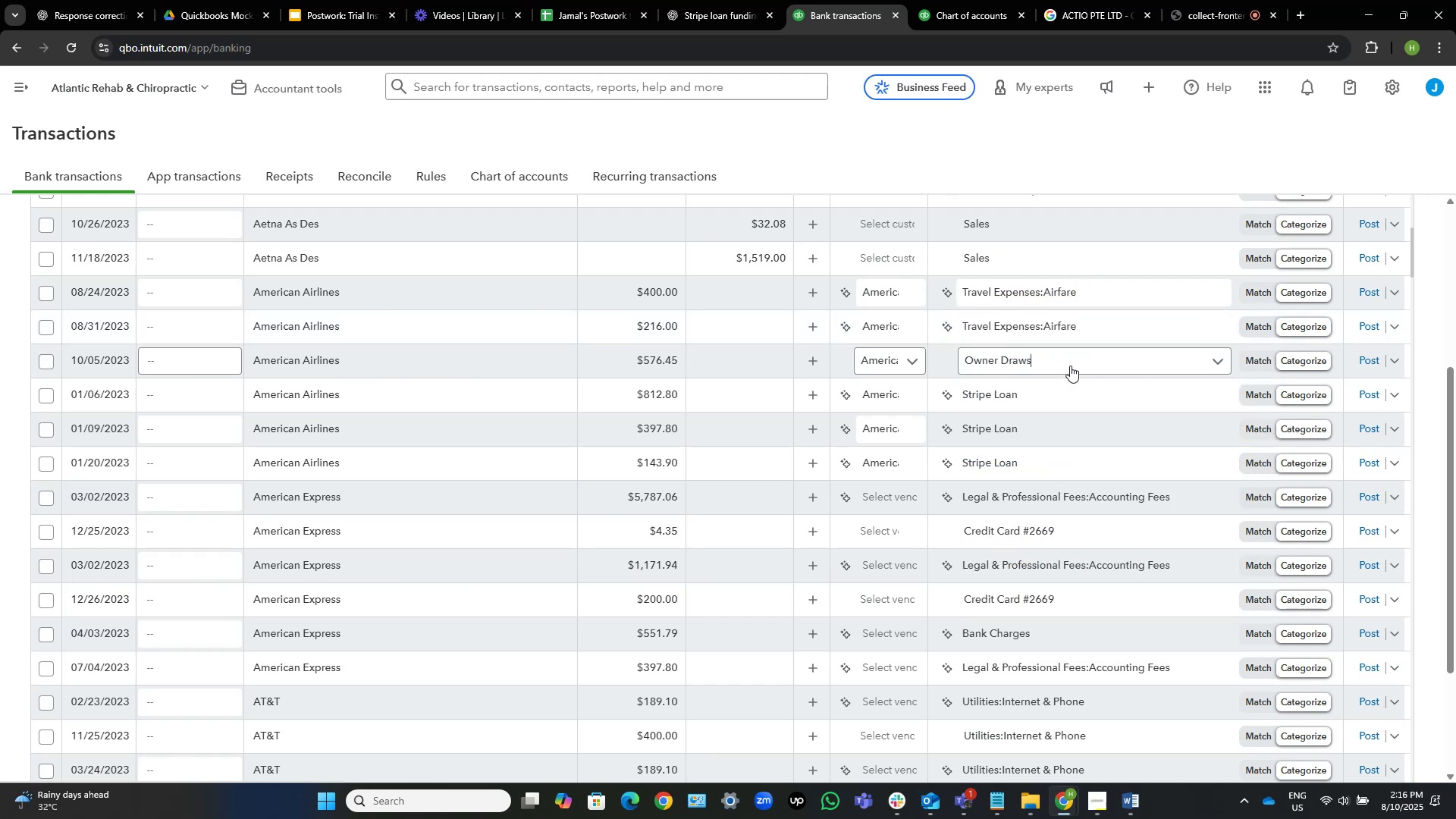 
key(Control+V)
 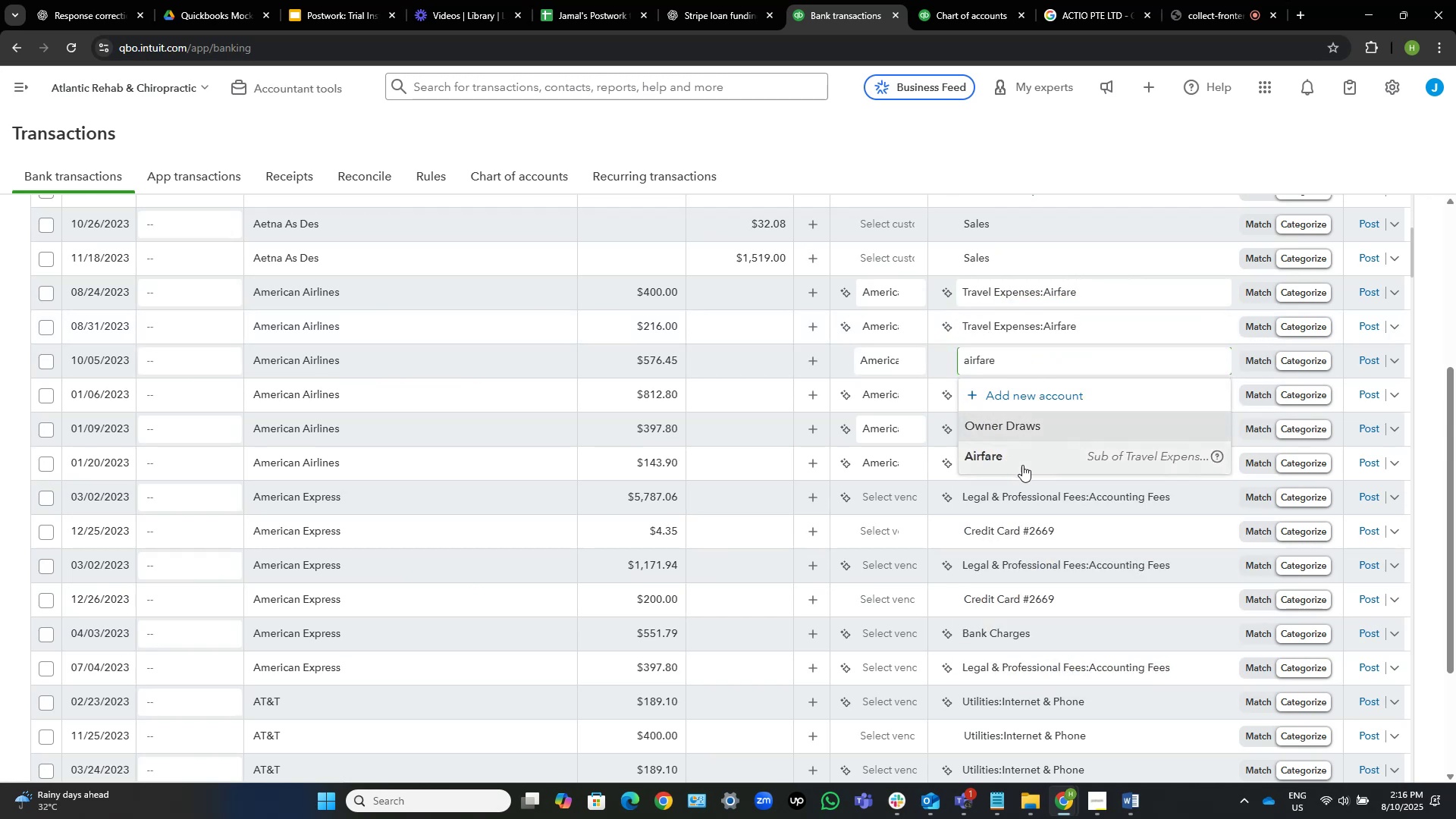 
left_click([1021, 457])
 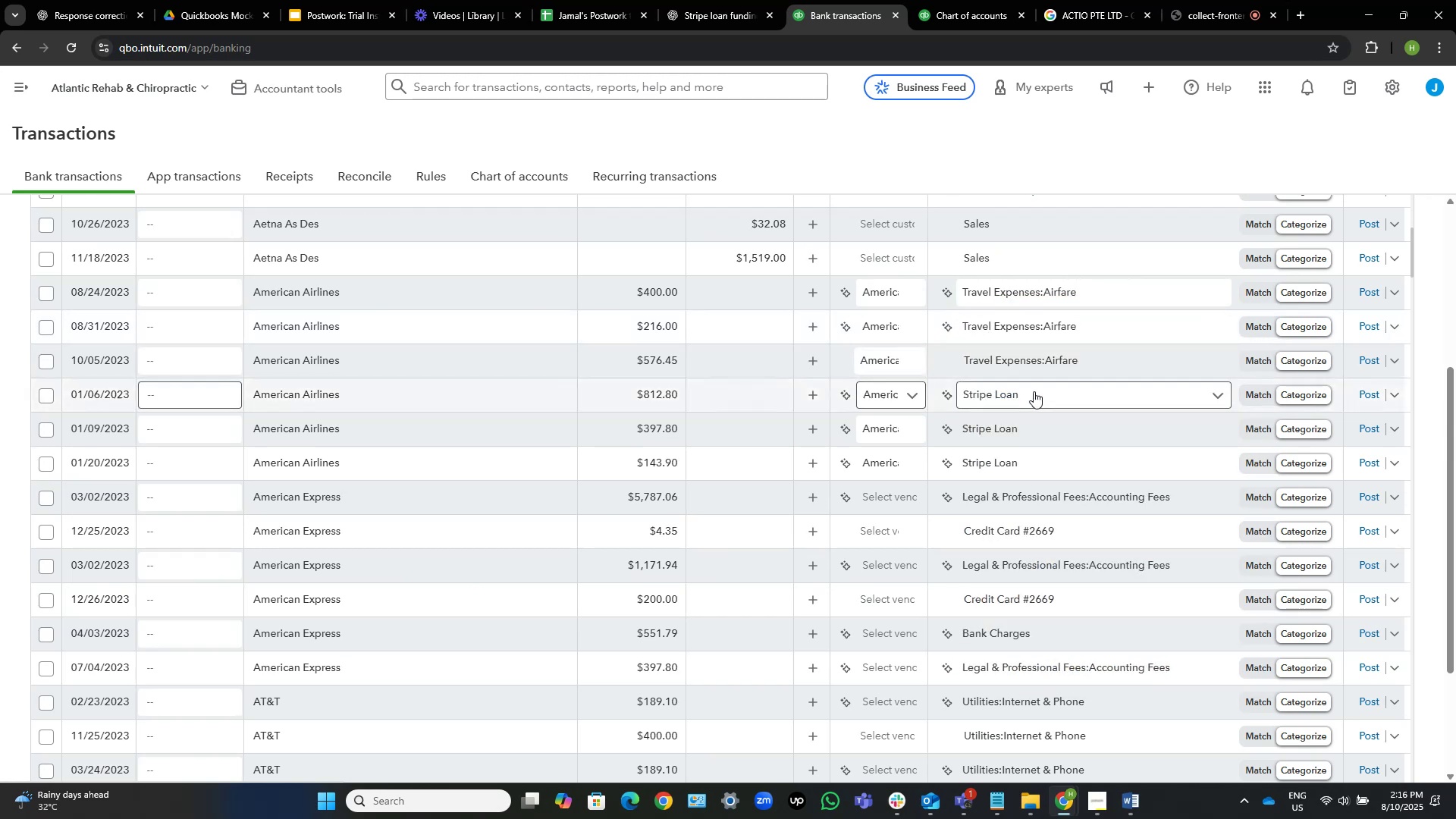 
left_click([1036, 396])
 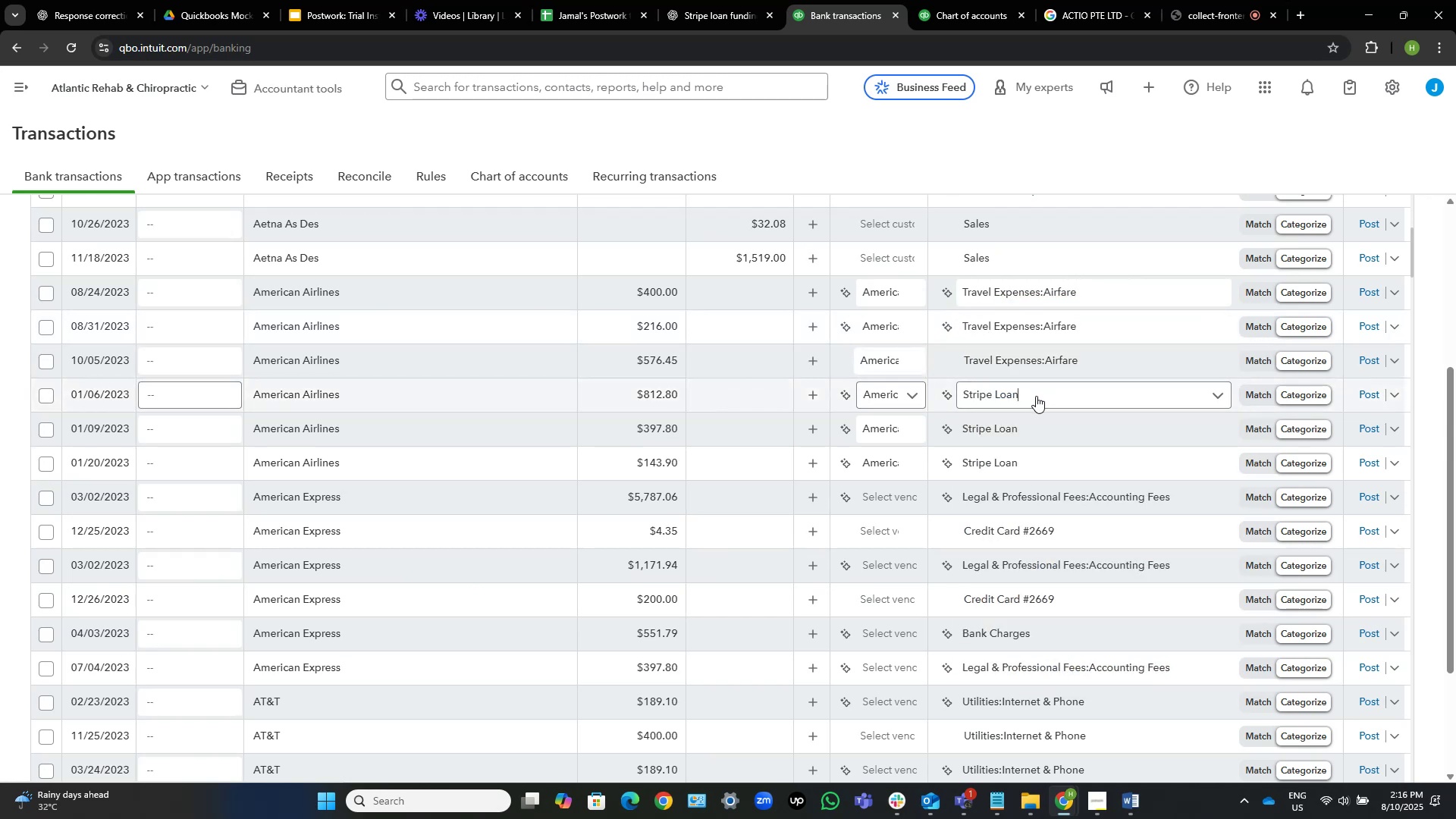 
key(Control+ControlLeft)
 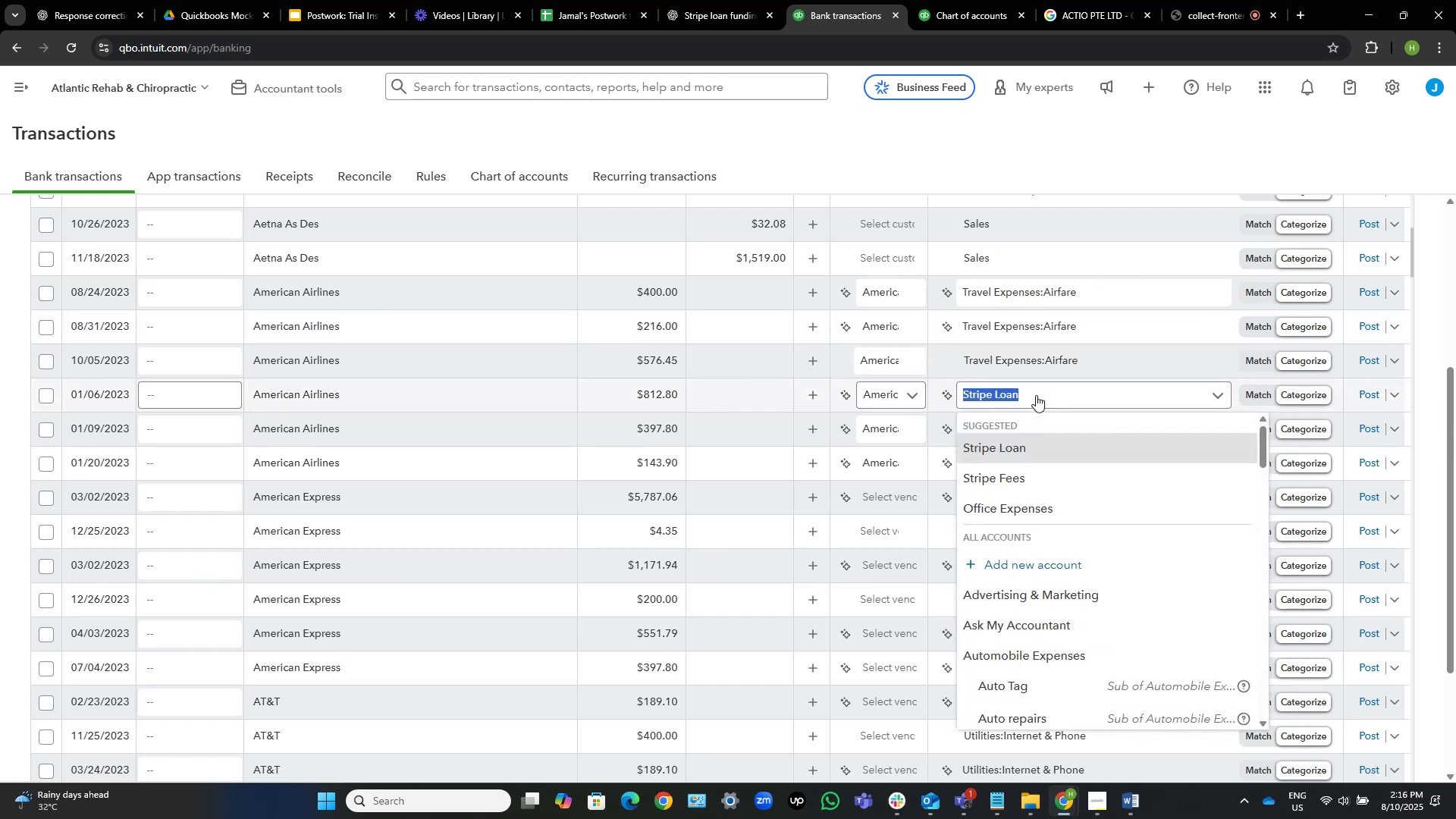 
key(Control+V)
 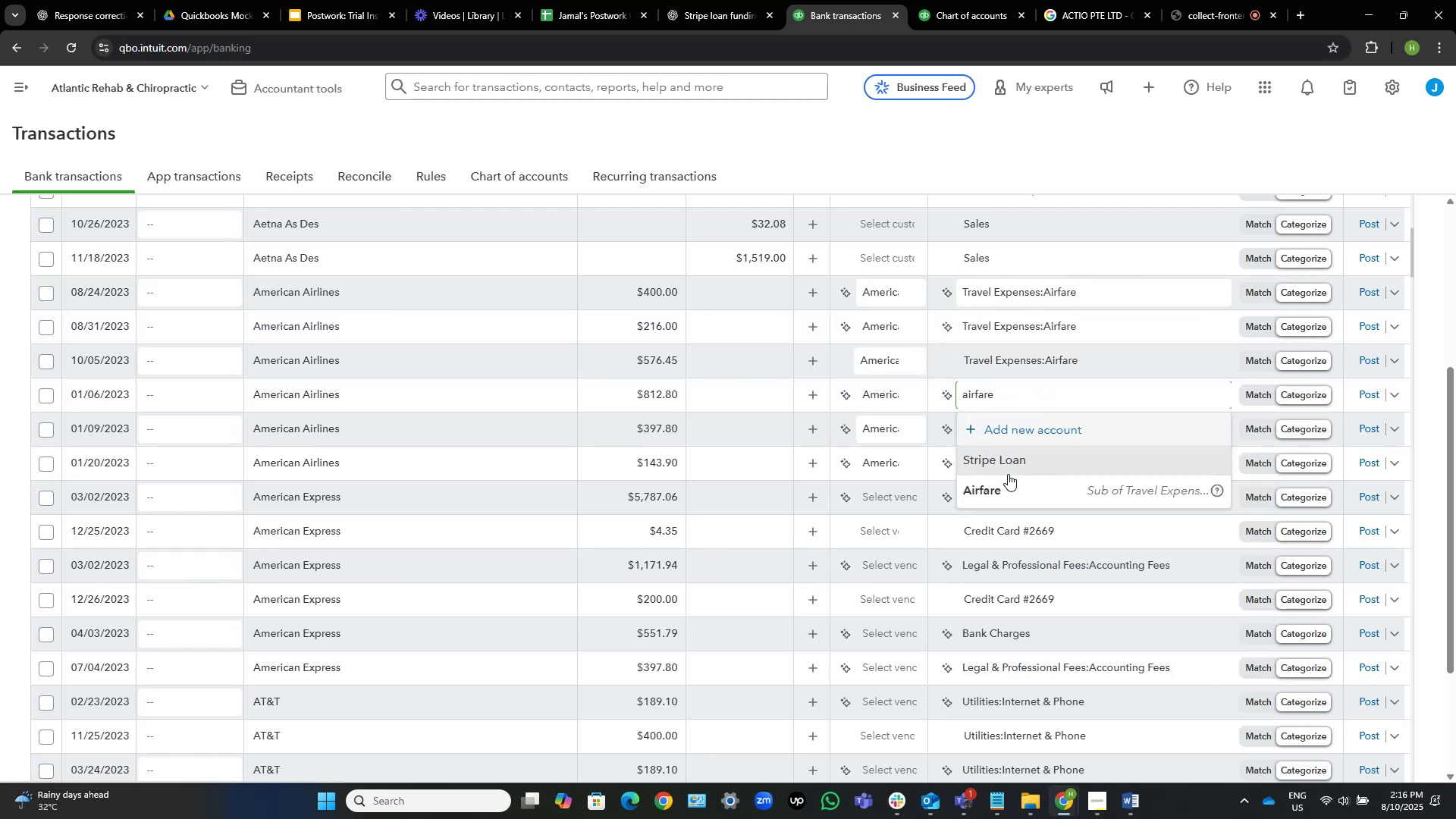 
left_click([1007, 487])
 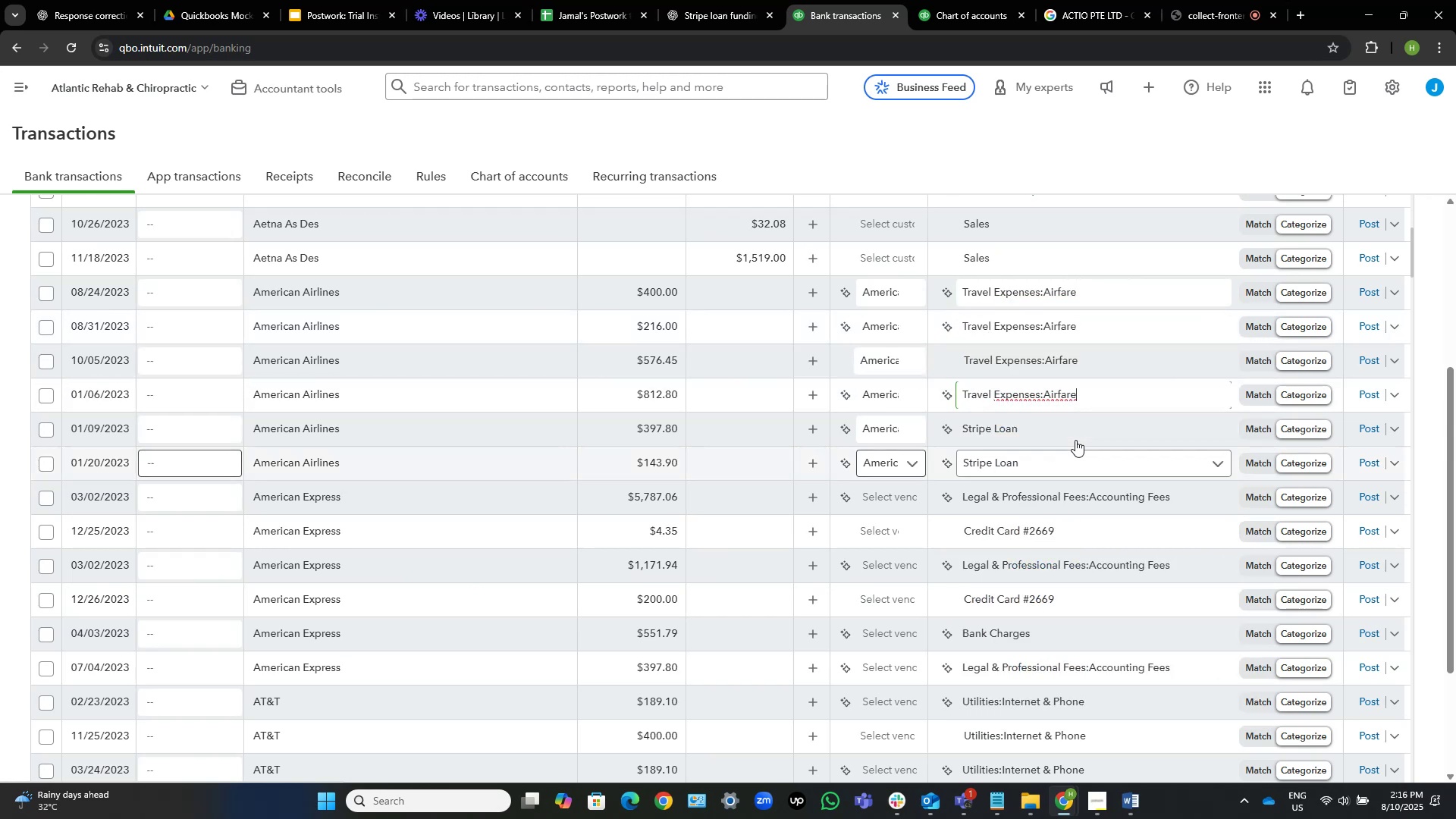 
left_click([1066, 435])
 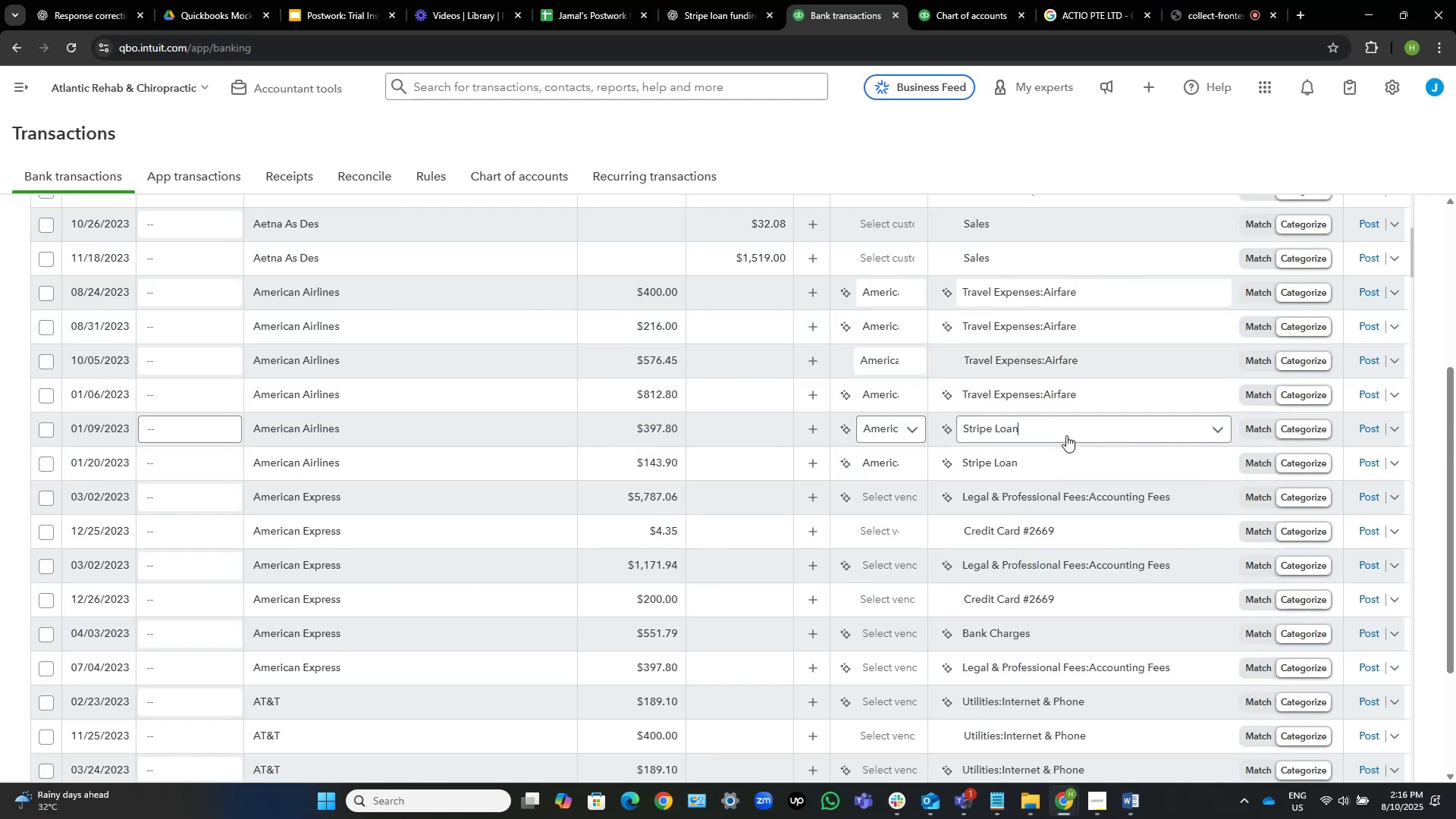 
key(Control+V)
 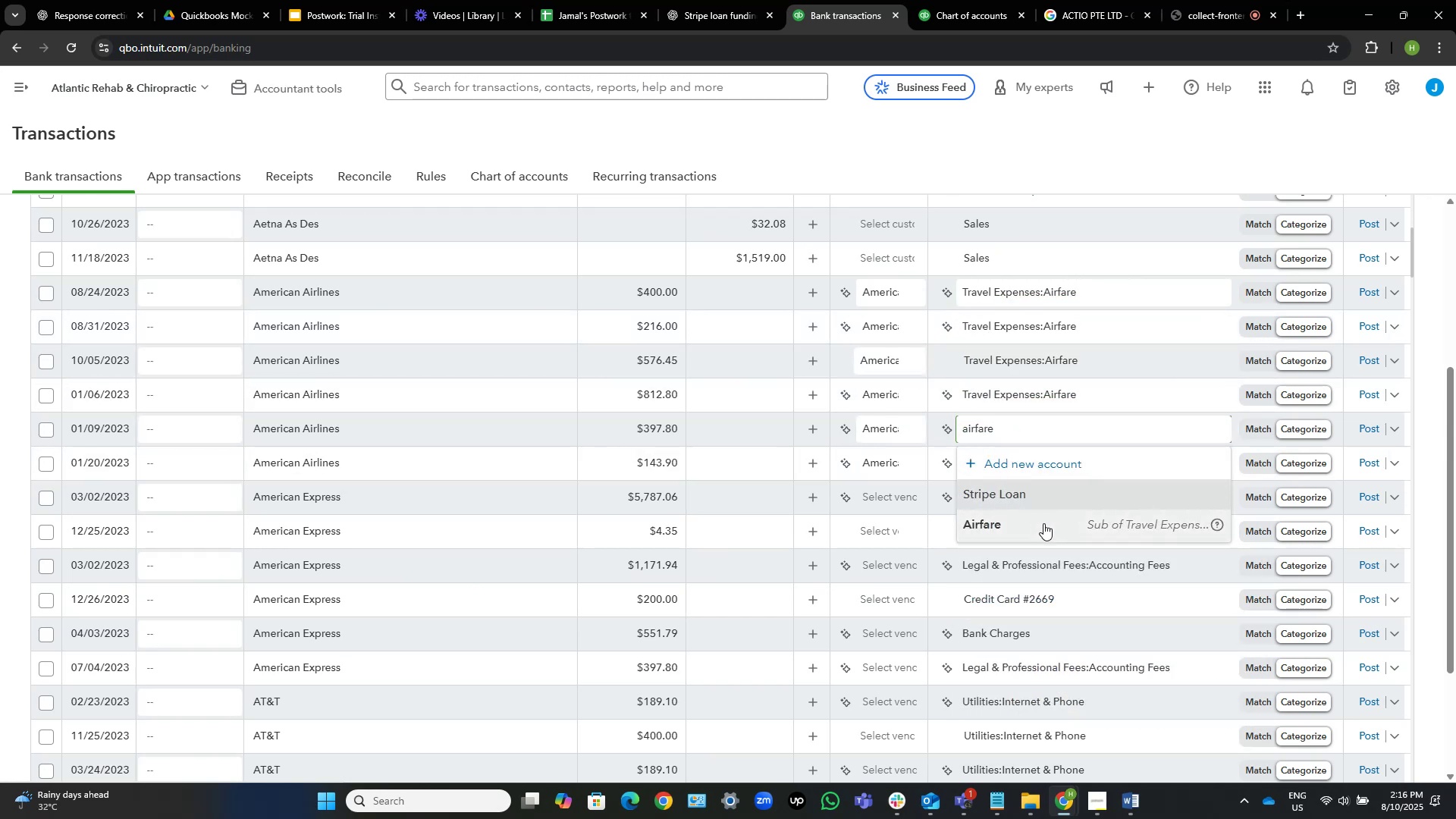 
left_click([1040, 526])
 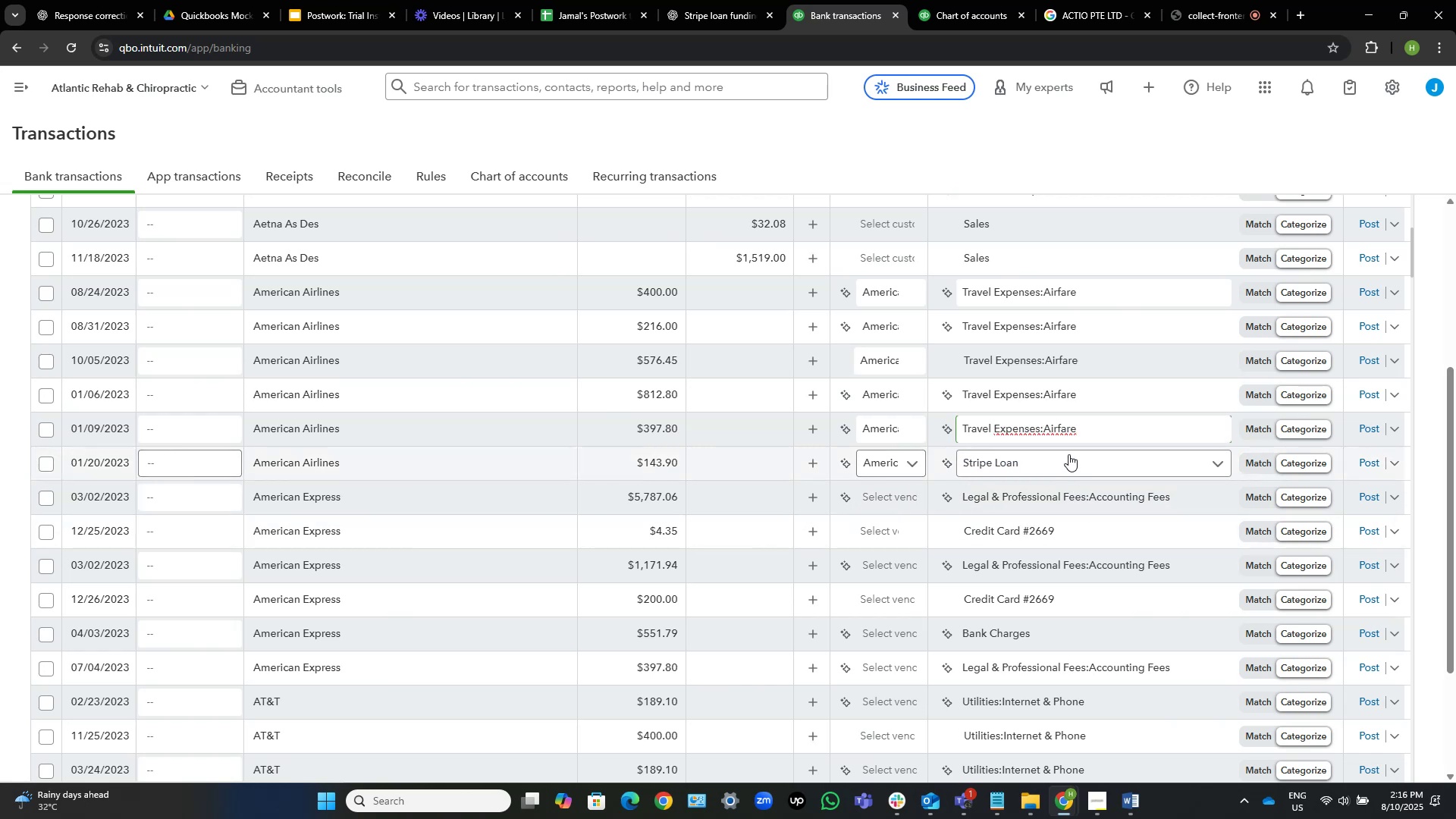 
left_click([1068, 454])
 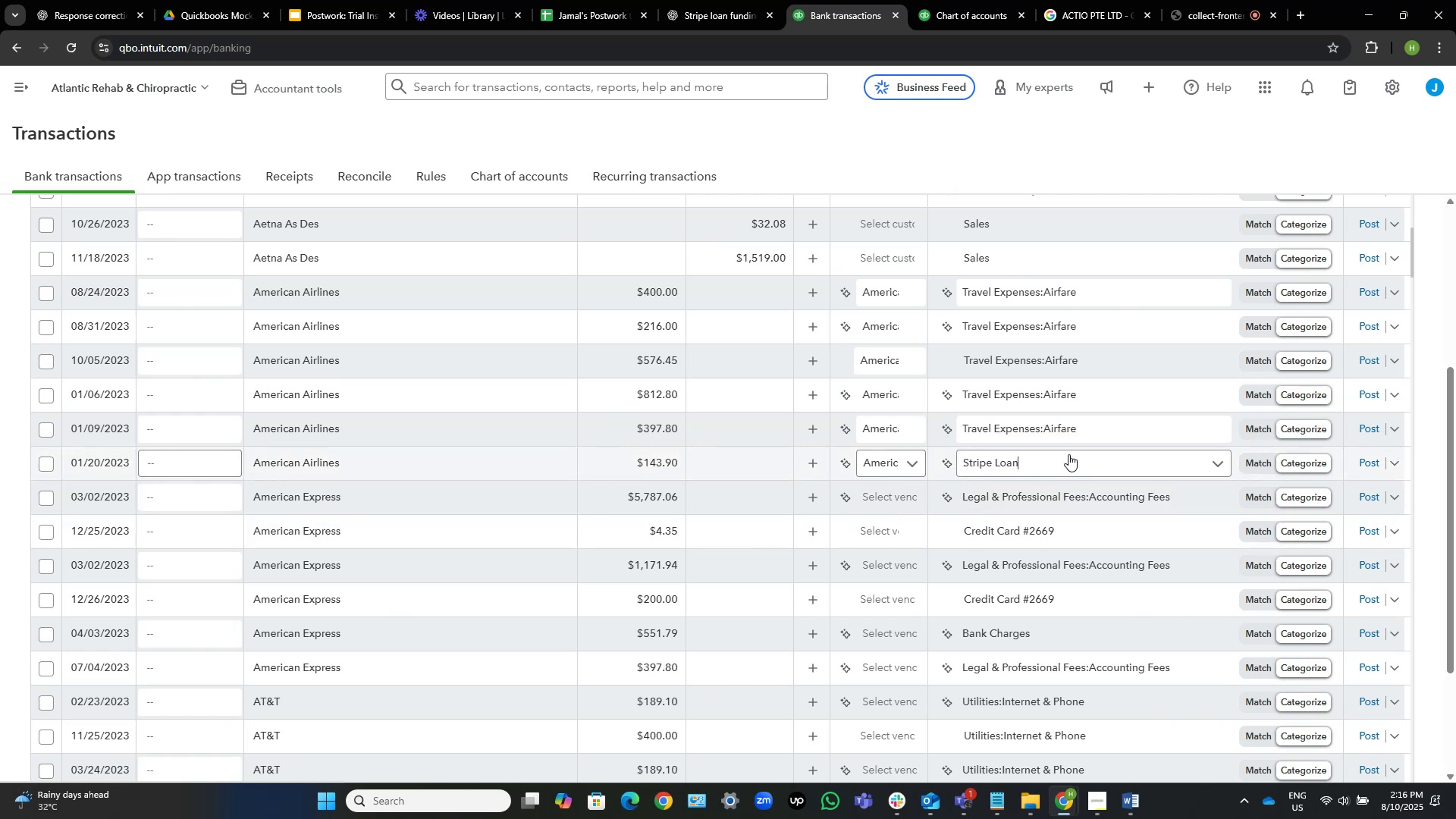 
key(Control+ControlLeft)
 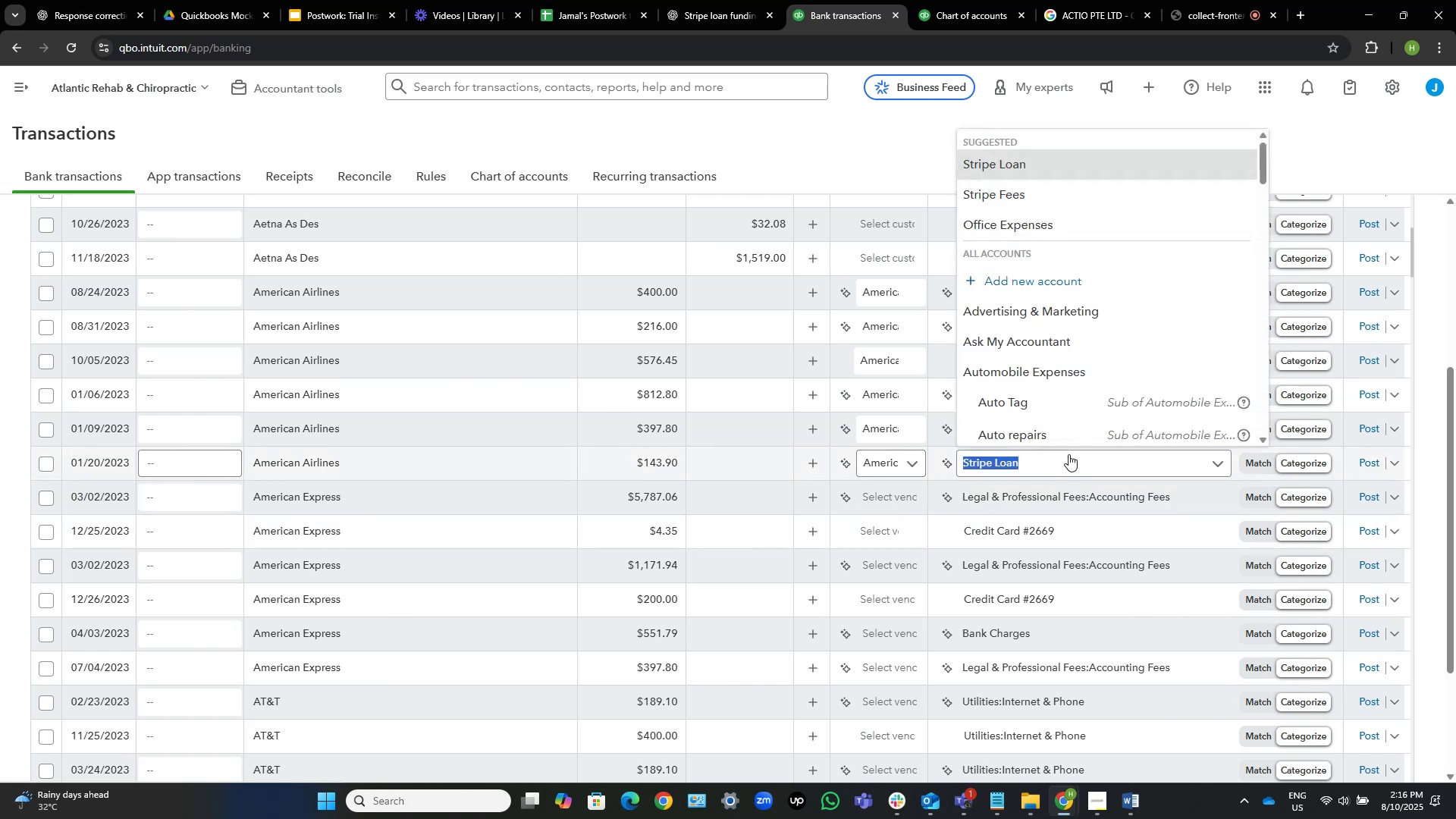 
key(Control+V)
 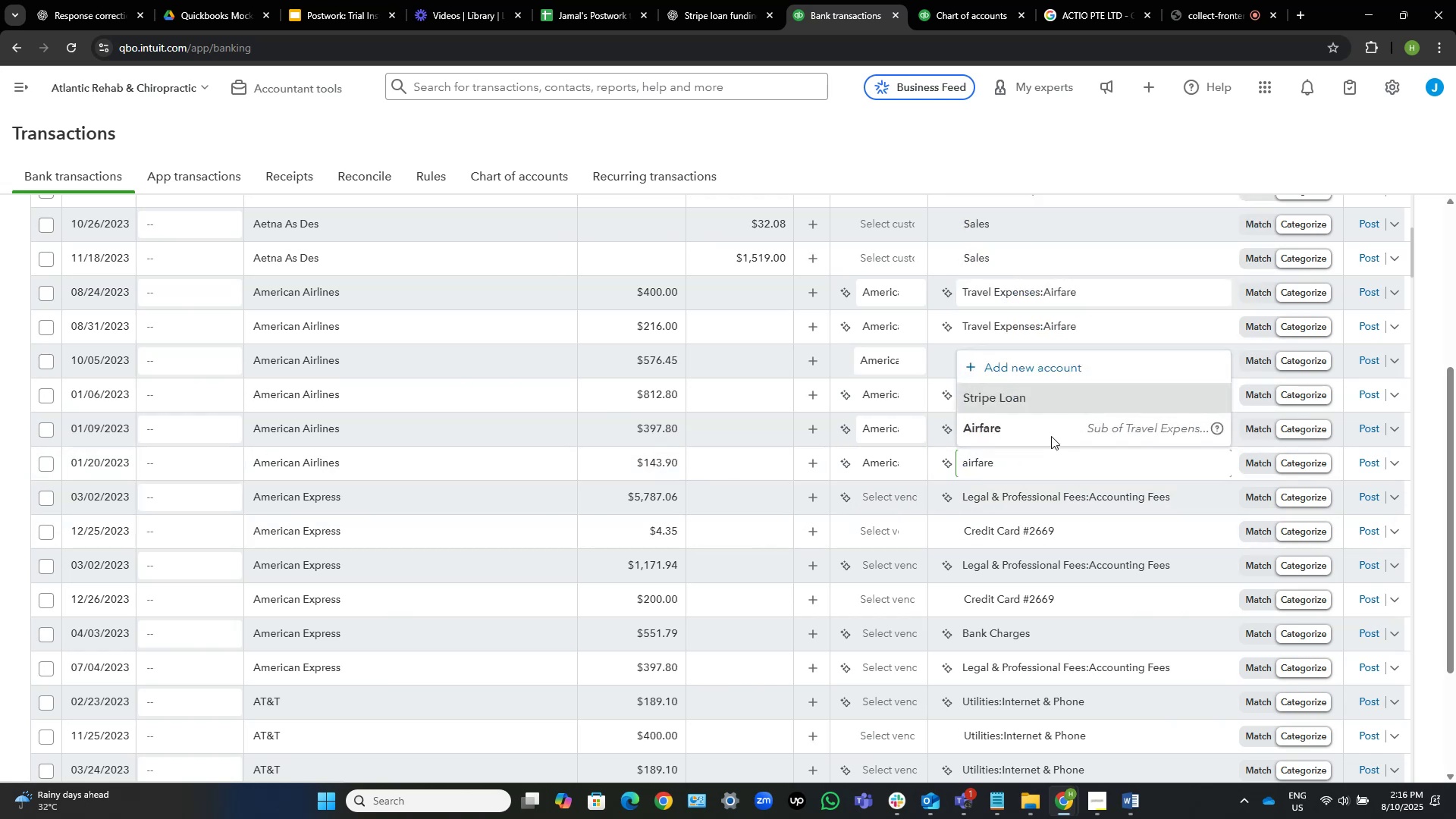 
left_click([1031, 419])
 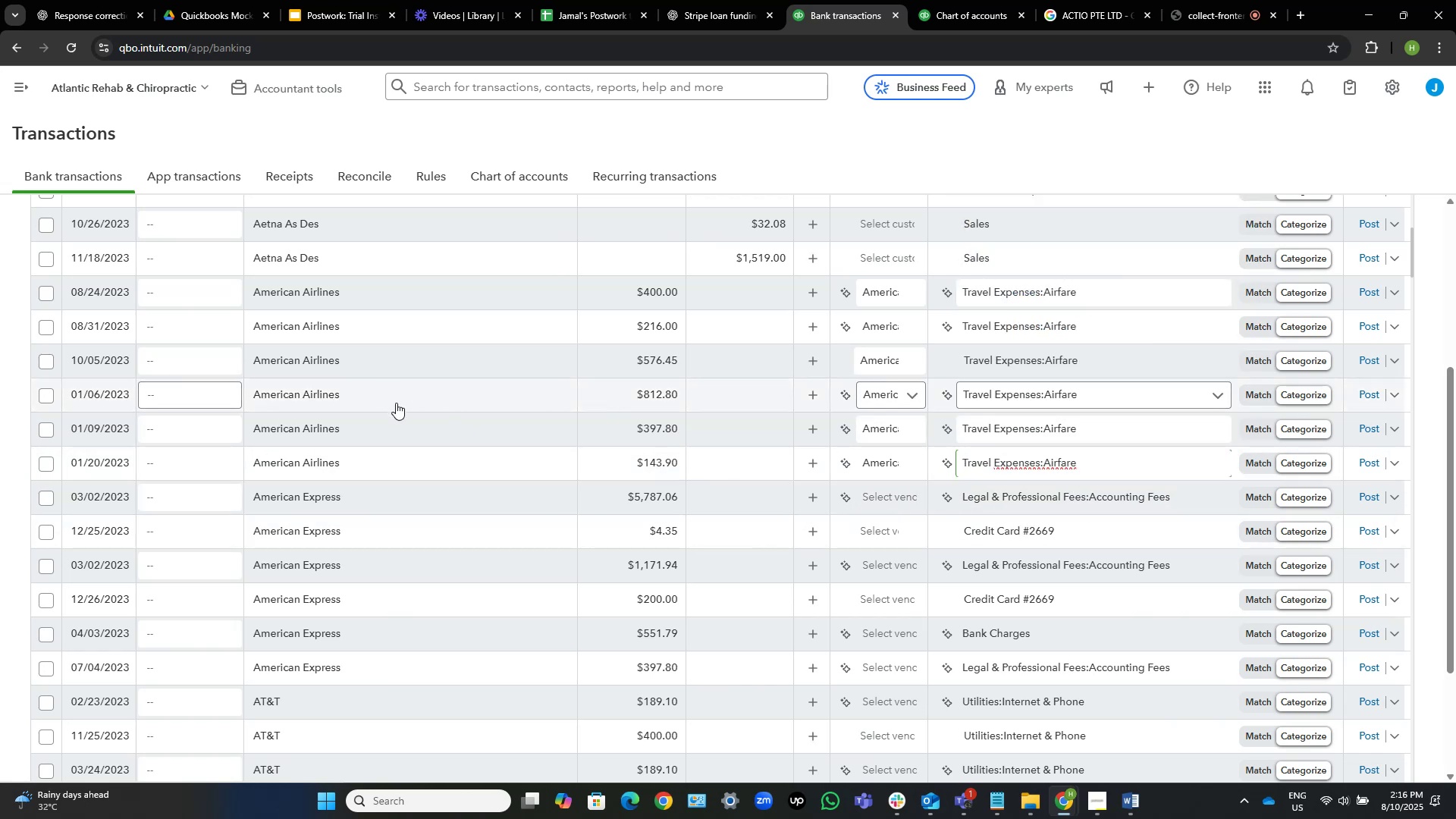 
wait(8.14)
 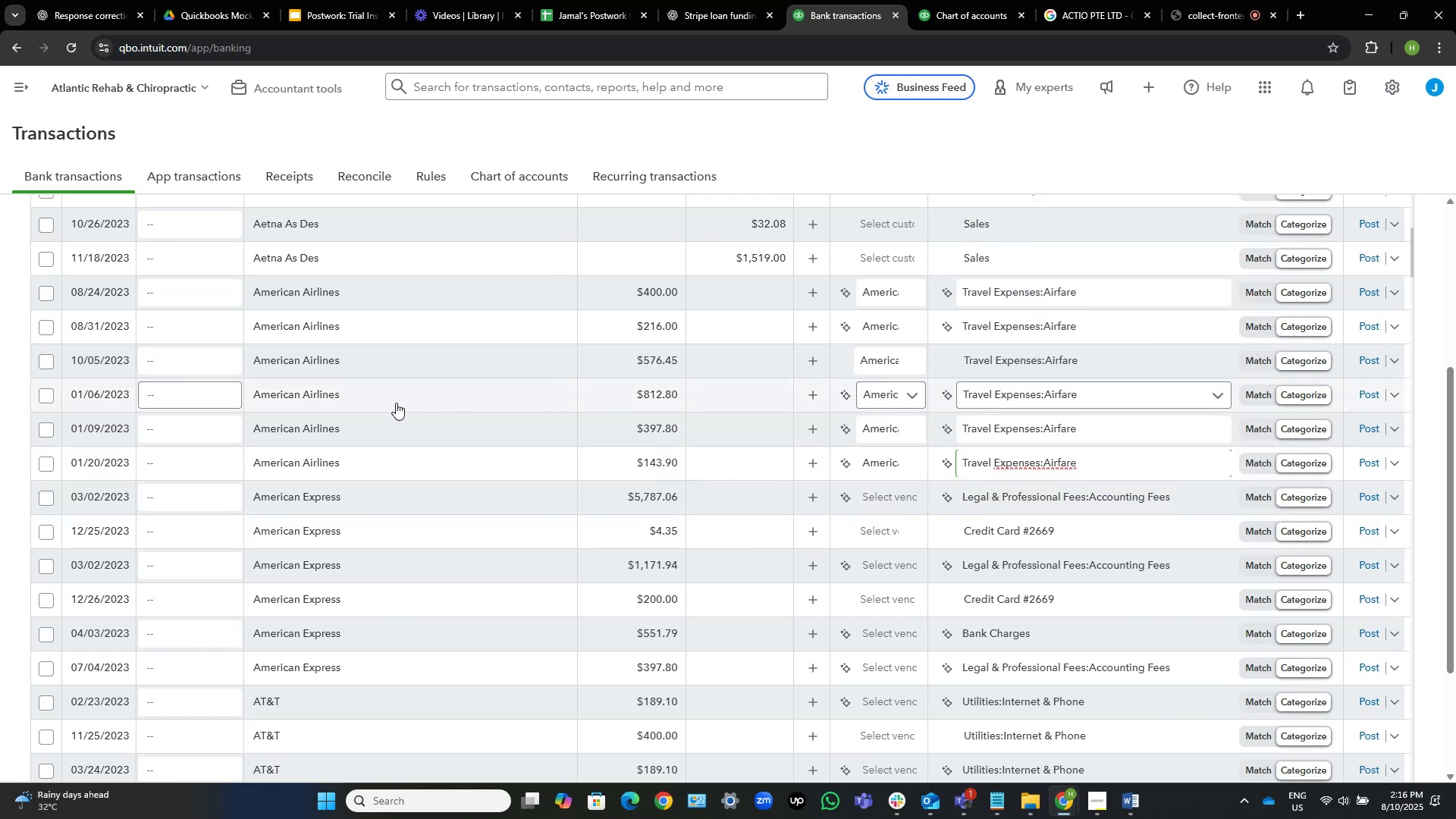 
left_click([45, 461])
 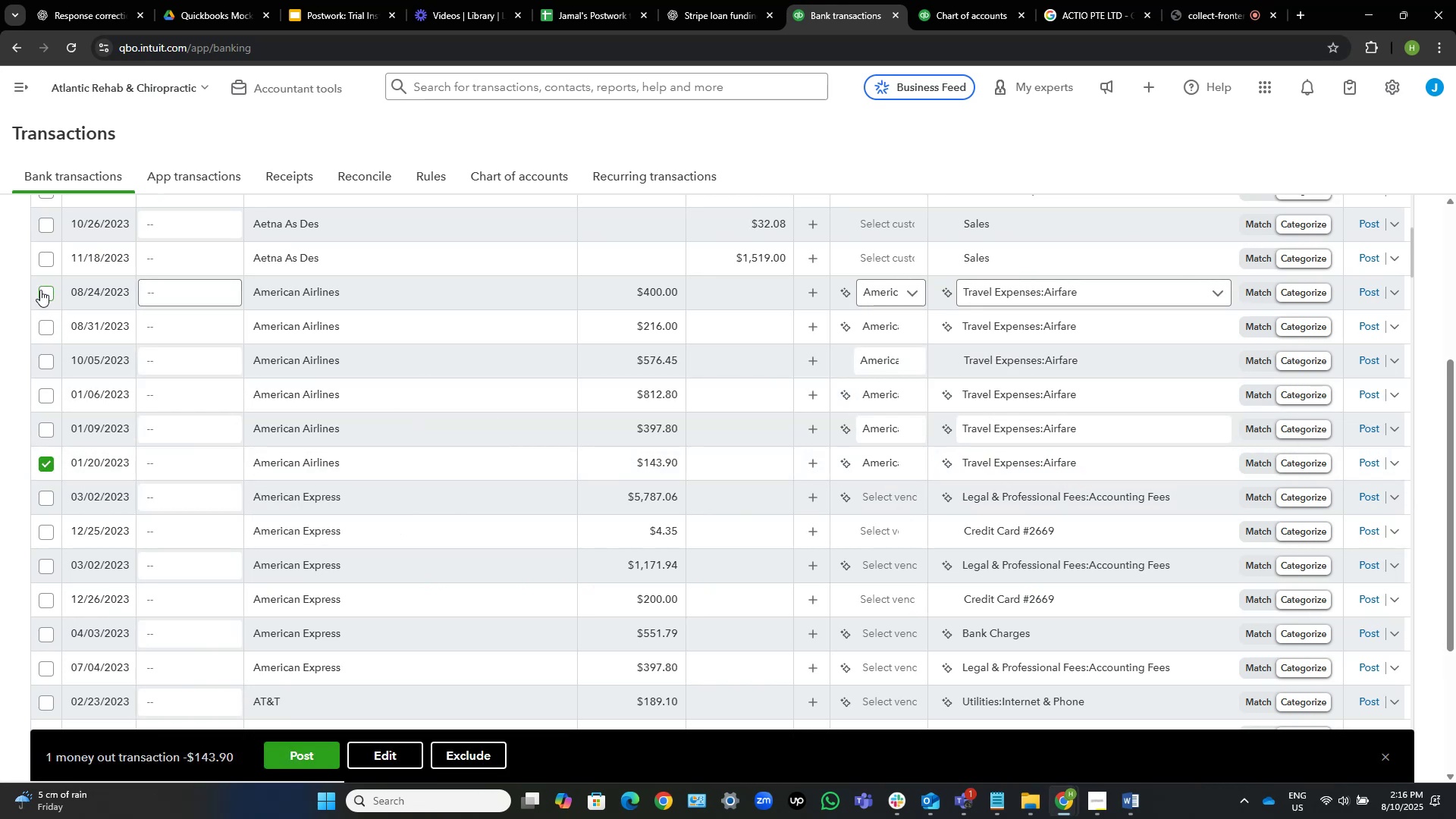 
left_click([46, 290])
 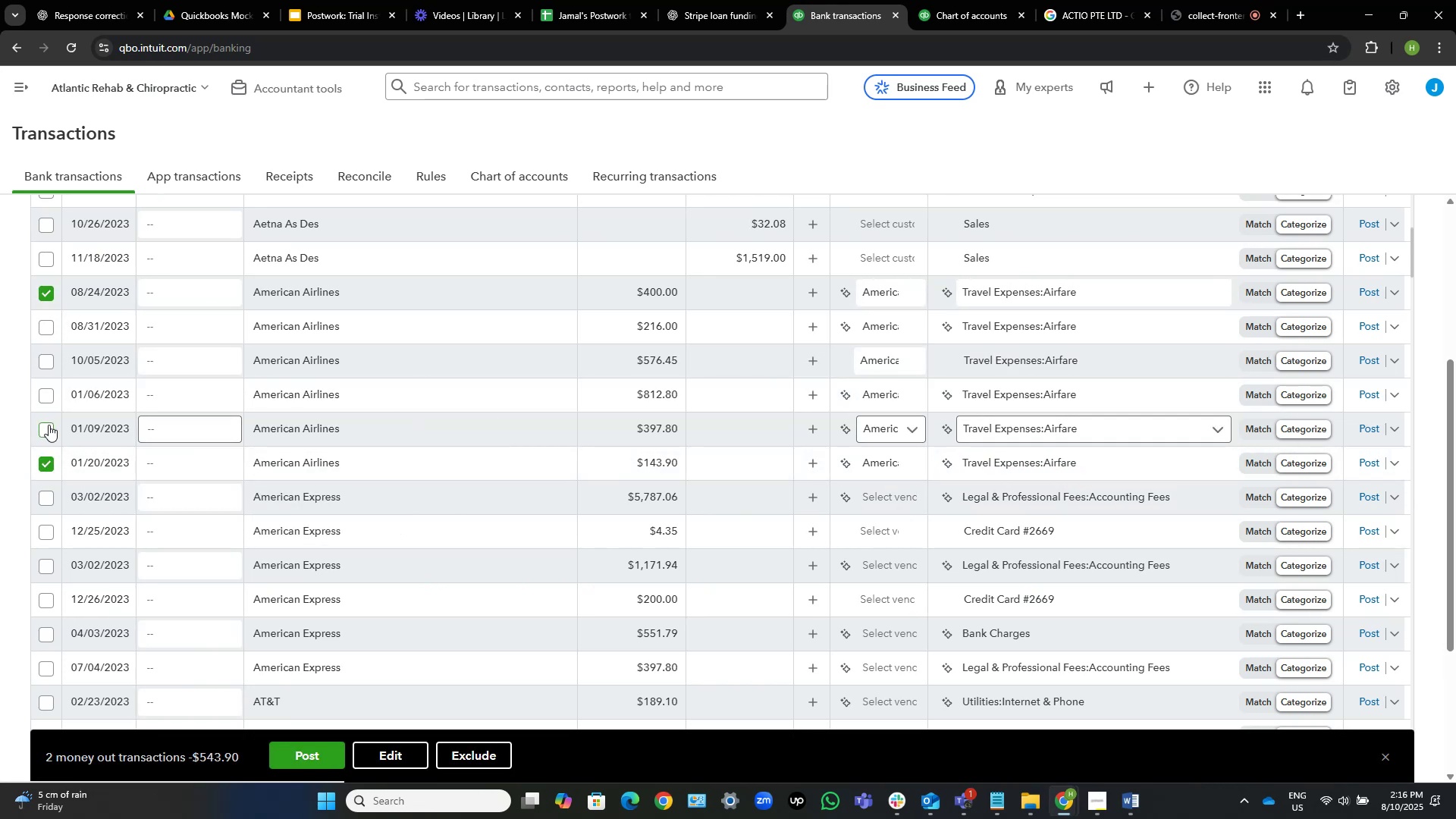 
left_click([46, 425])
 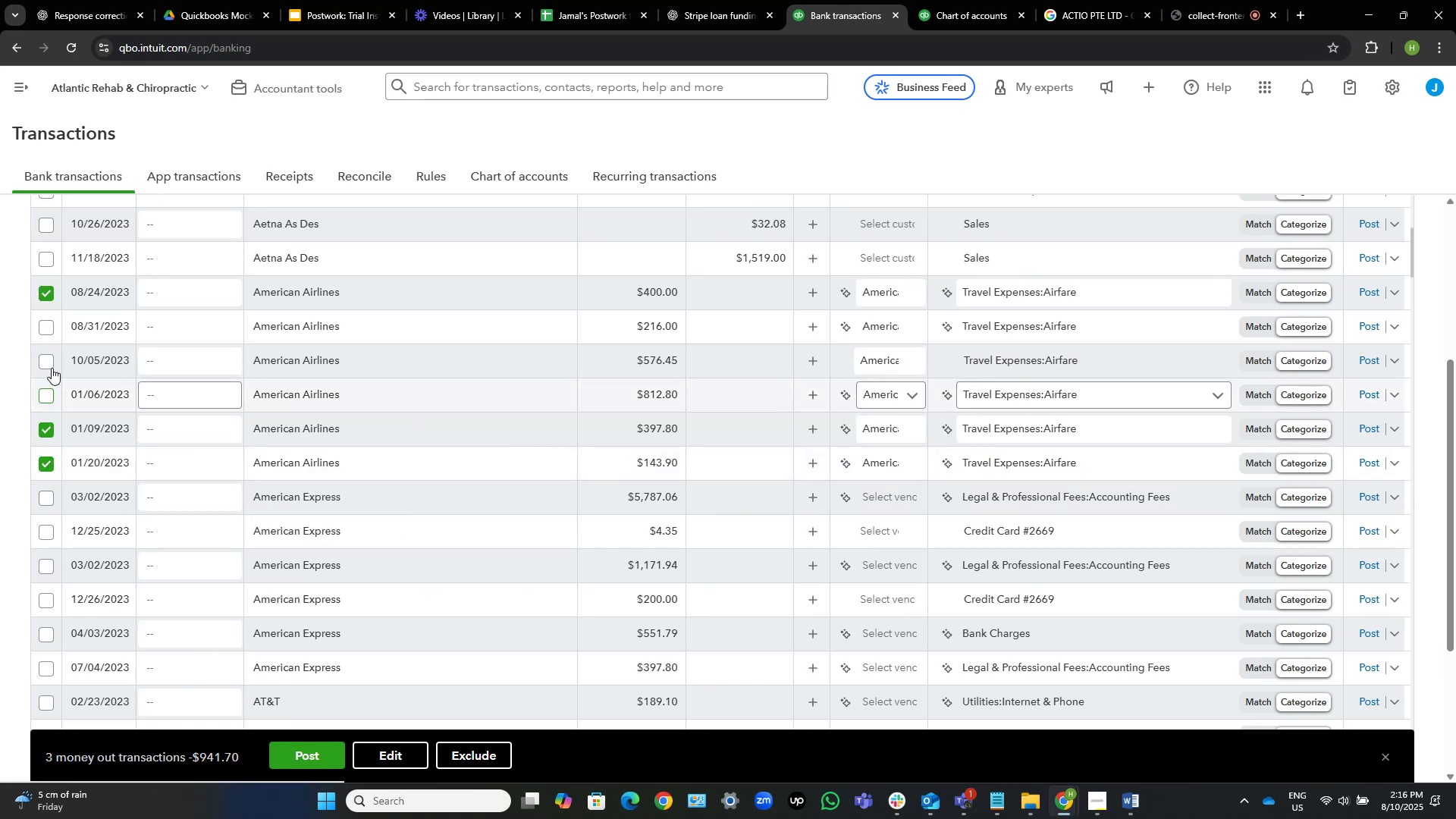 
left_click([48, 359])
 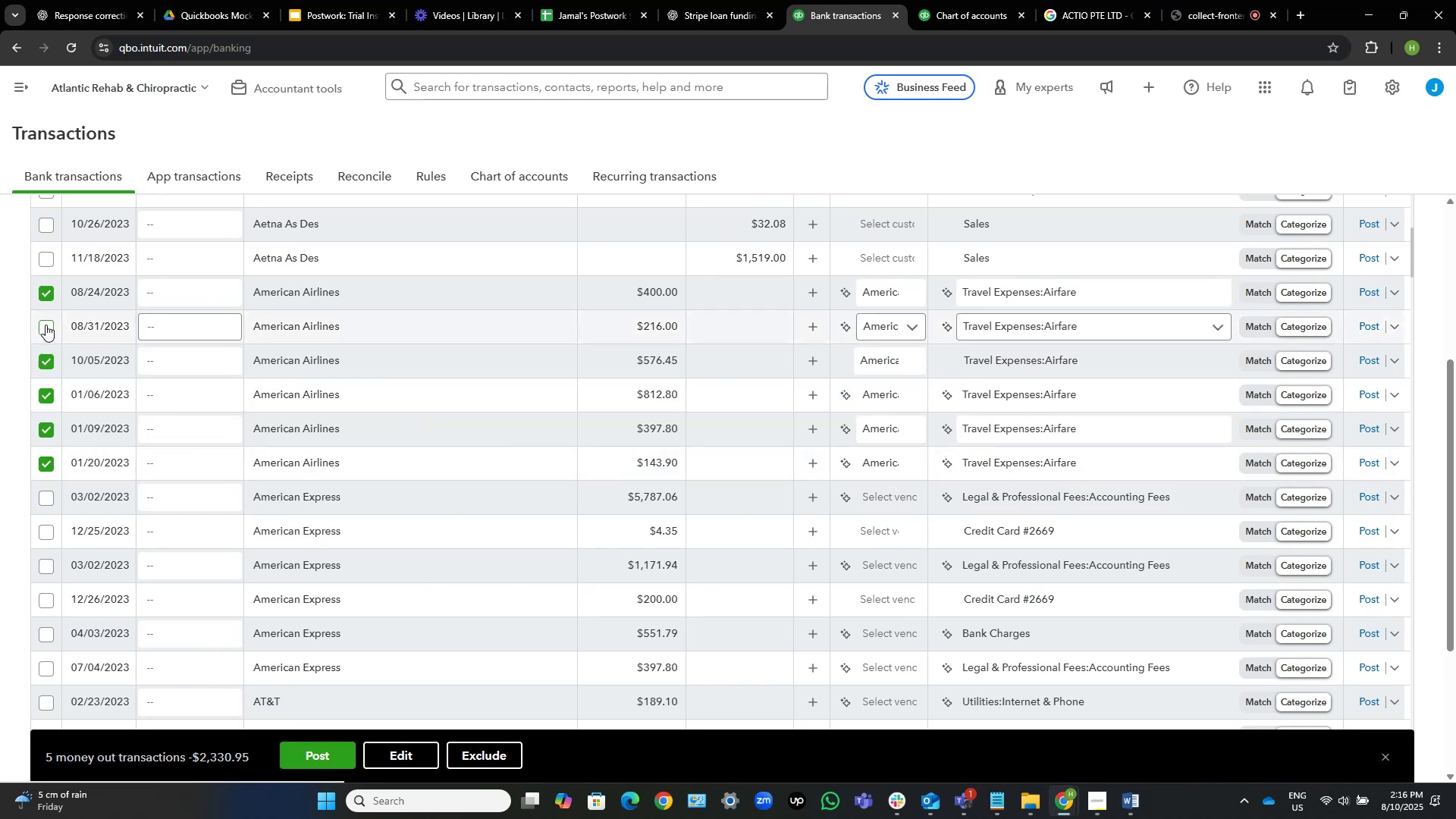 
left_click([45, 322])
 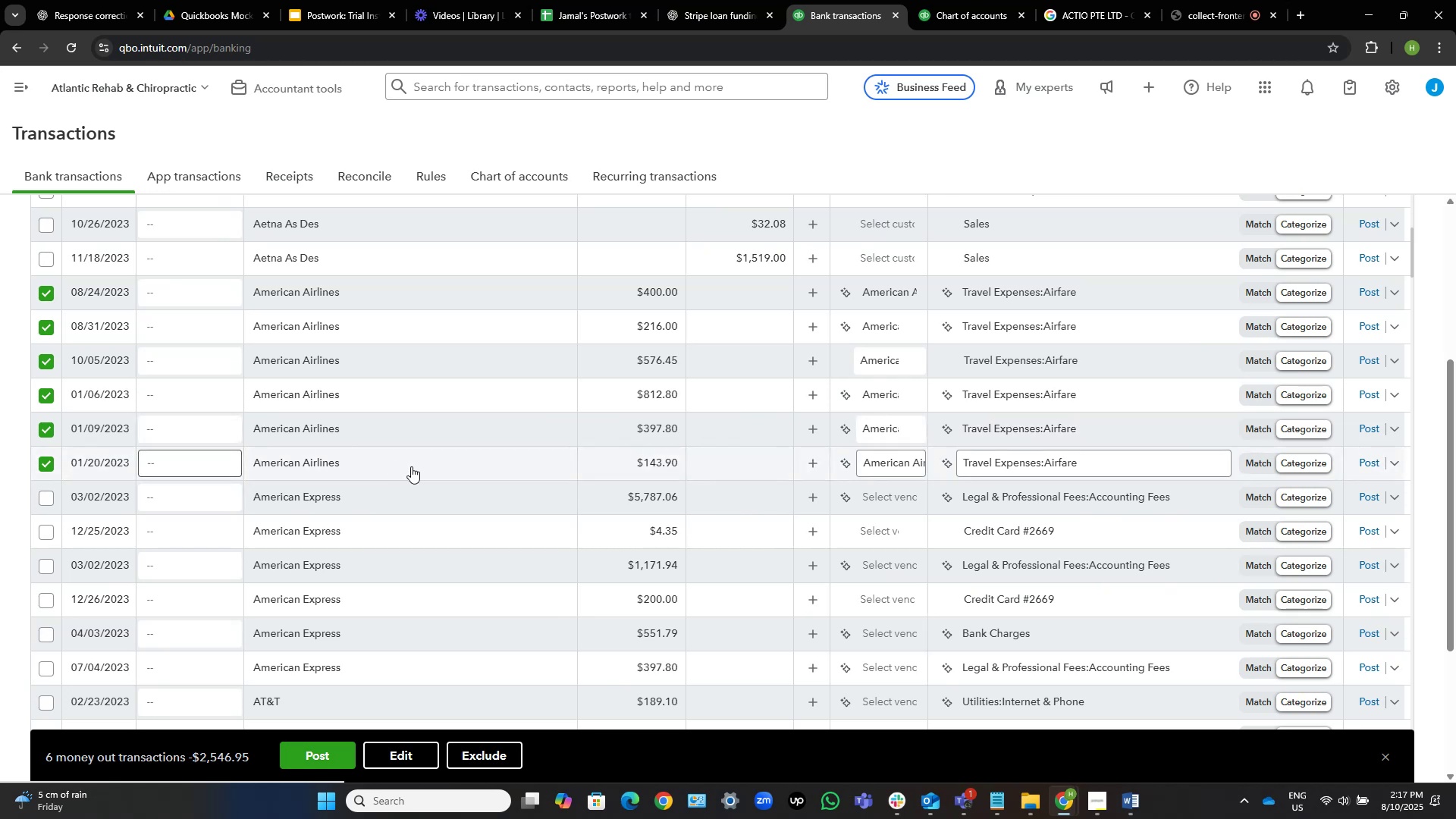 
wait(41.49)
 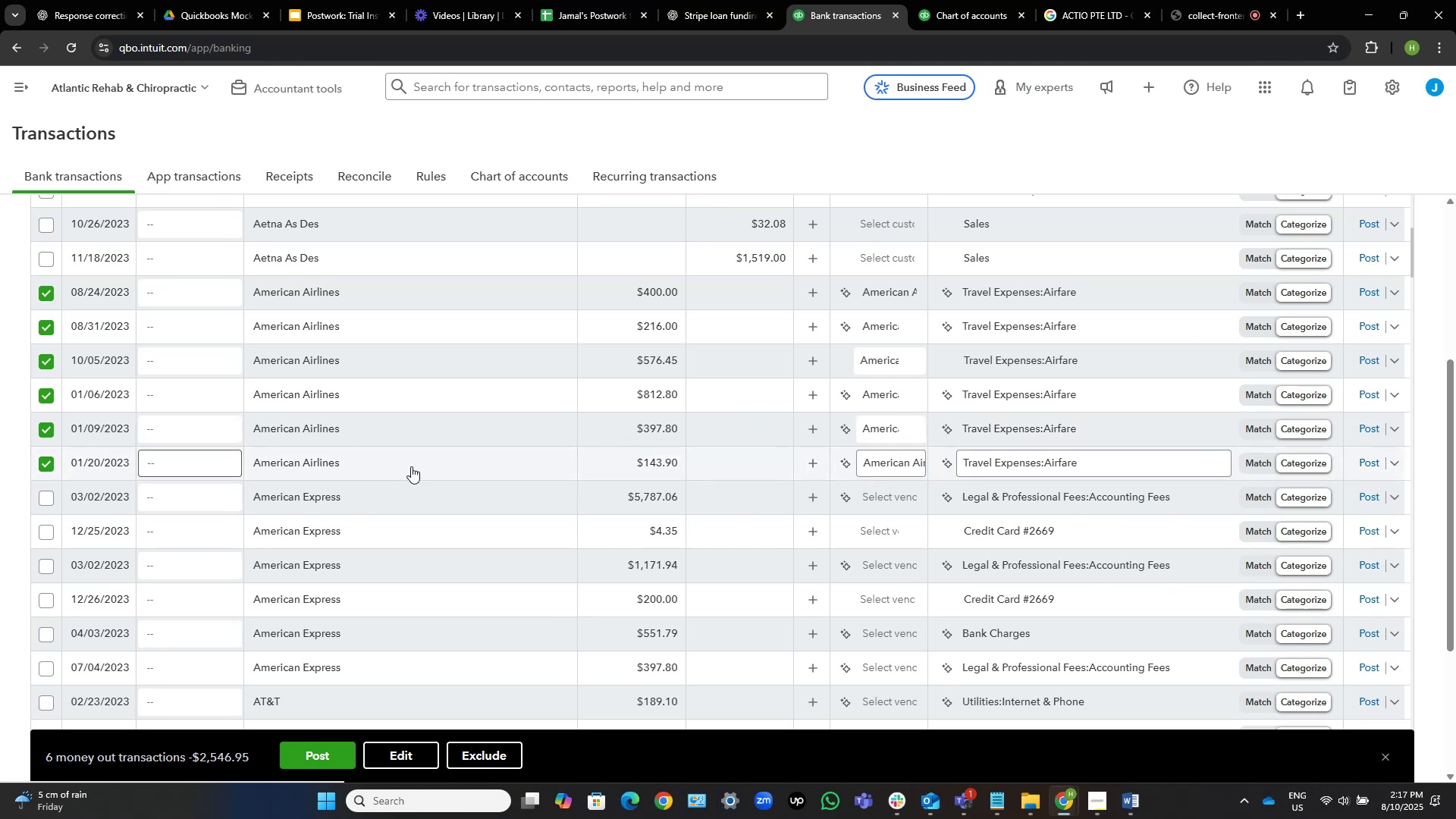 
mouse_move([309, 297])
 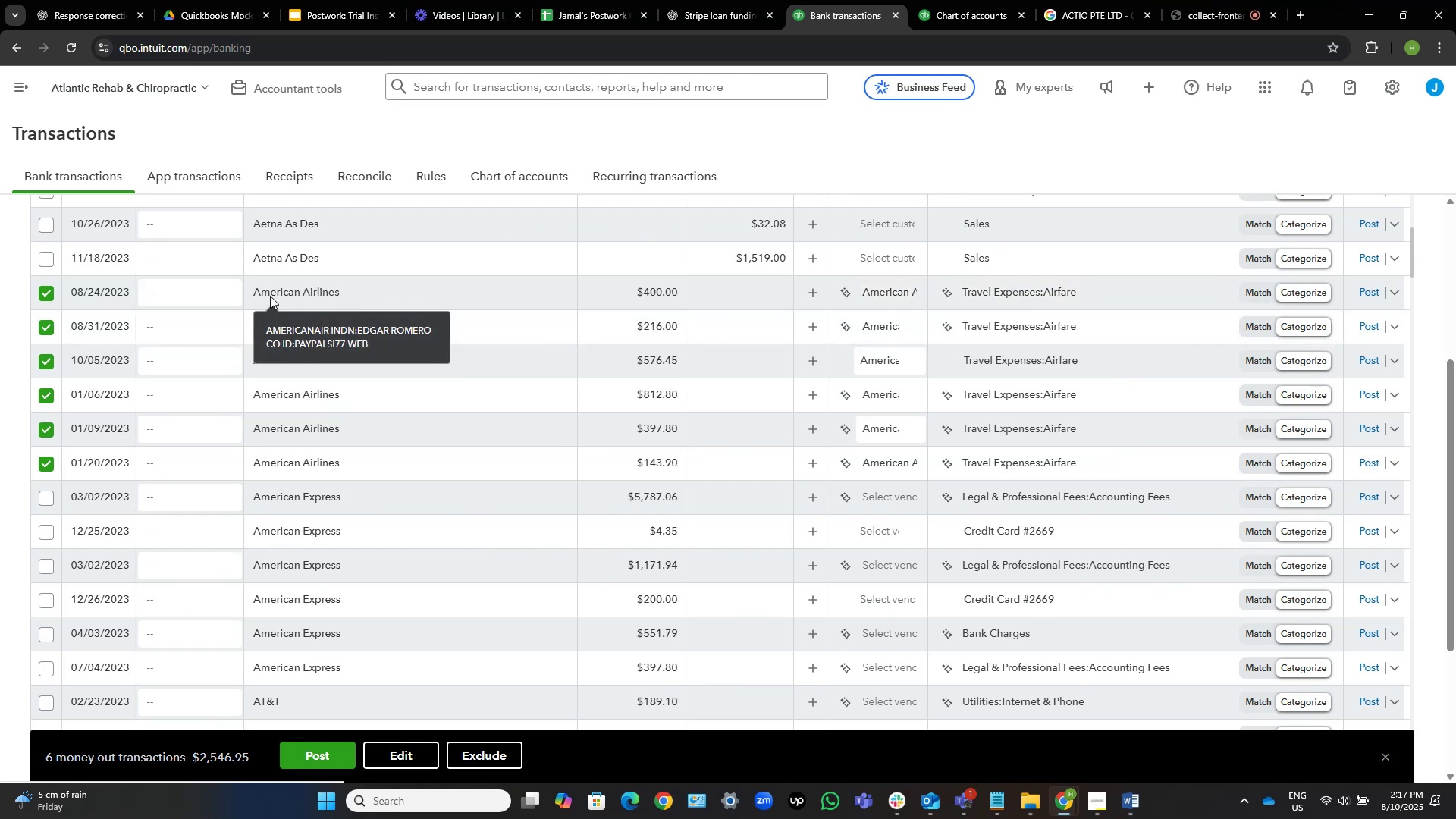 
mouse_move([224, 297])
 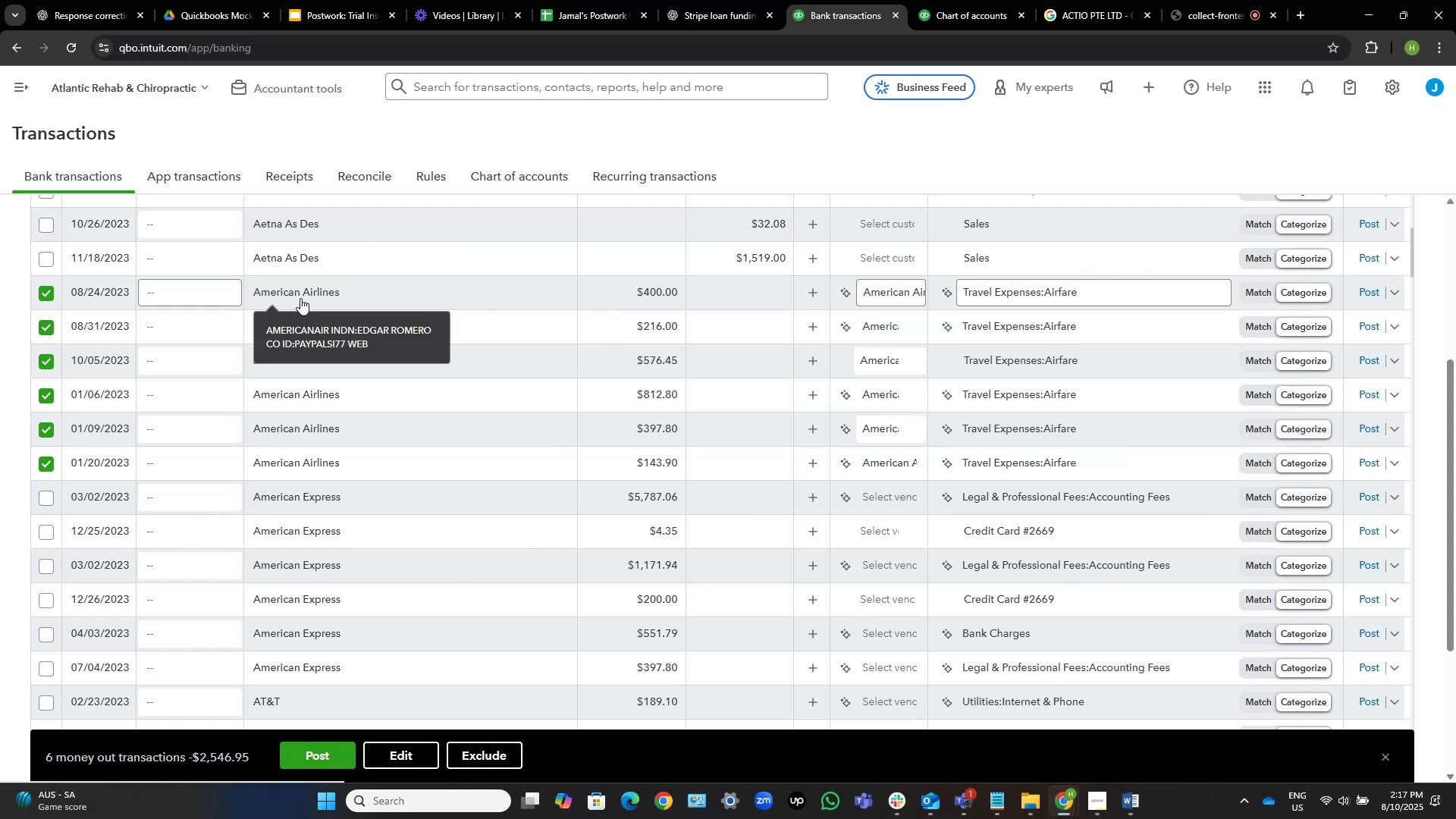 
mouse_move([356, 281])
 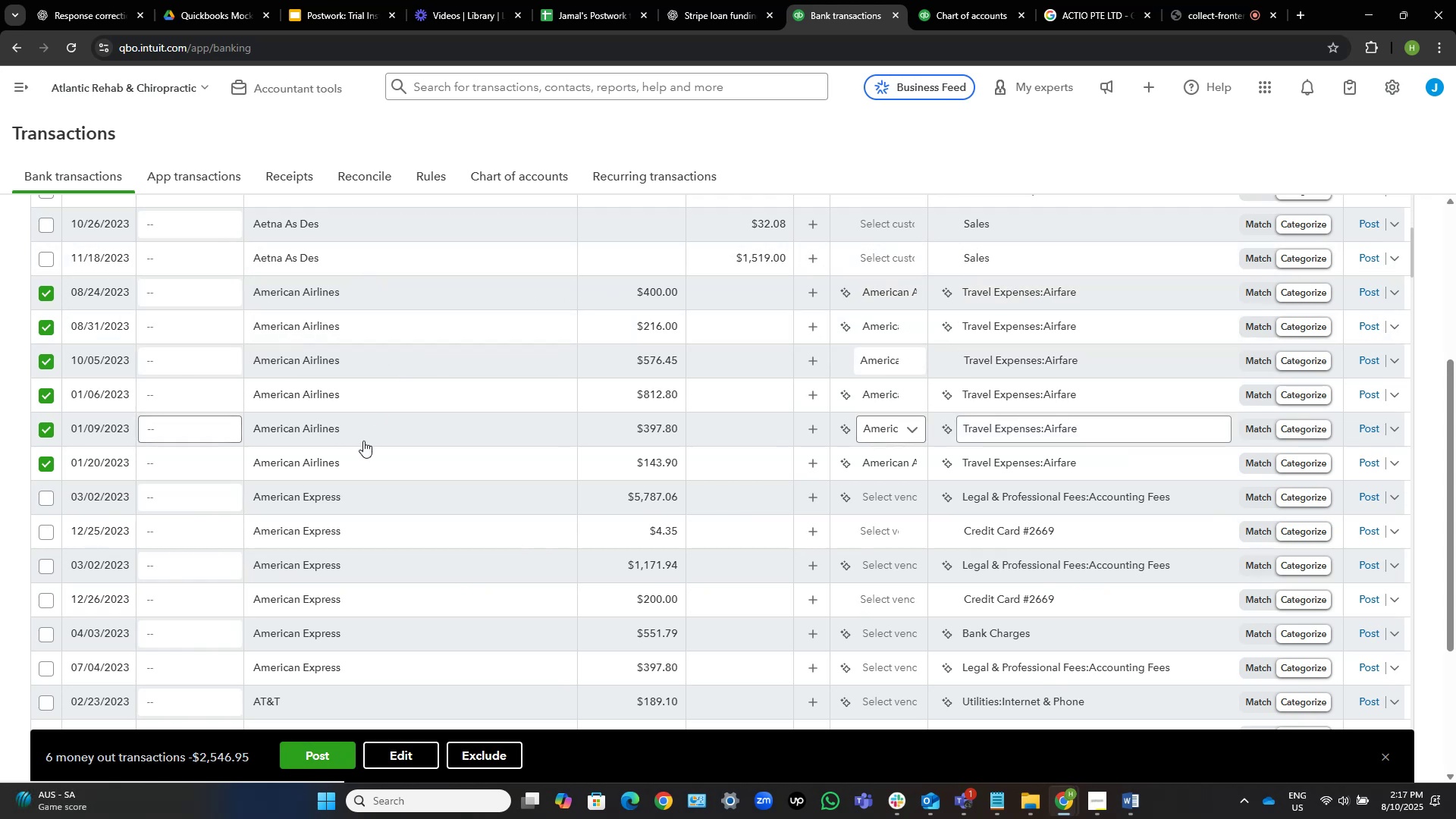 
mouse_move([353, 457])
 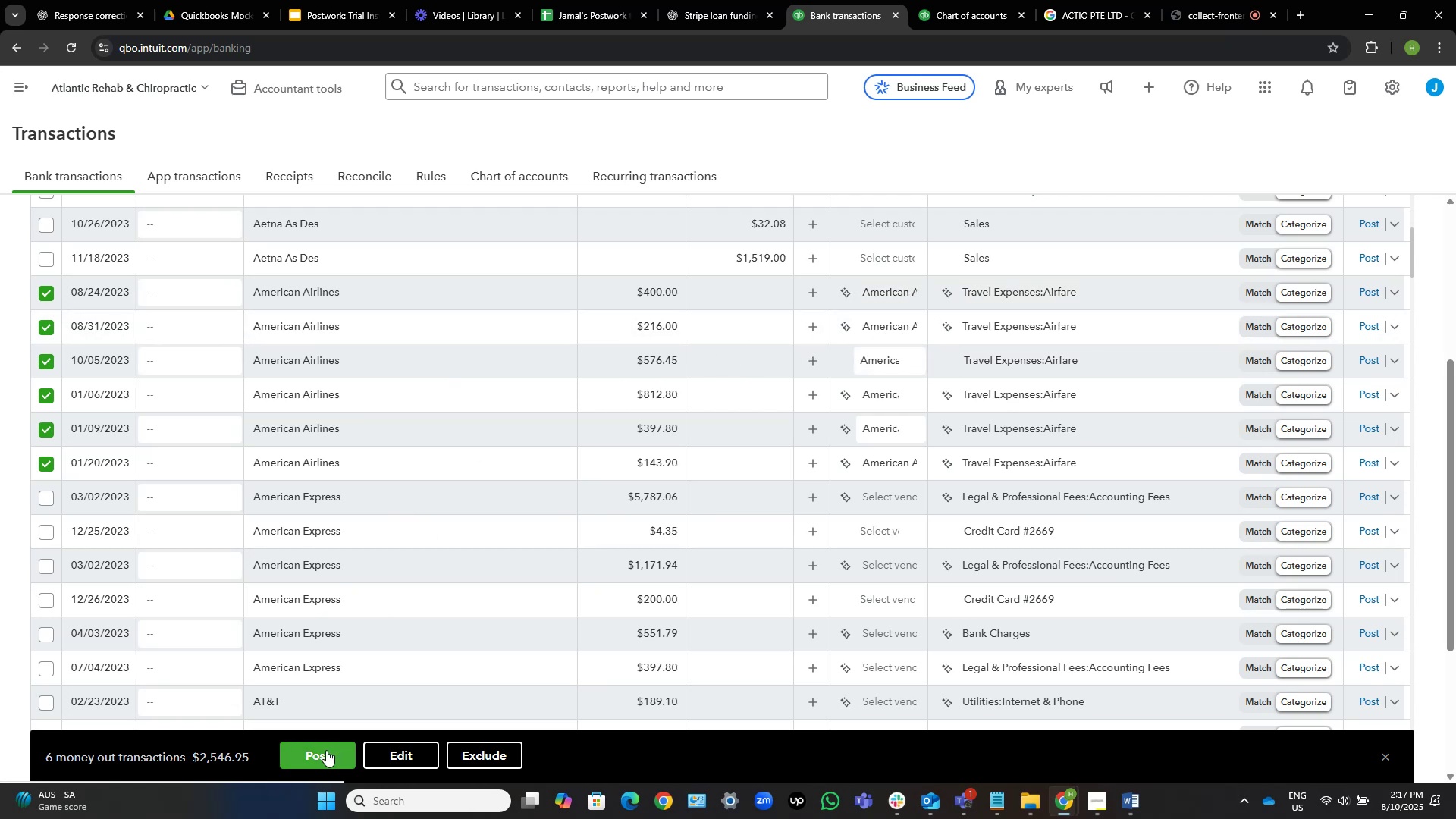 
wait(6.34)
 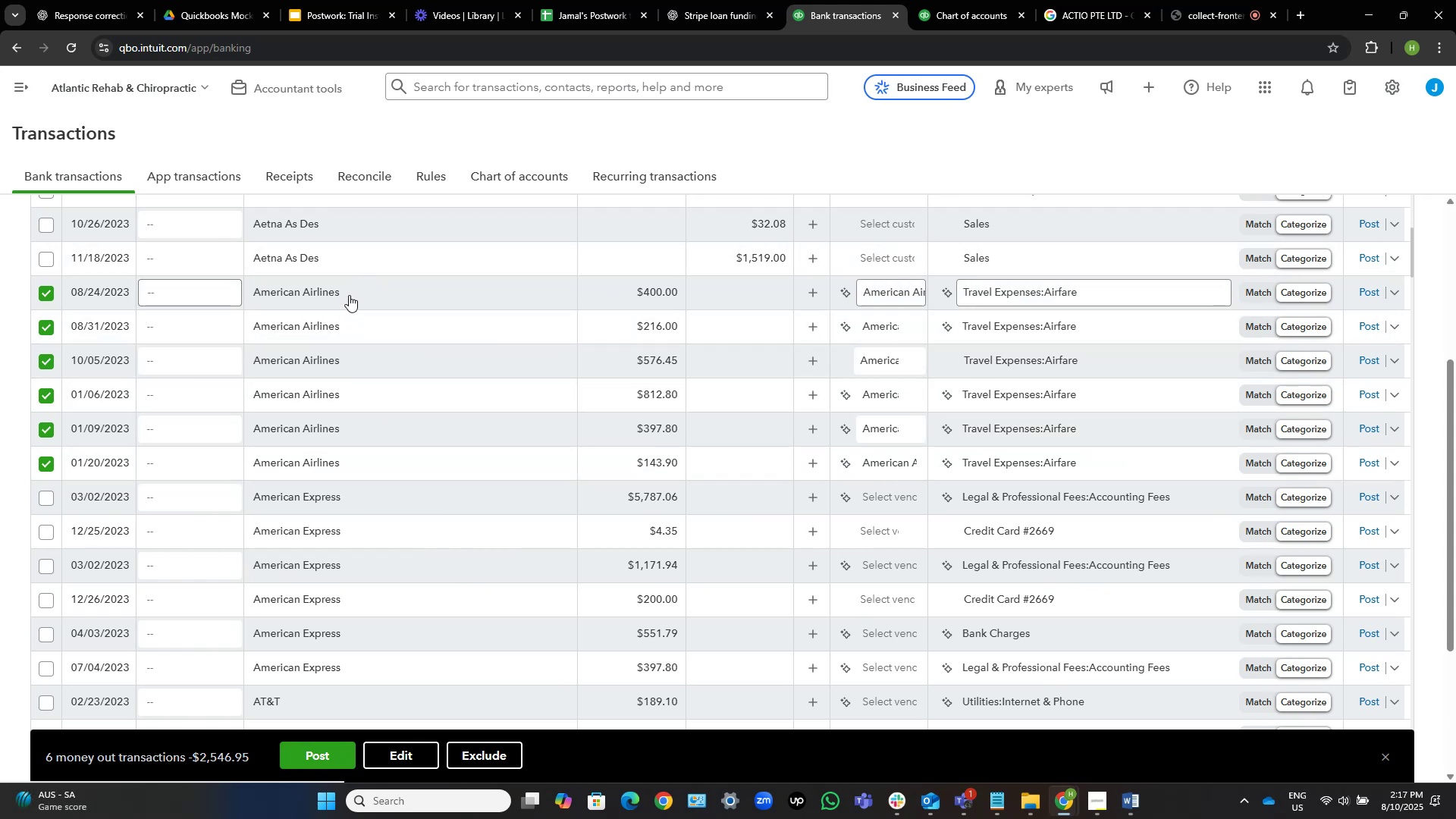 
left_click([325, 751])
 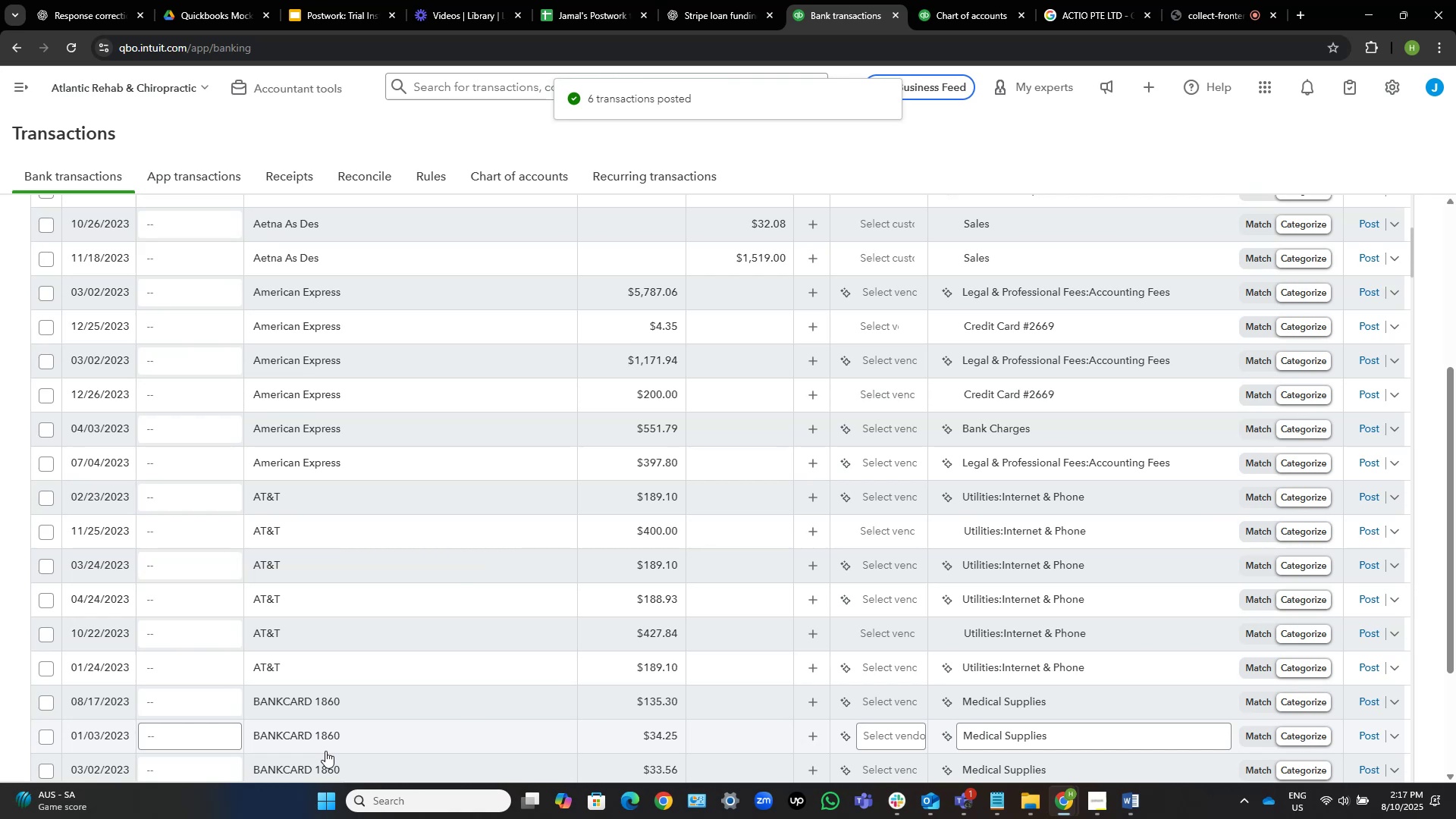 
wait(11.27)
 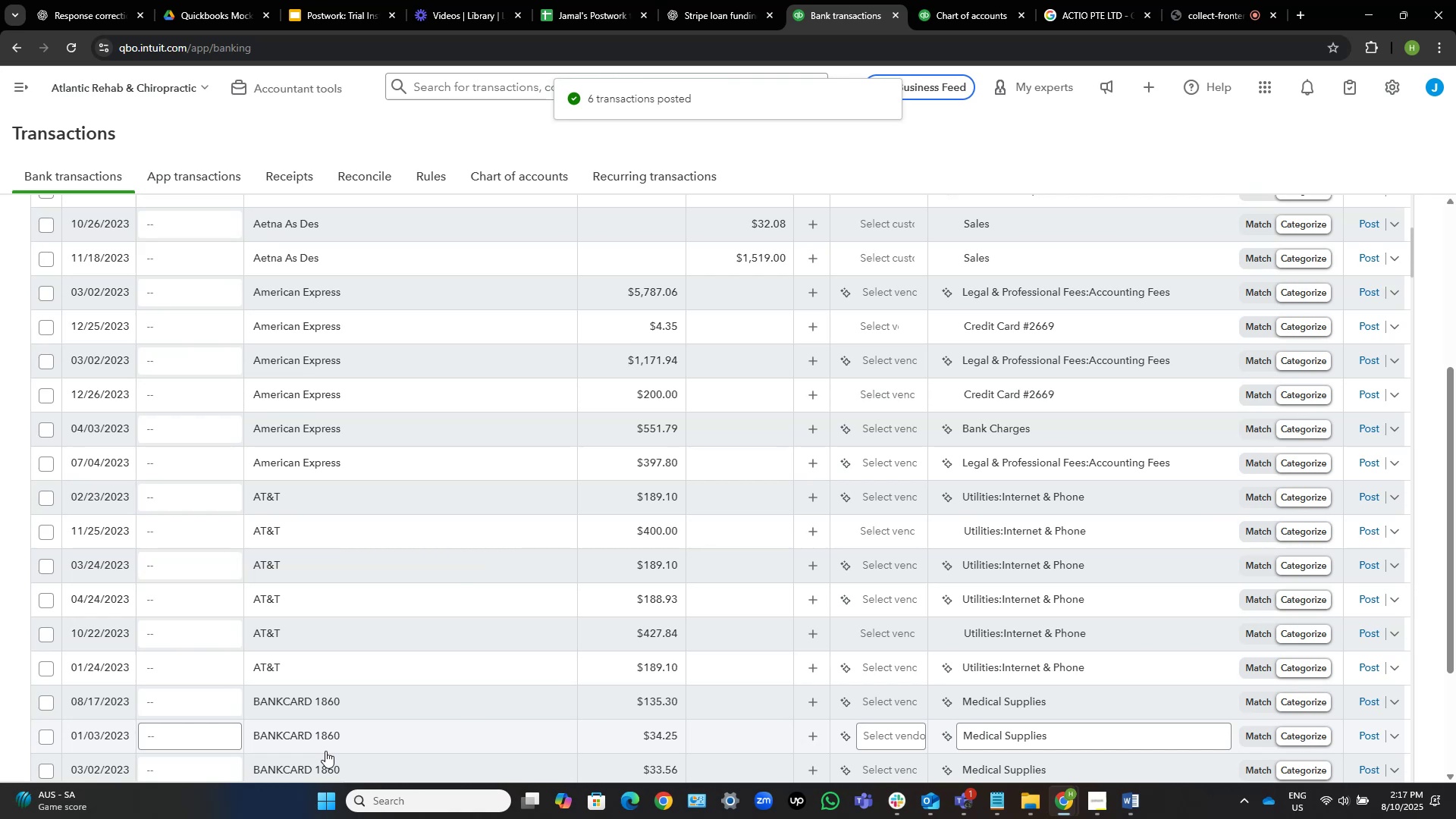 
left_click([366, 454])
 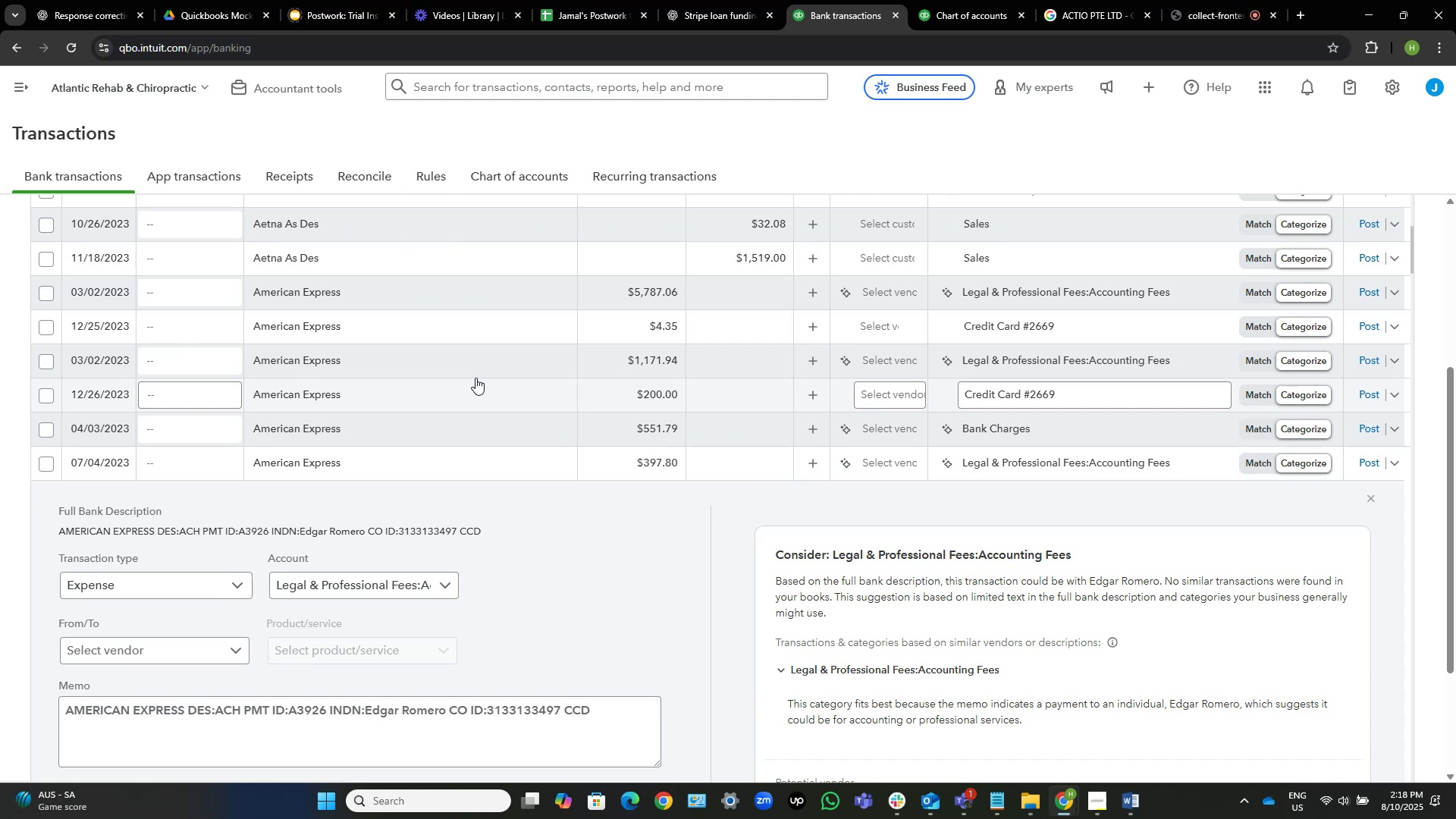 
wait(11.28)
 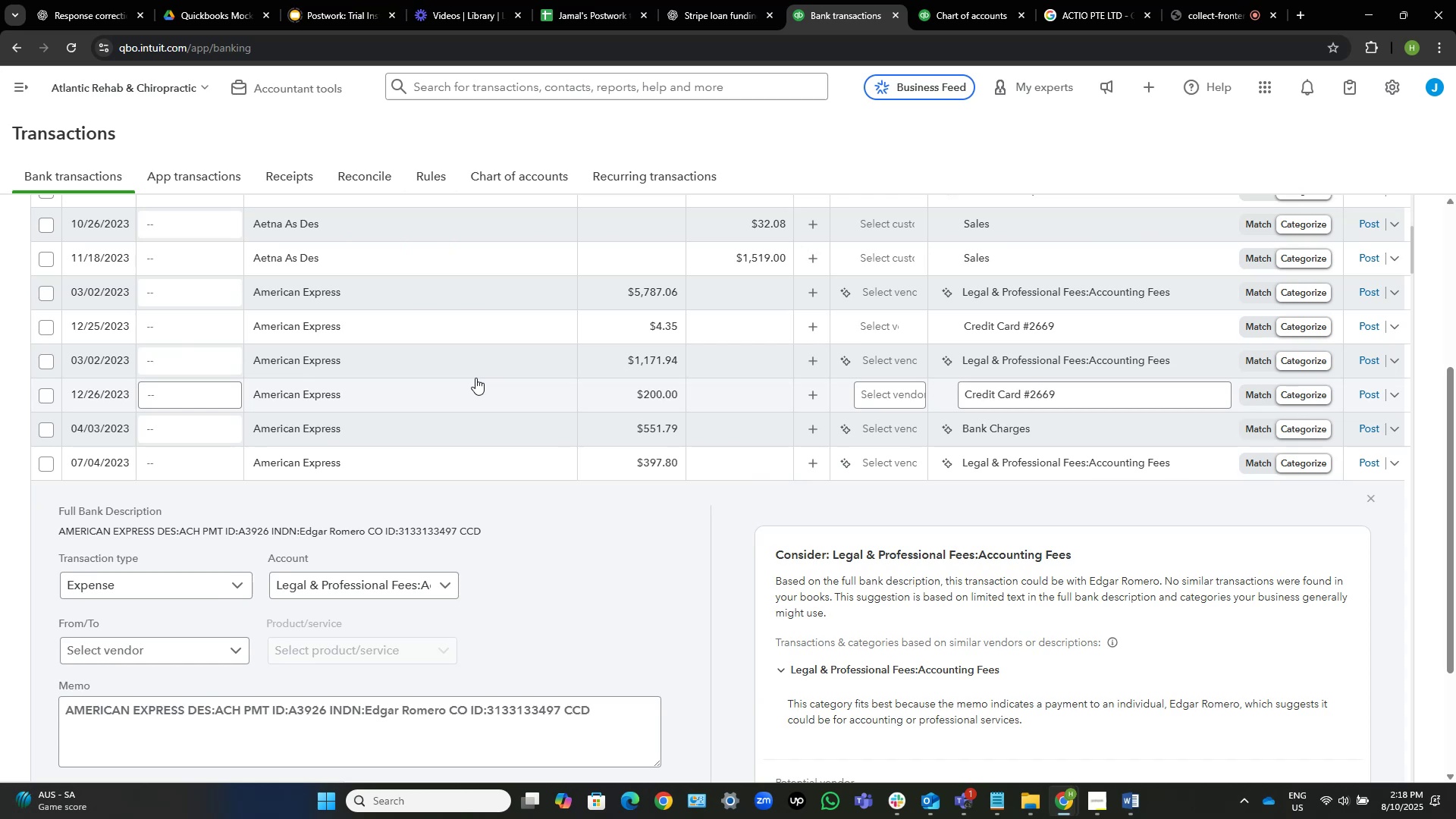 
left_click([399, 427])
 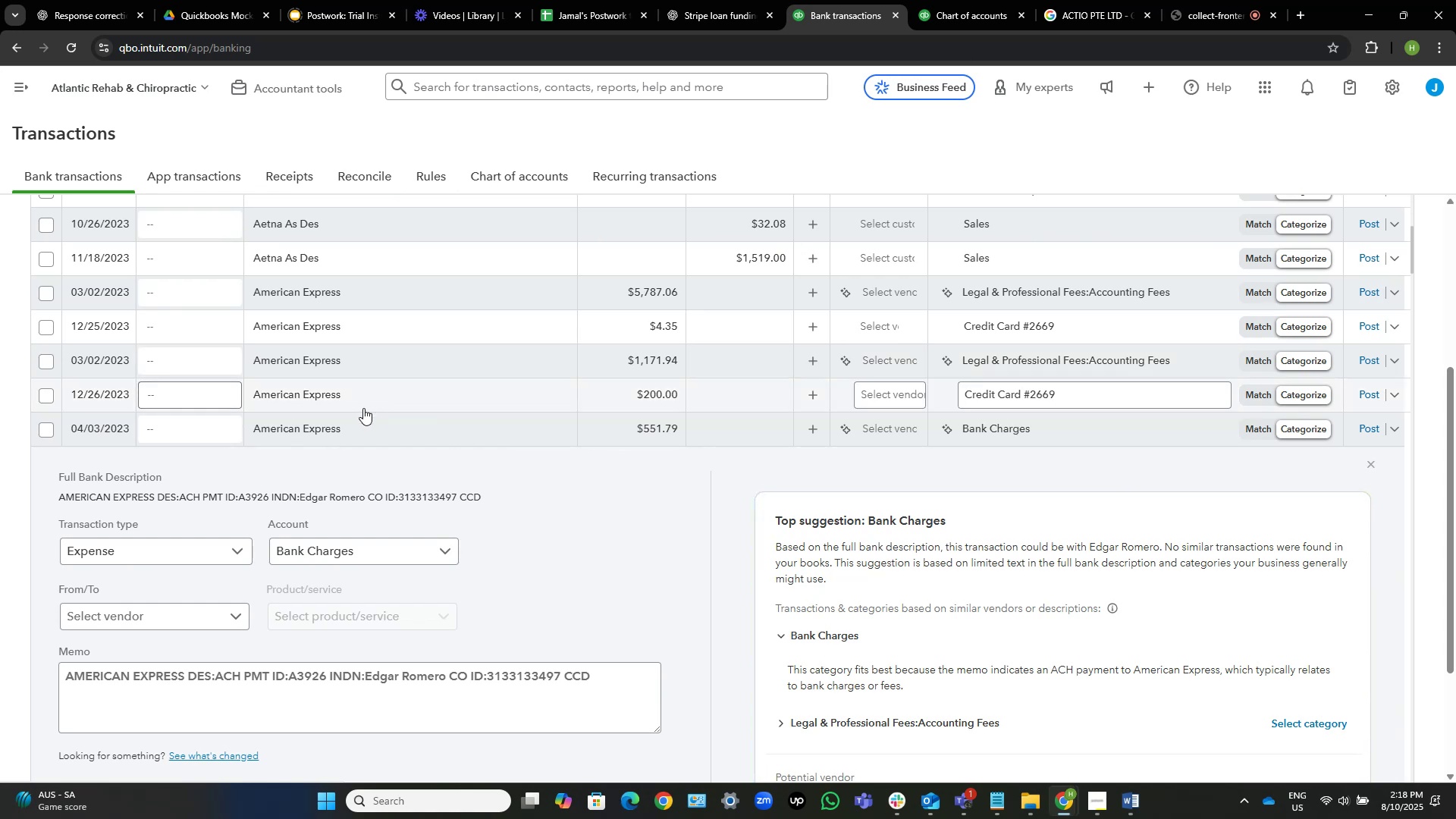 
wait(5.46)
 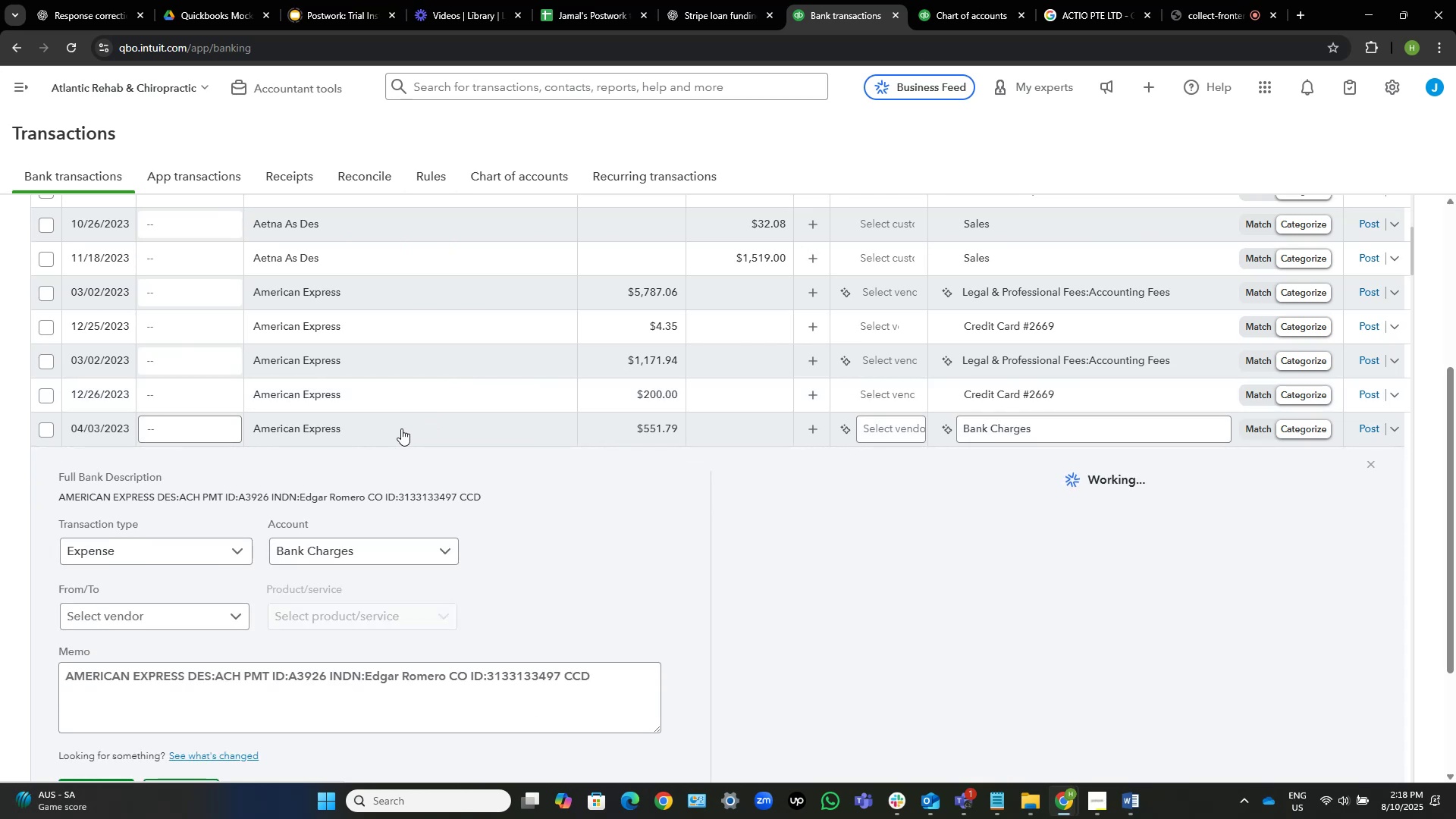 
left_click([355, 405])
 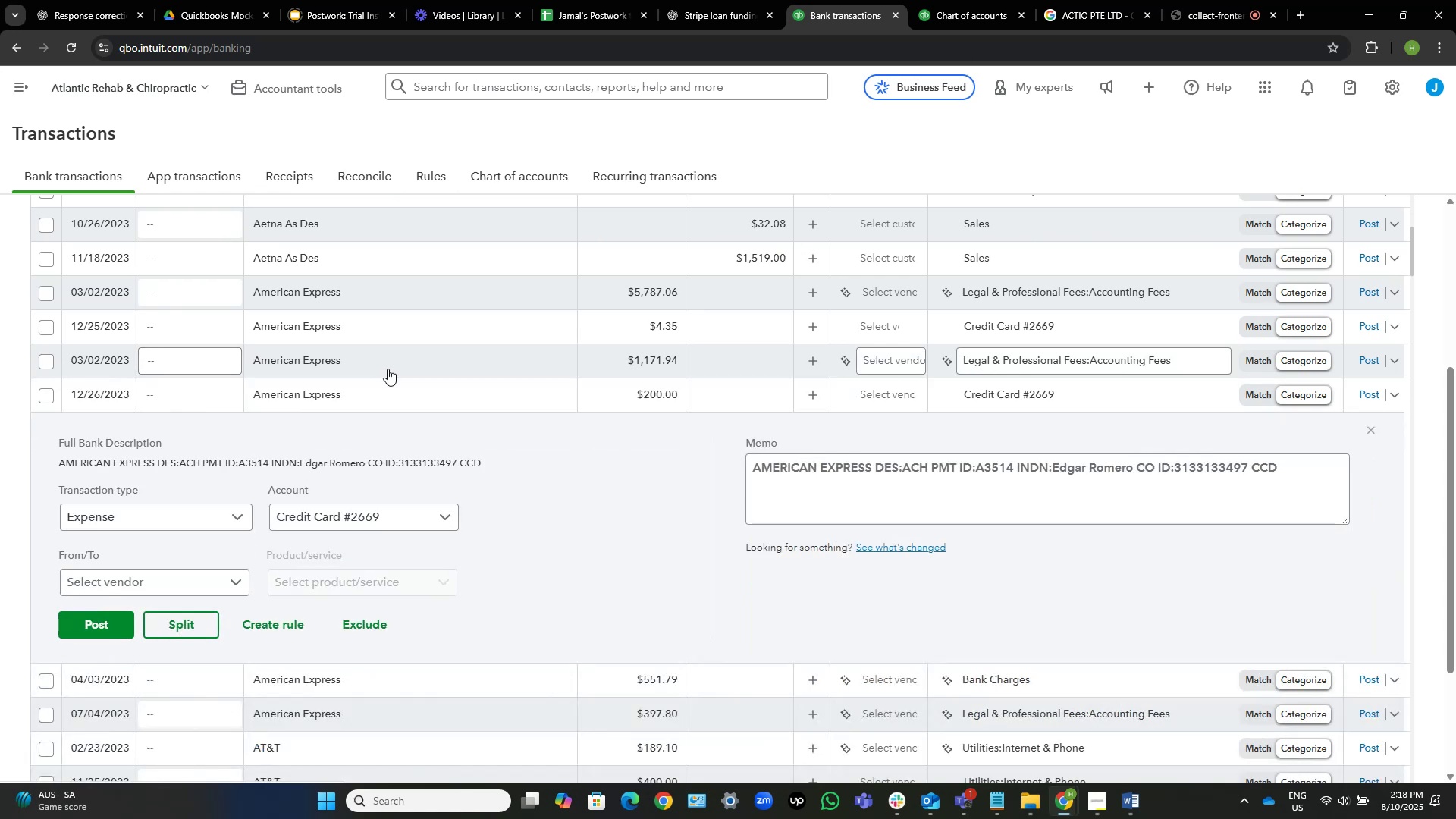 
left_click([388, 369])
 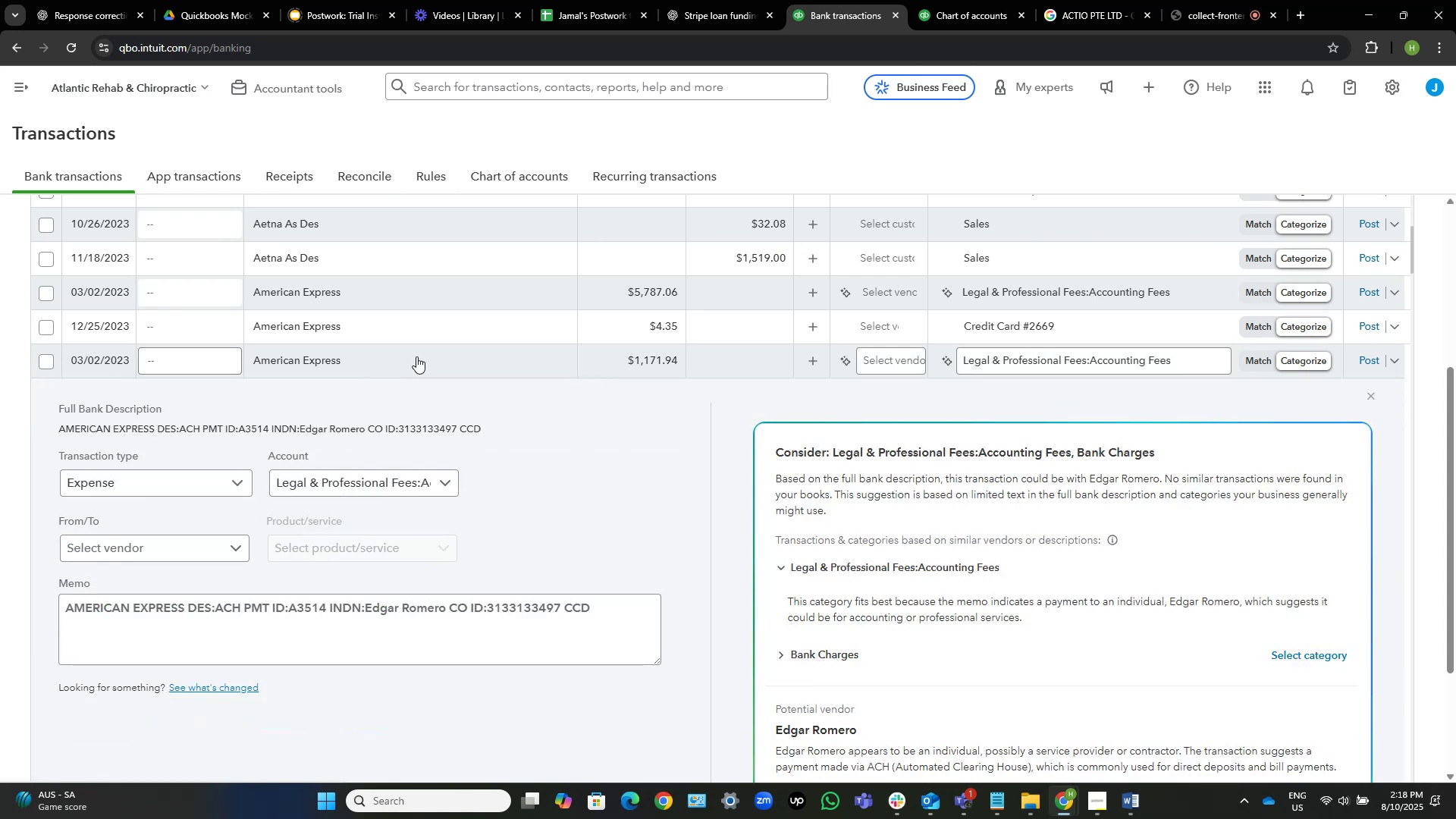 
left_click([412, 328])
 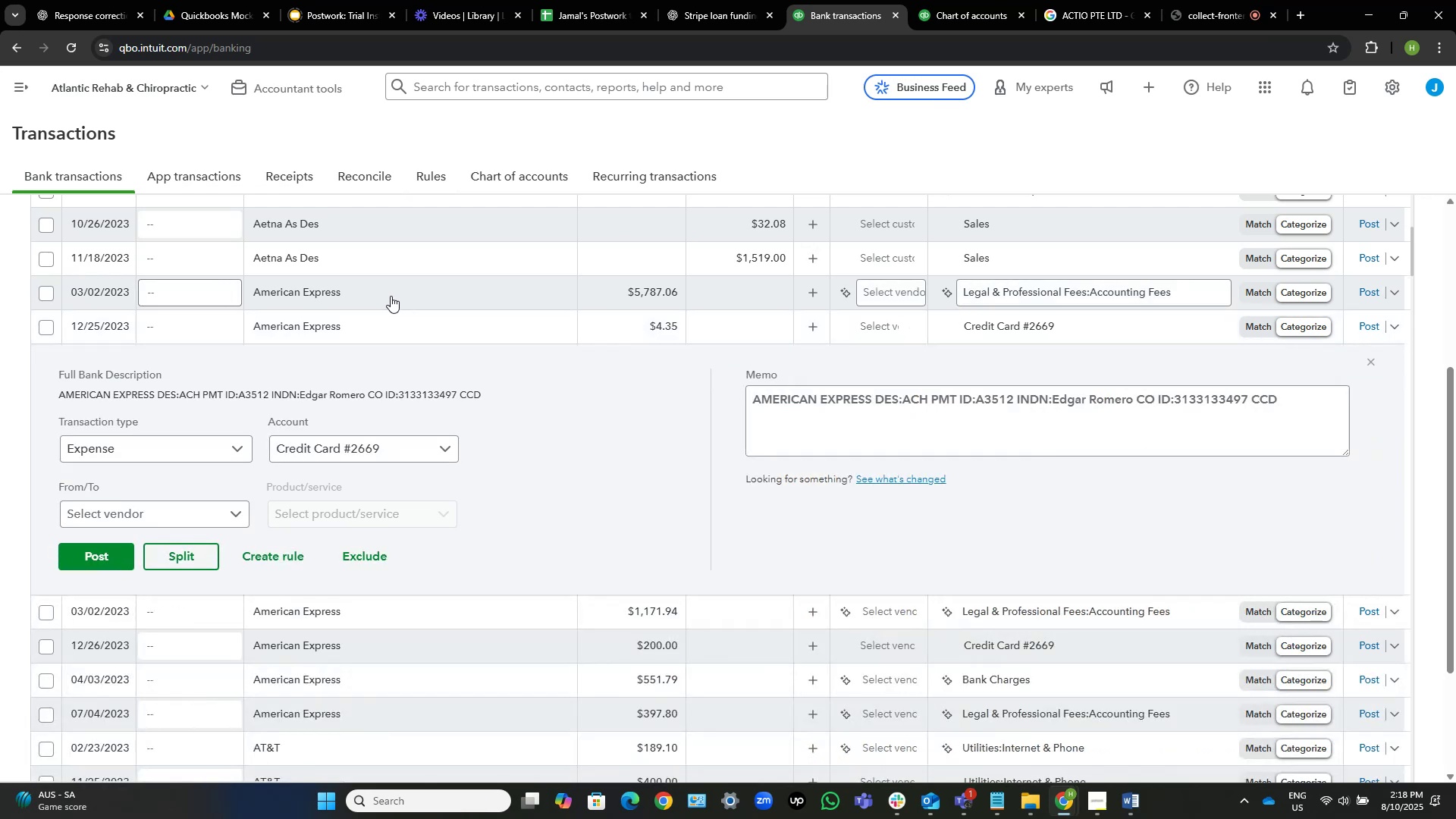 
left_click([391, 296])
 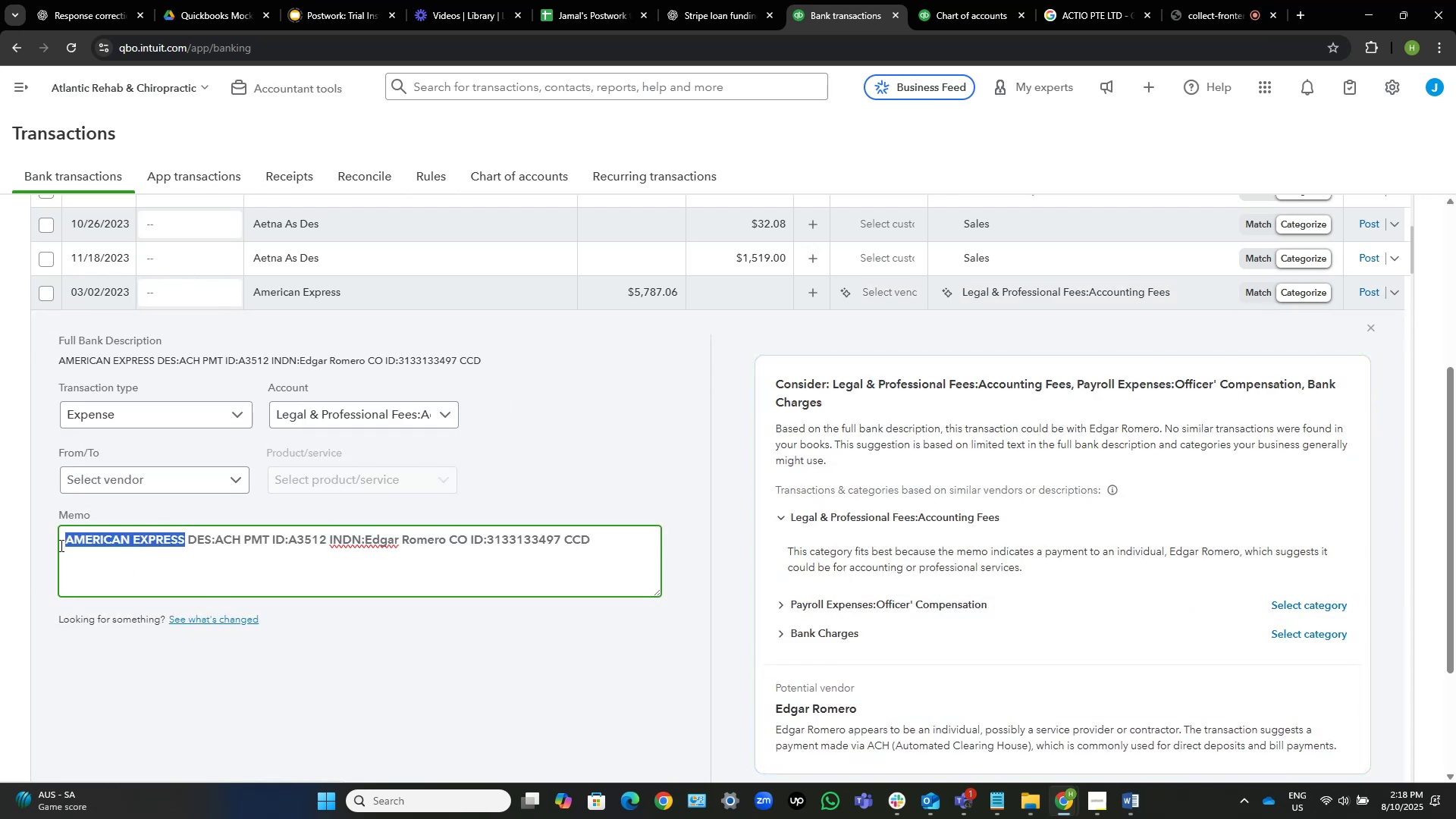 
wait(5.78)
 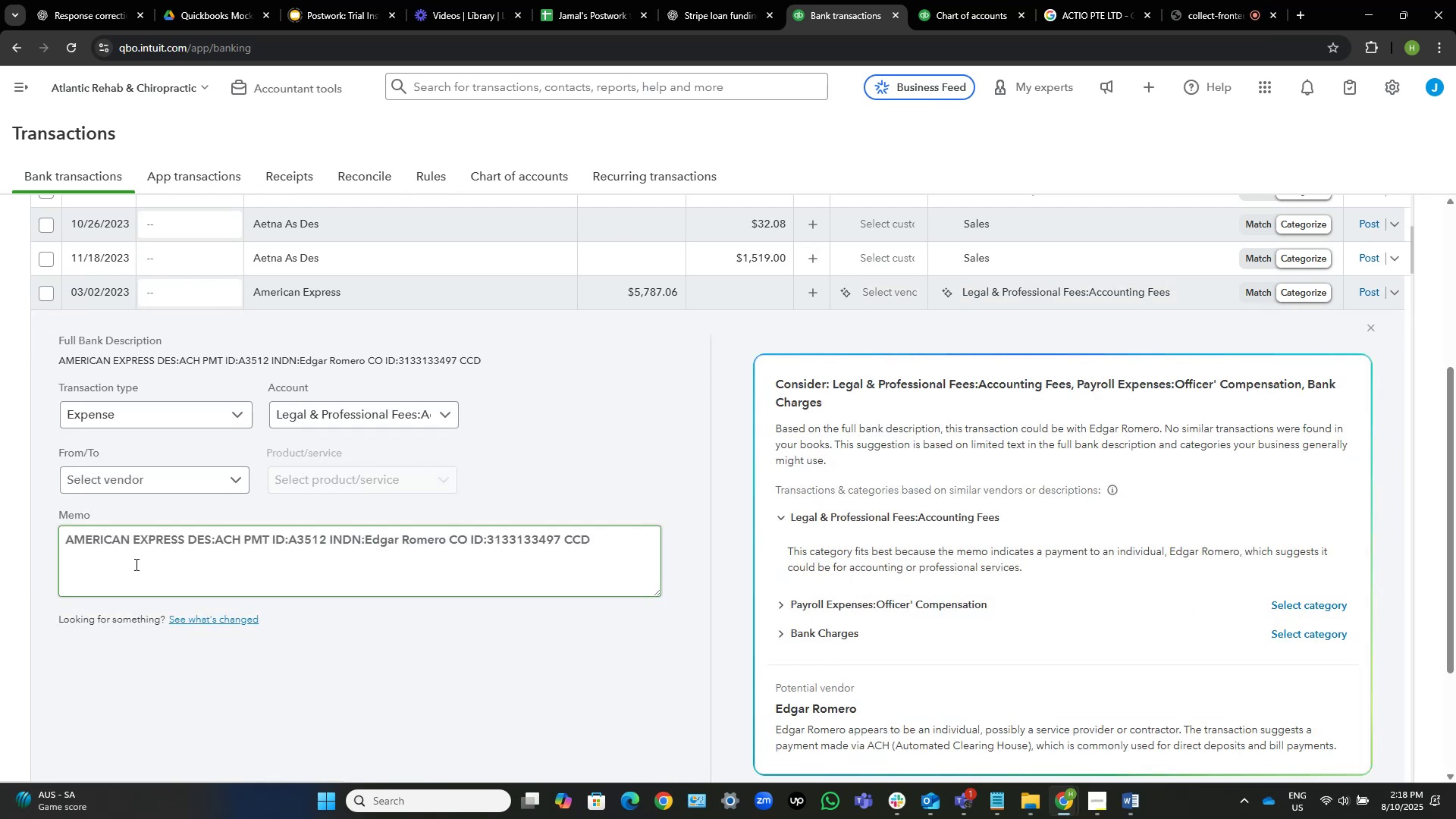 
key(Control+C)
 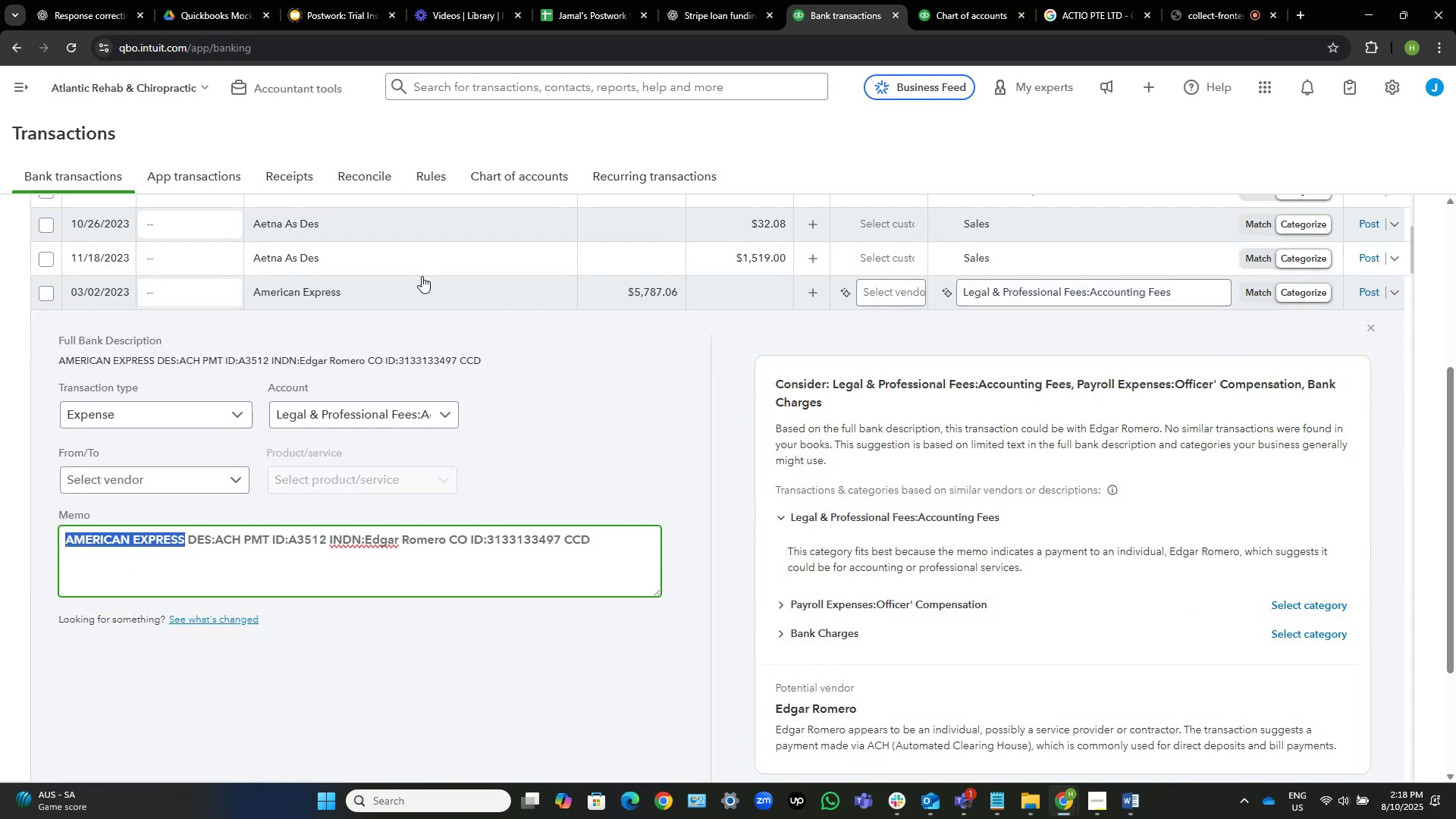 
left_click([408, 290])
 